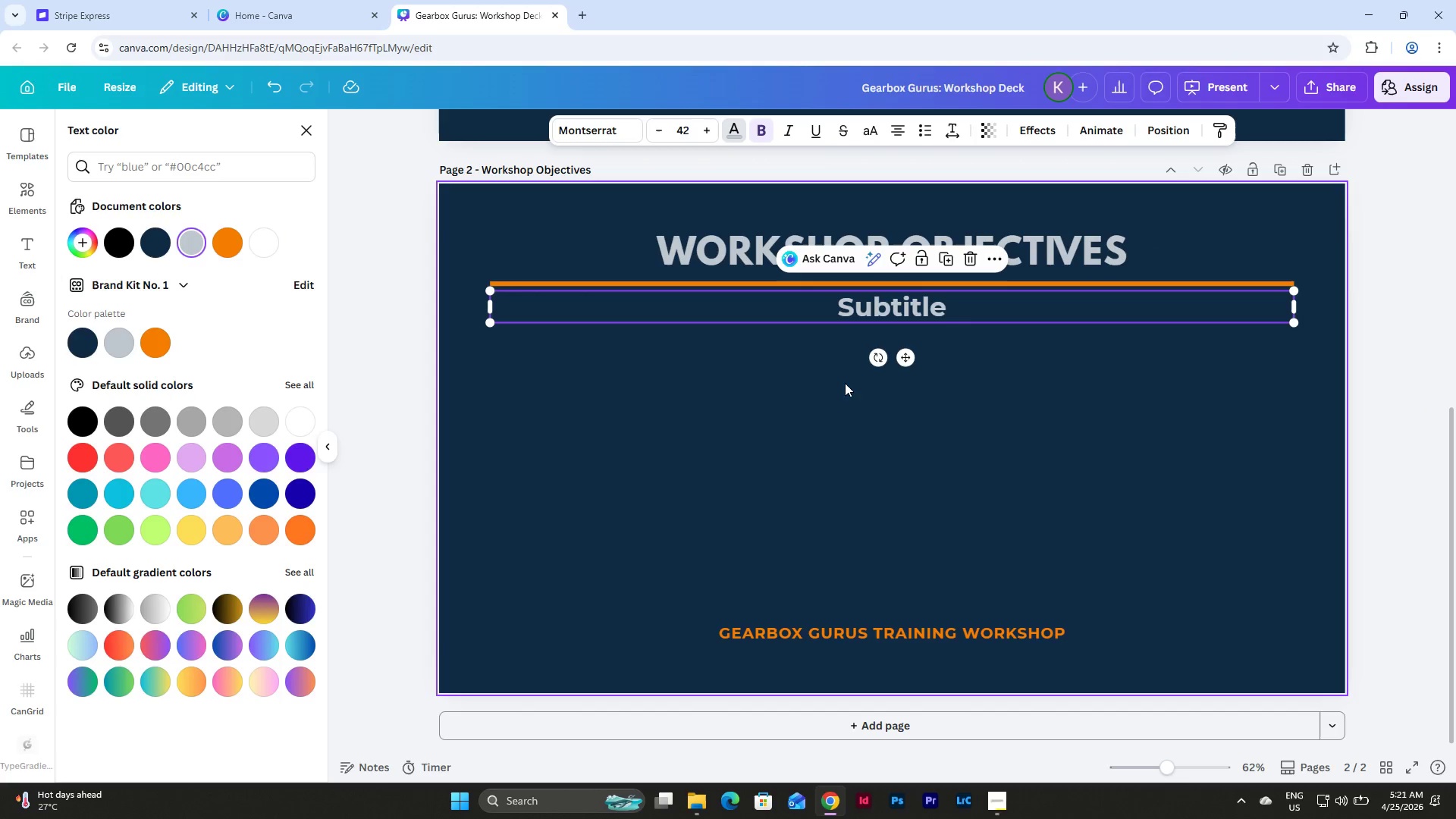 
left_click([919, 402])
 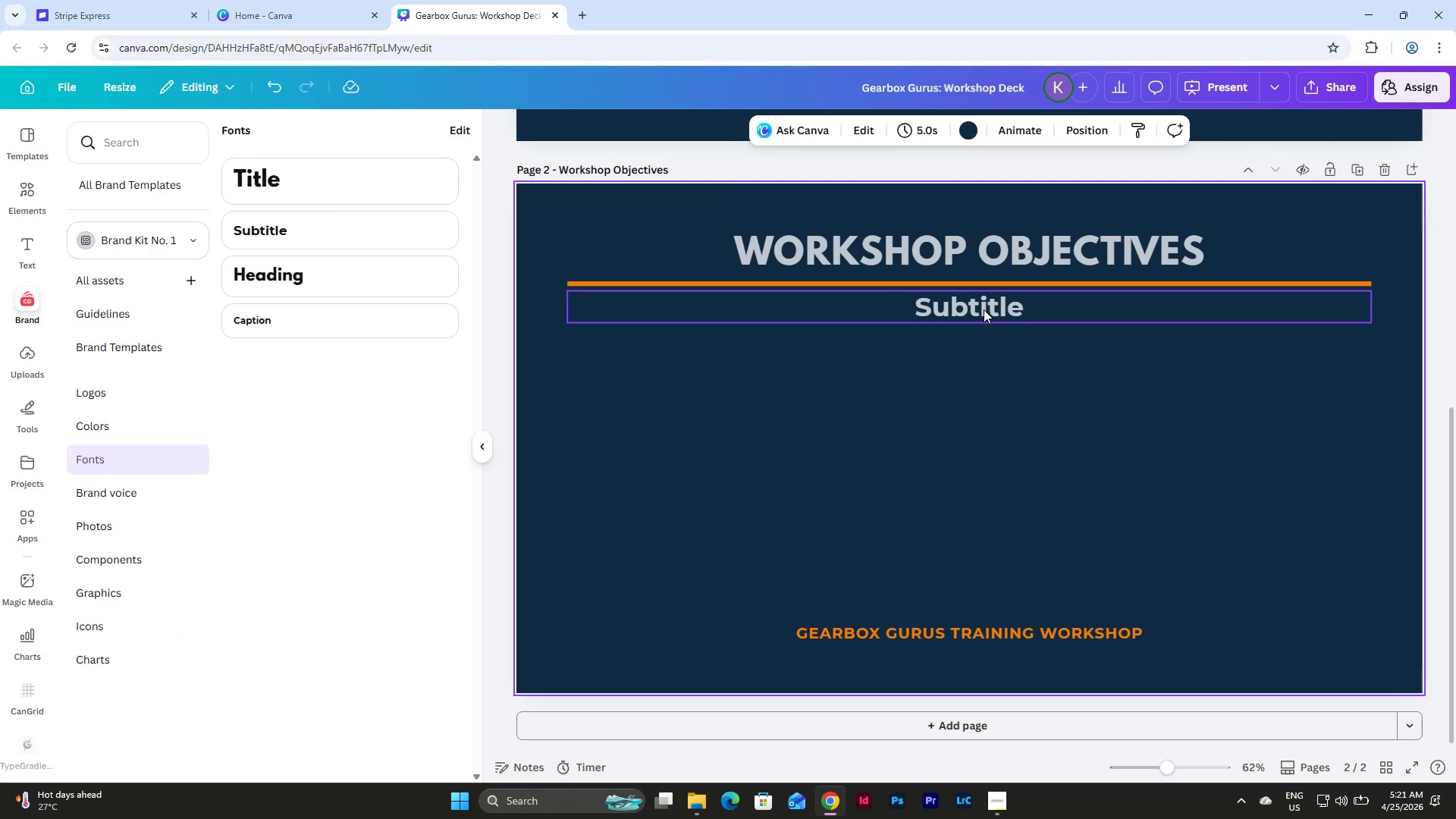 
double_click([984, 309])
 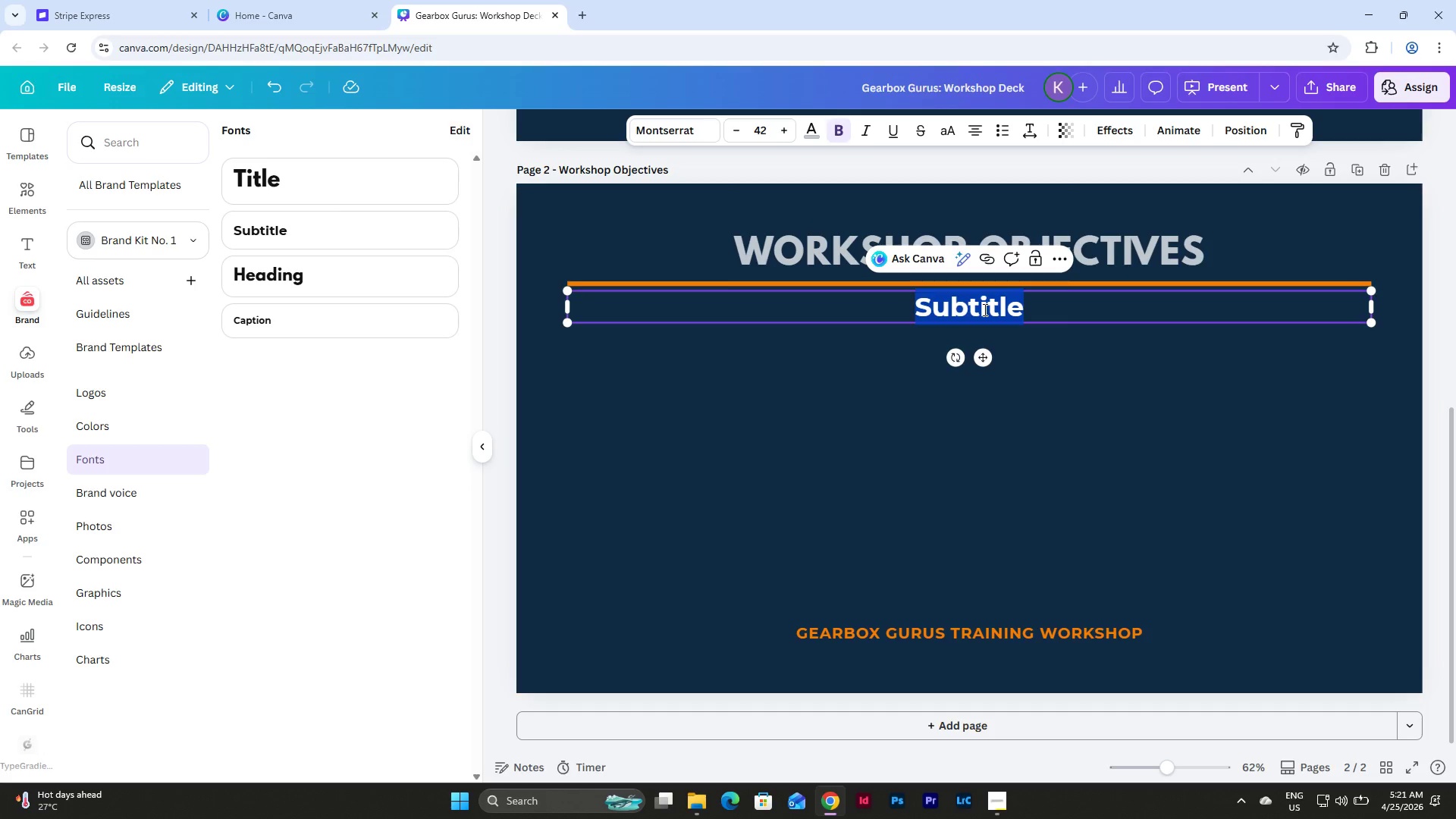 
wait(6.38)
 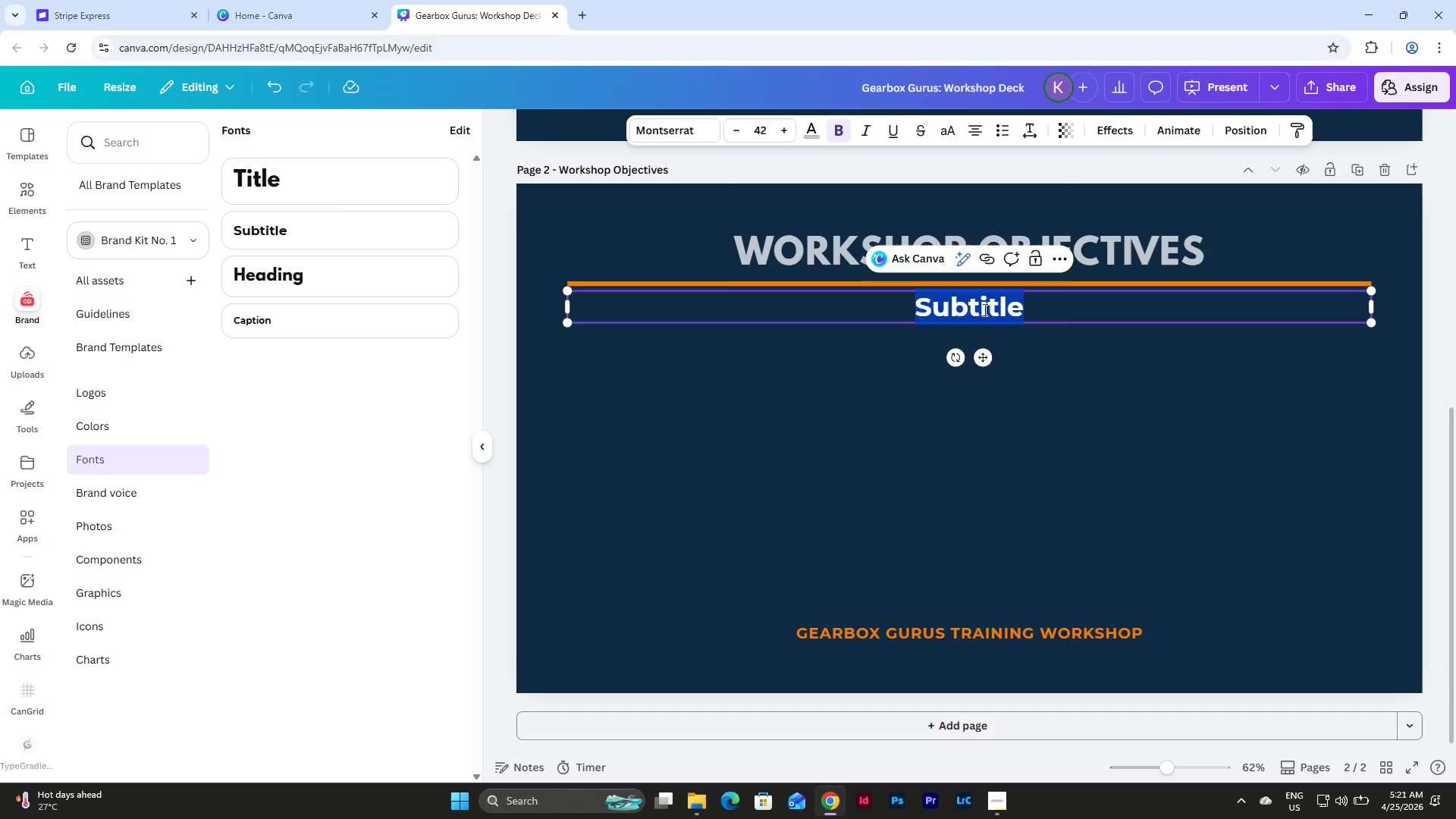 
type(What You'll Master Today)
 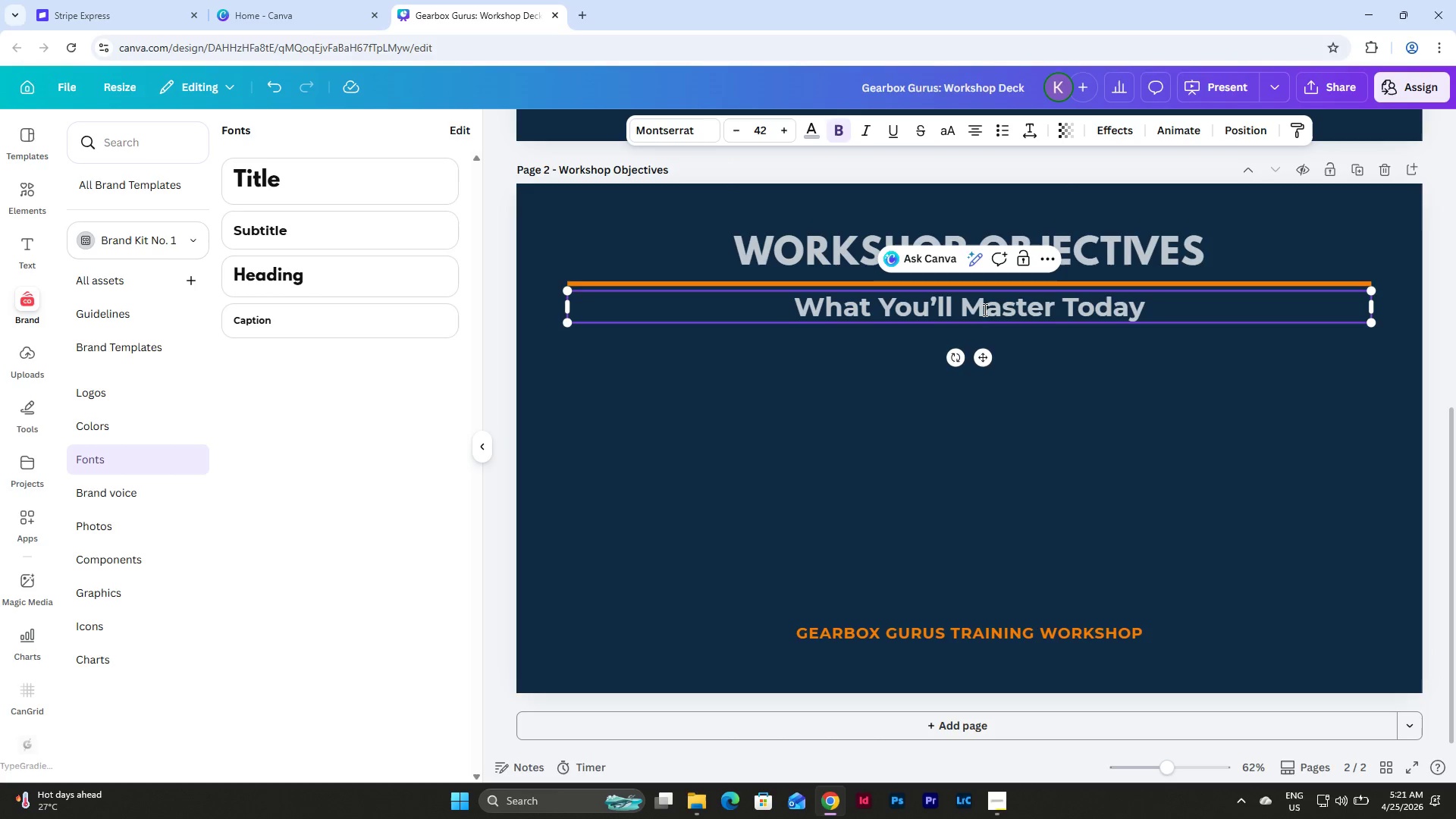 
left_click([1025, 406])
 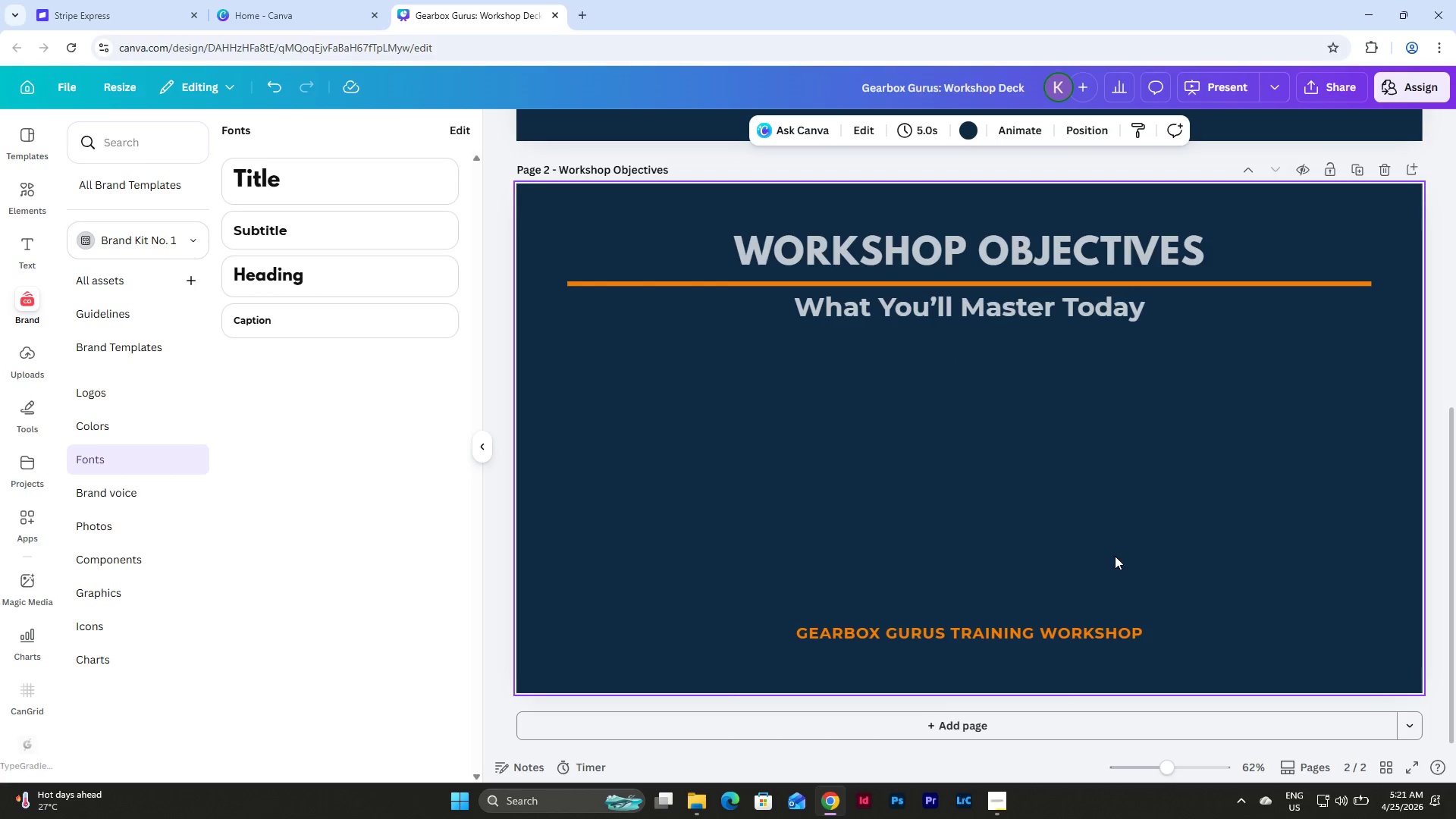 
scroll: coordinate [1106, 541], scroll_direction: up, amount: 3.0
 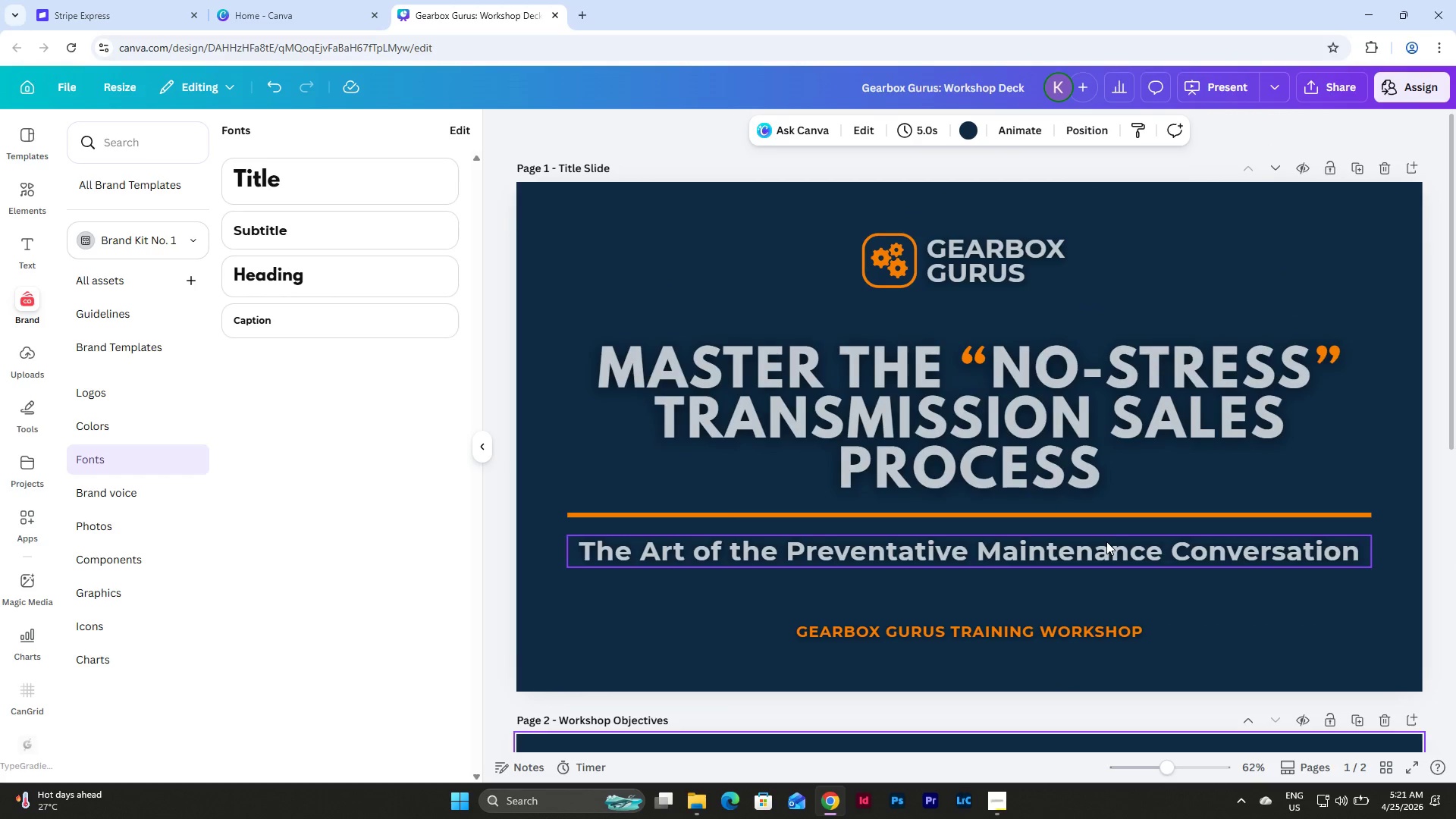 
scroll: coordinate [1106, 541], scroll_direction: down, amount: 5.0
 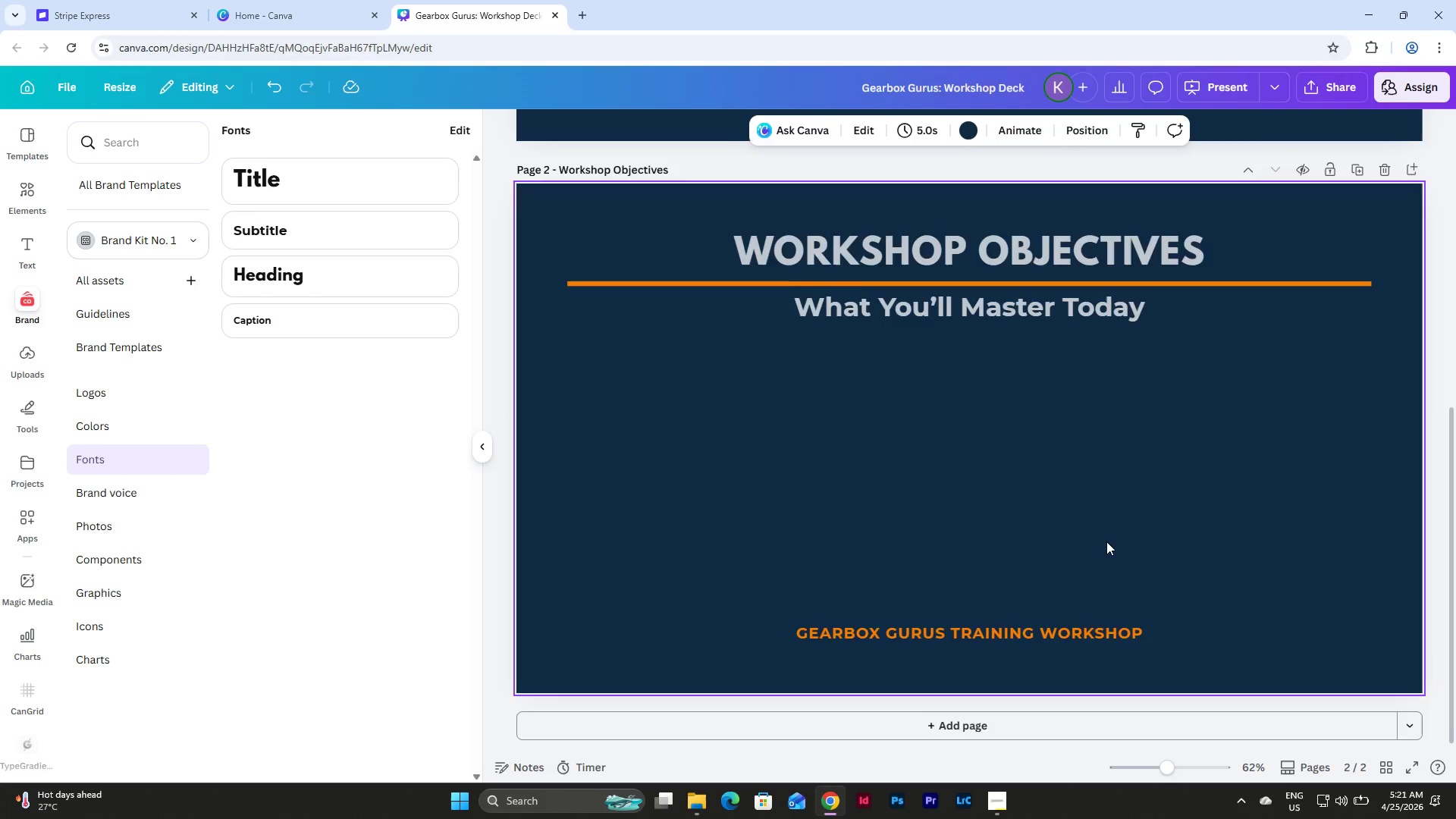 
scroll: coordinate [948, 400], scroll_direction: up, amount: 7.0
 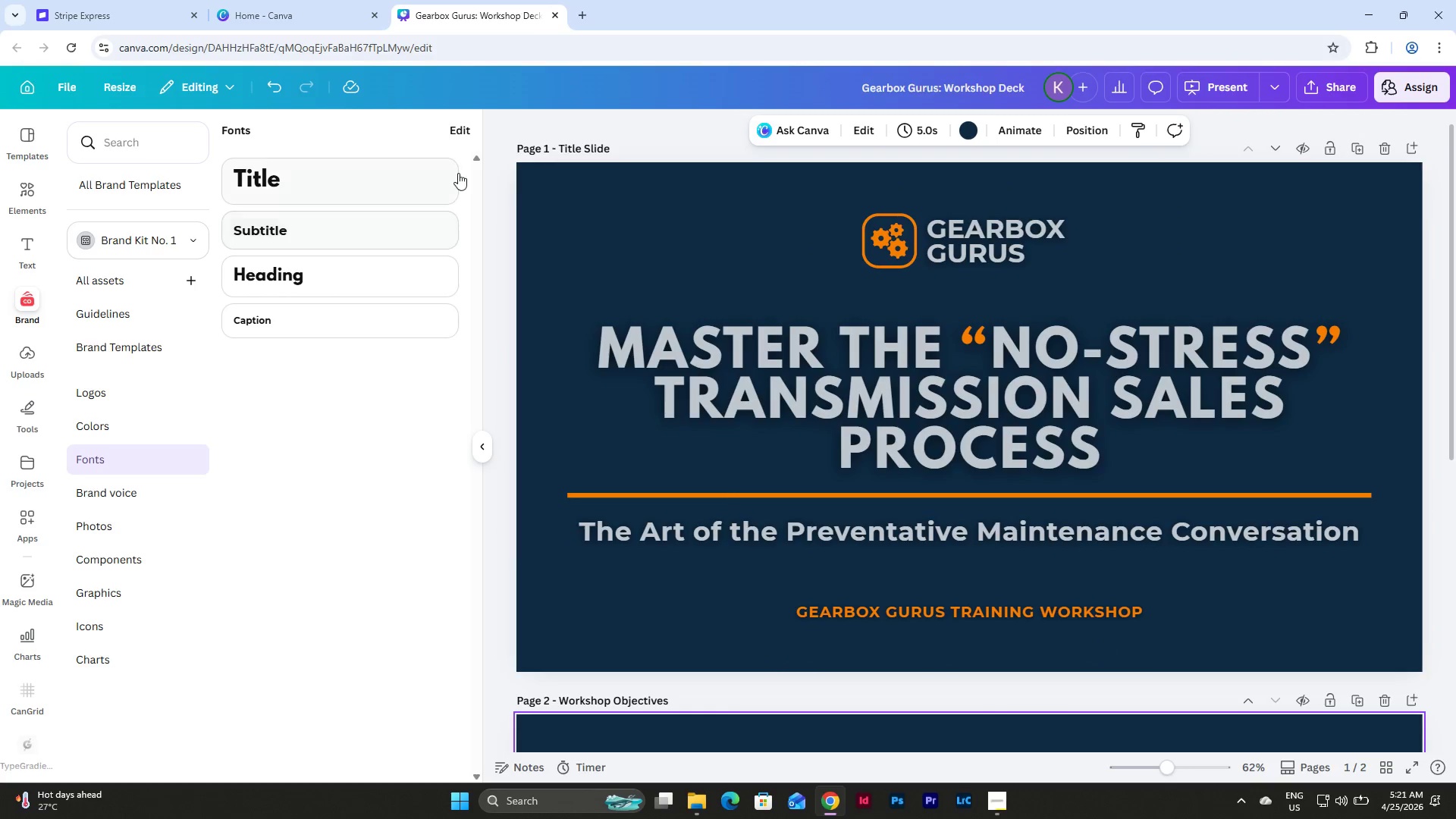 
left_click([460, 121])
 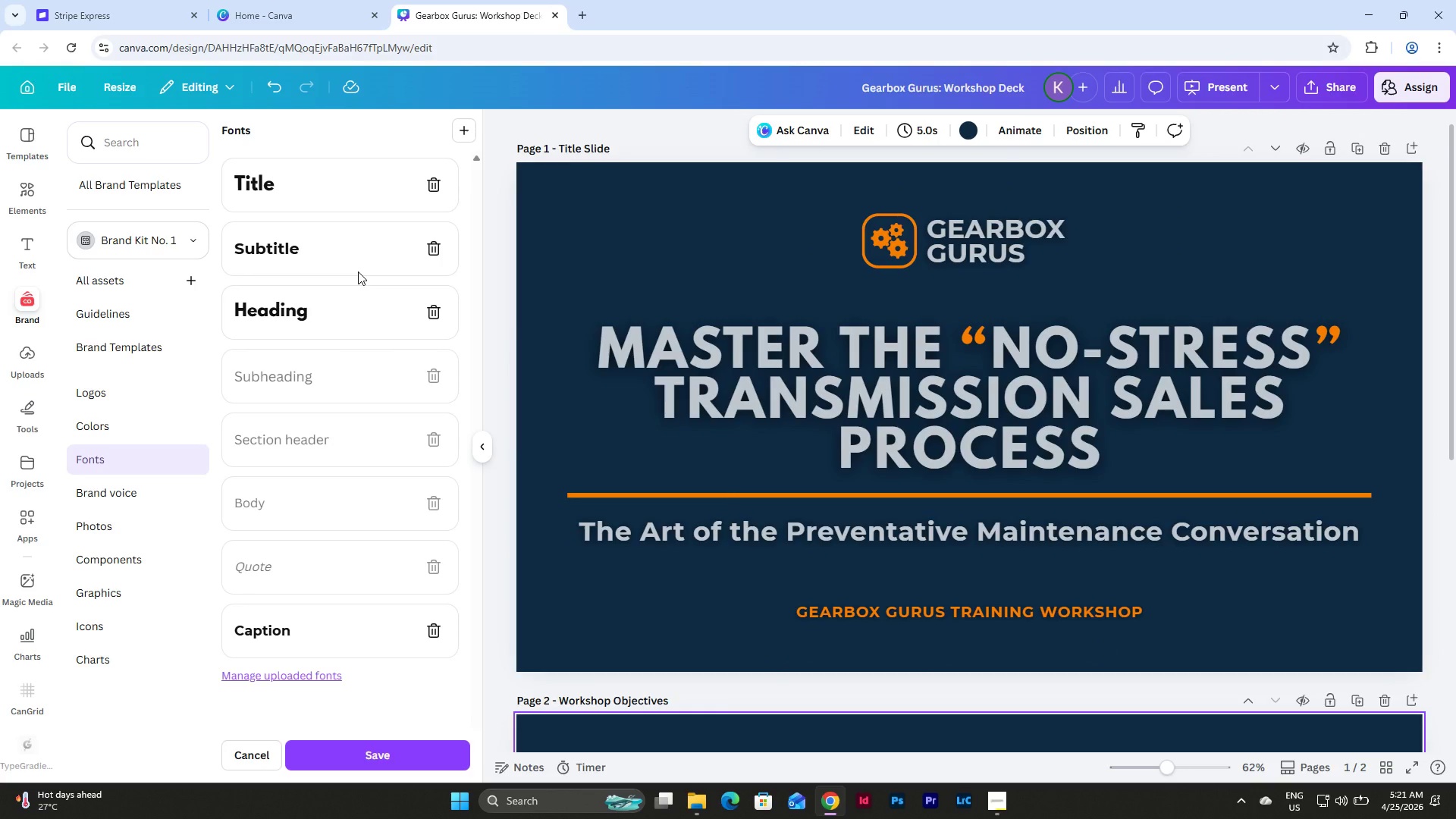 
double_click([357, 252])
 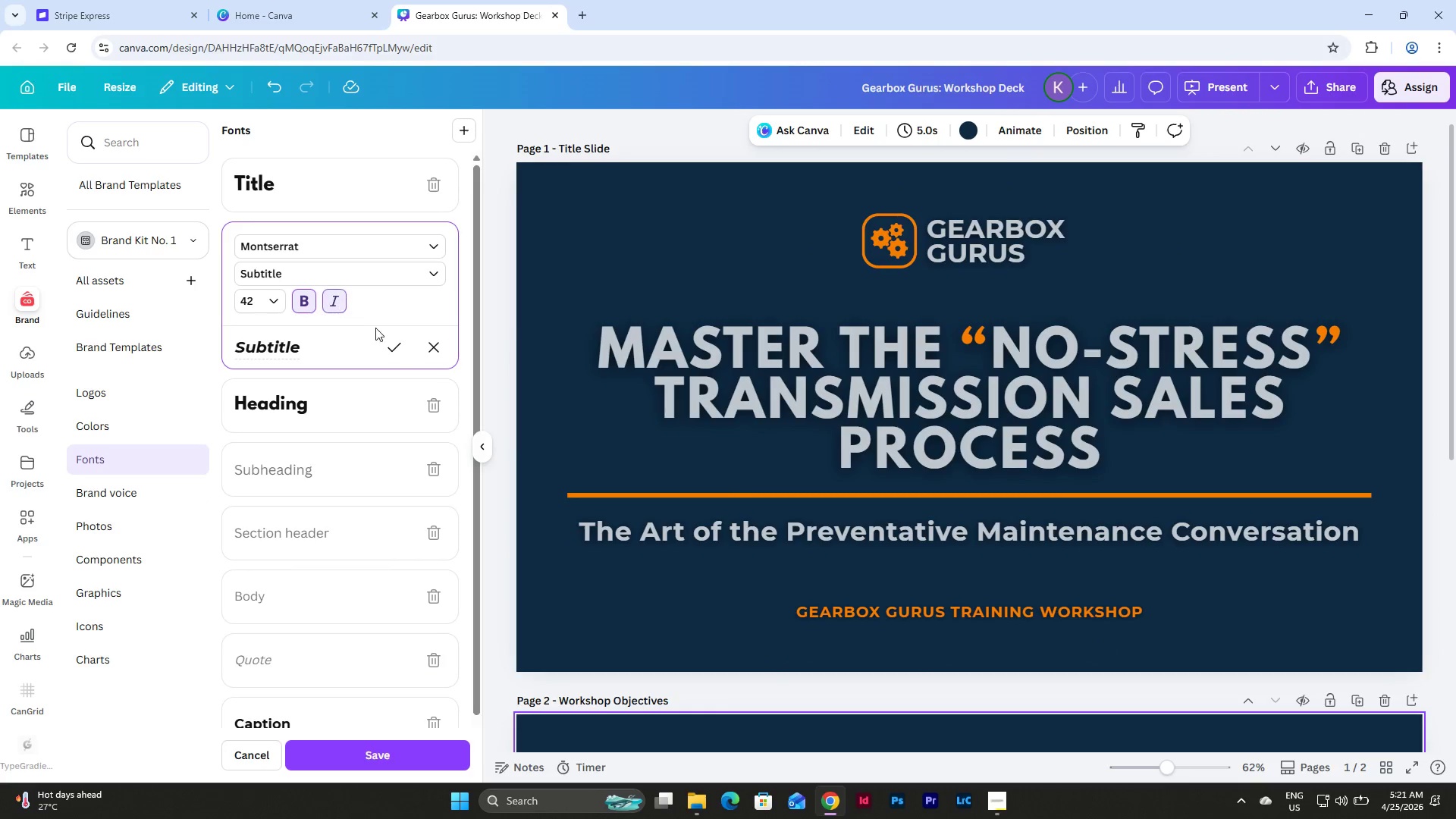 
left_click([394, 350])
 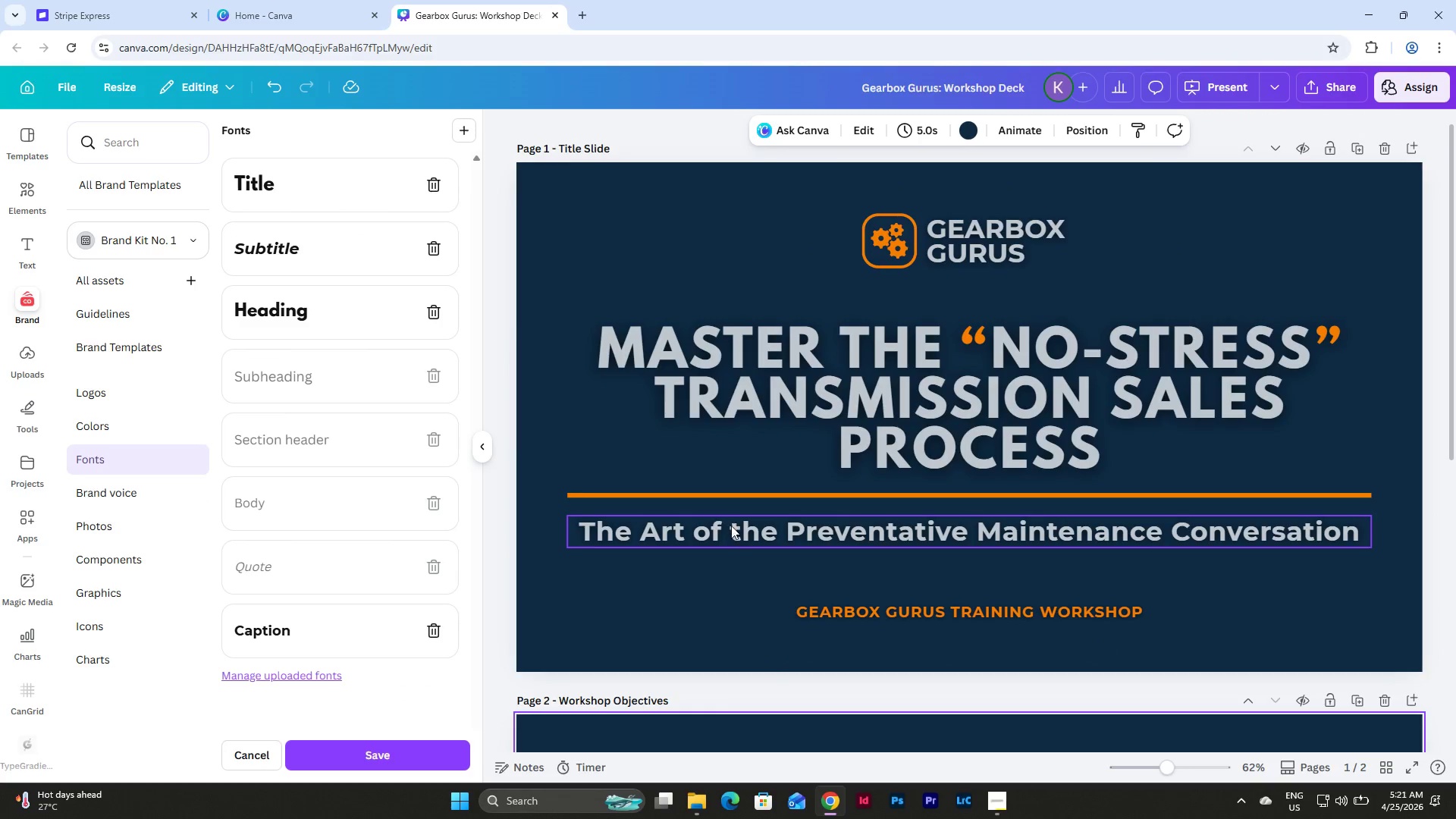 
left_click([731, 529])
 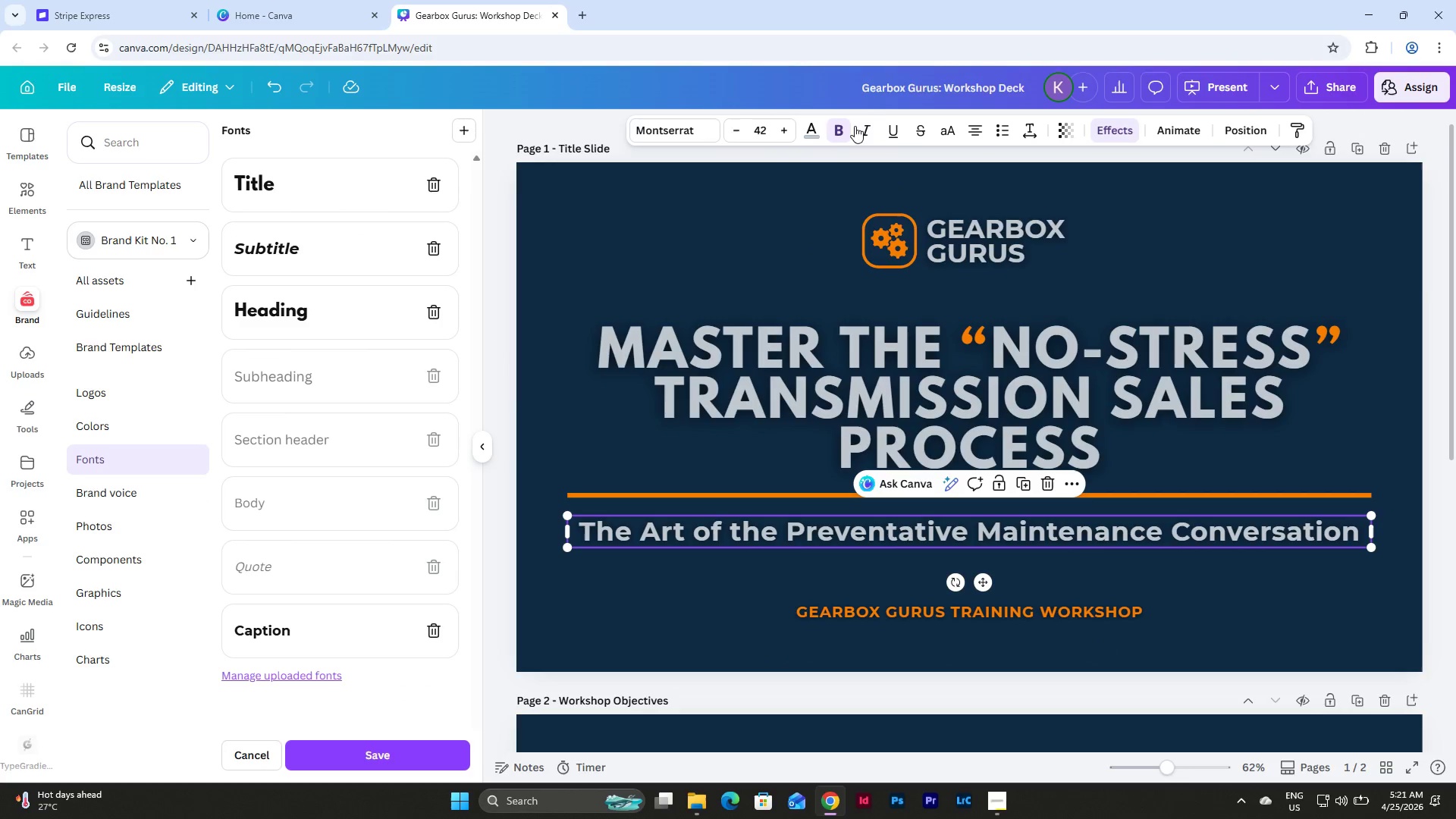 
left_click([856, 125])
 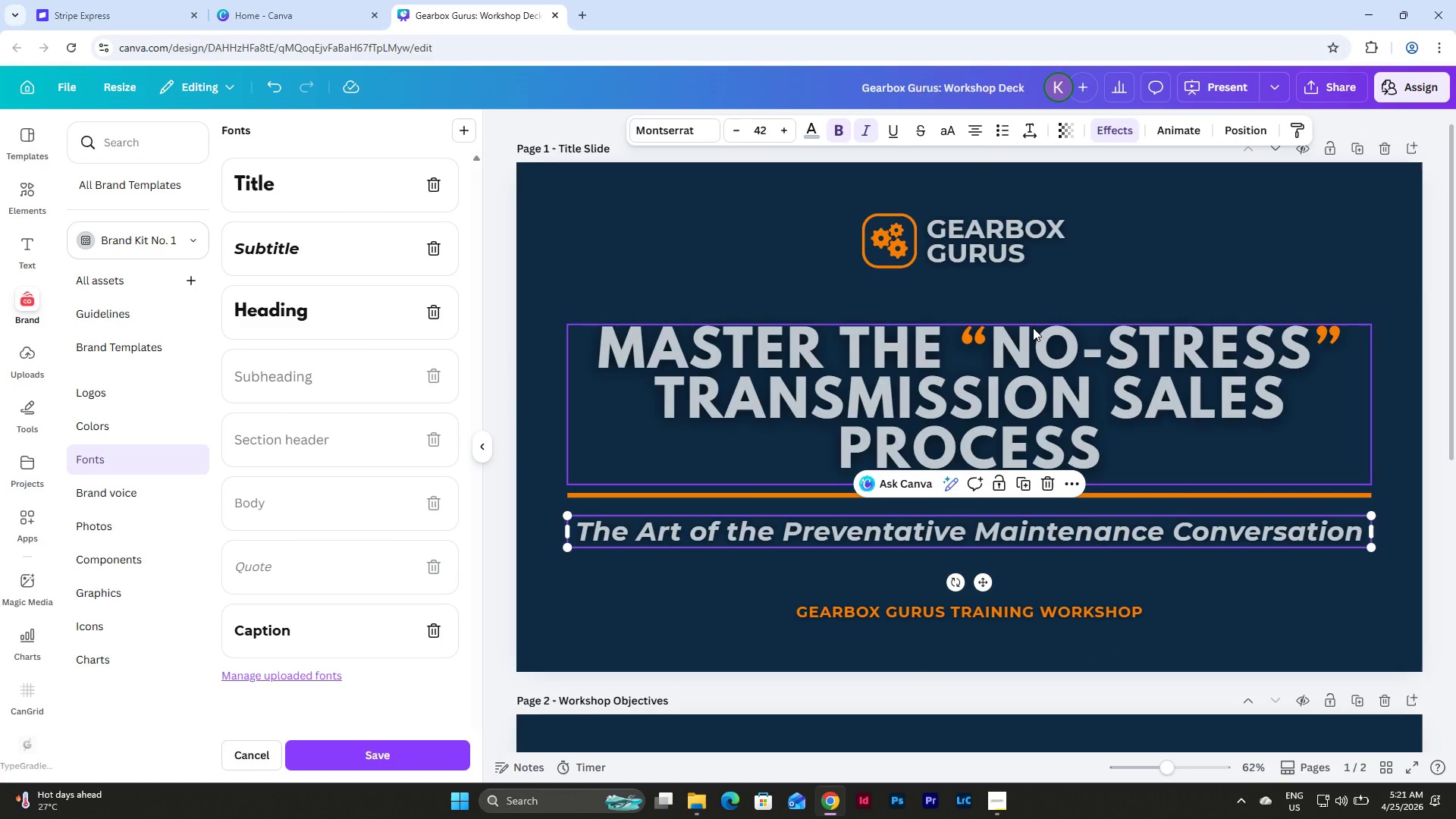 
scroll: coordinate [1033, 328], scroll_direction: down, amount: 3.0
 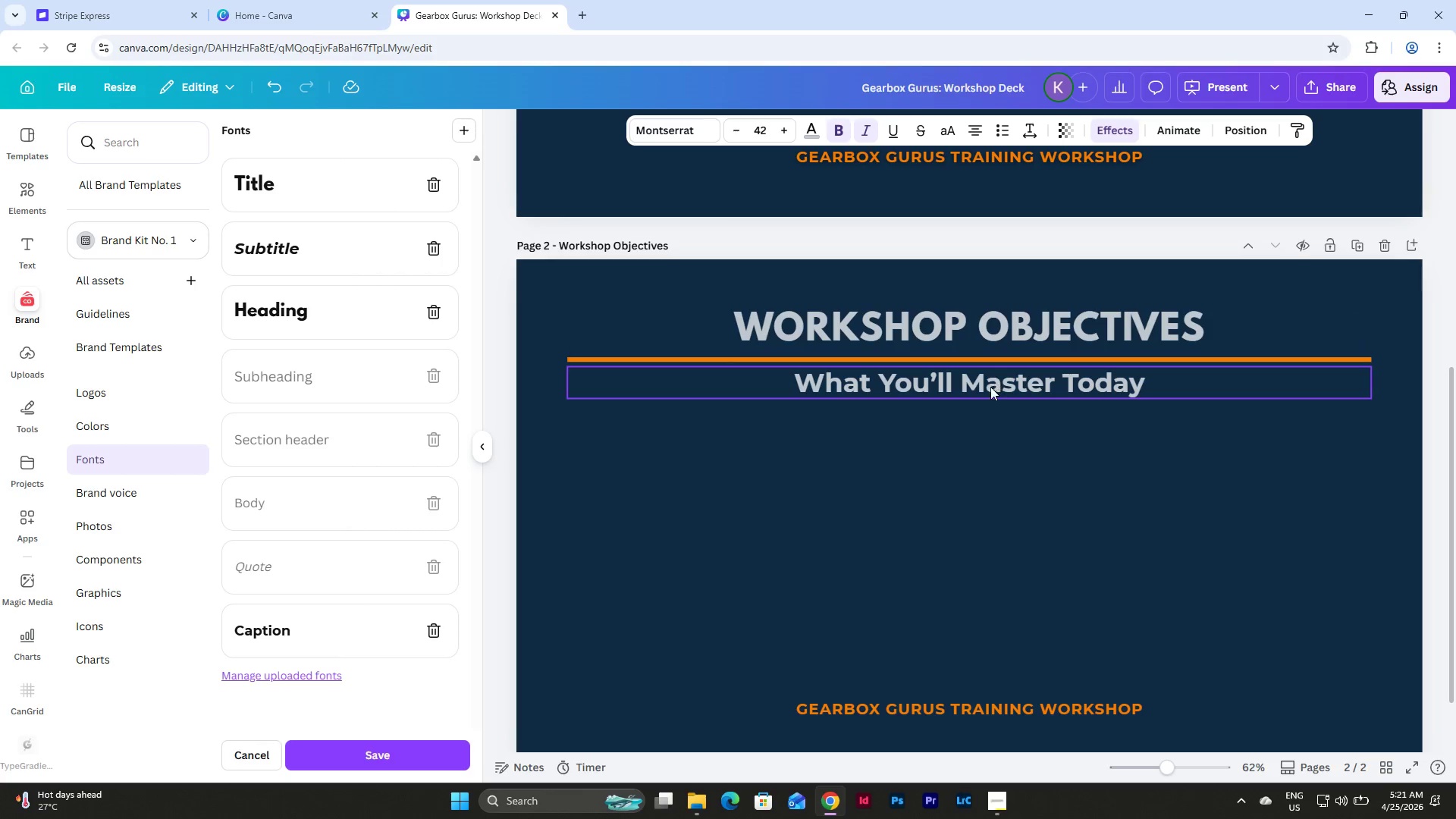 
left_click([990, 387])
 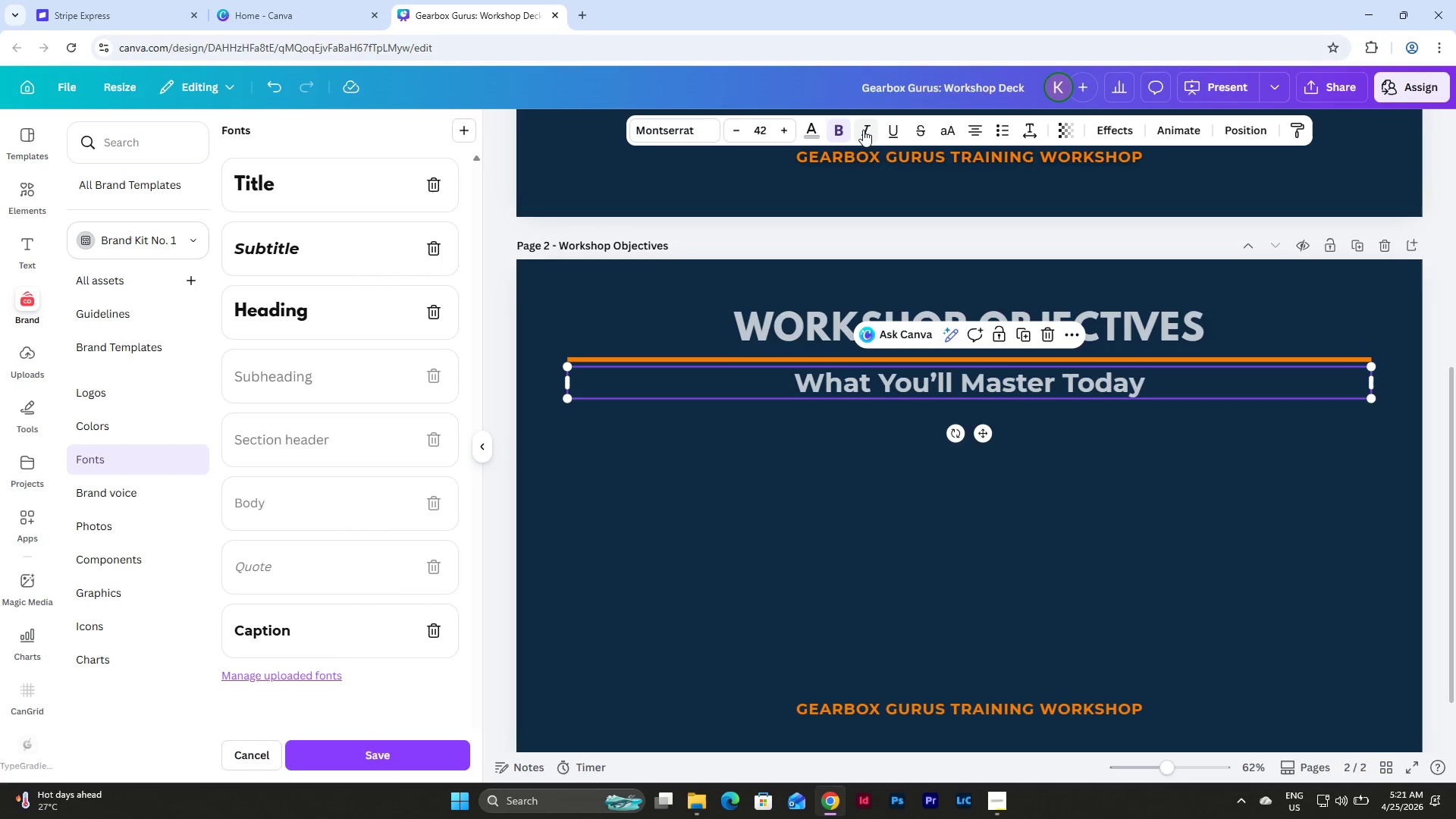 
left_click([863, 130])
 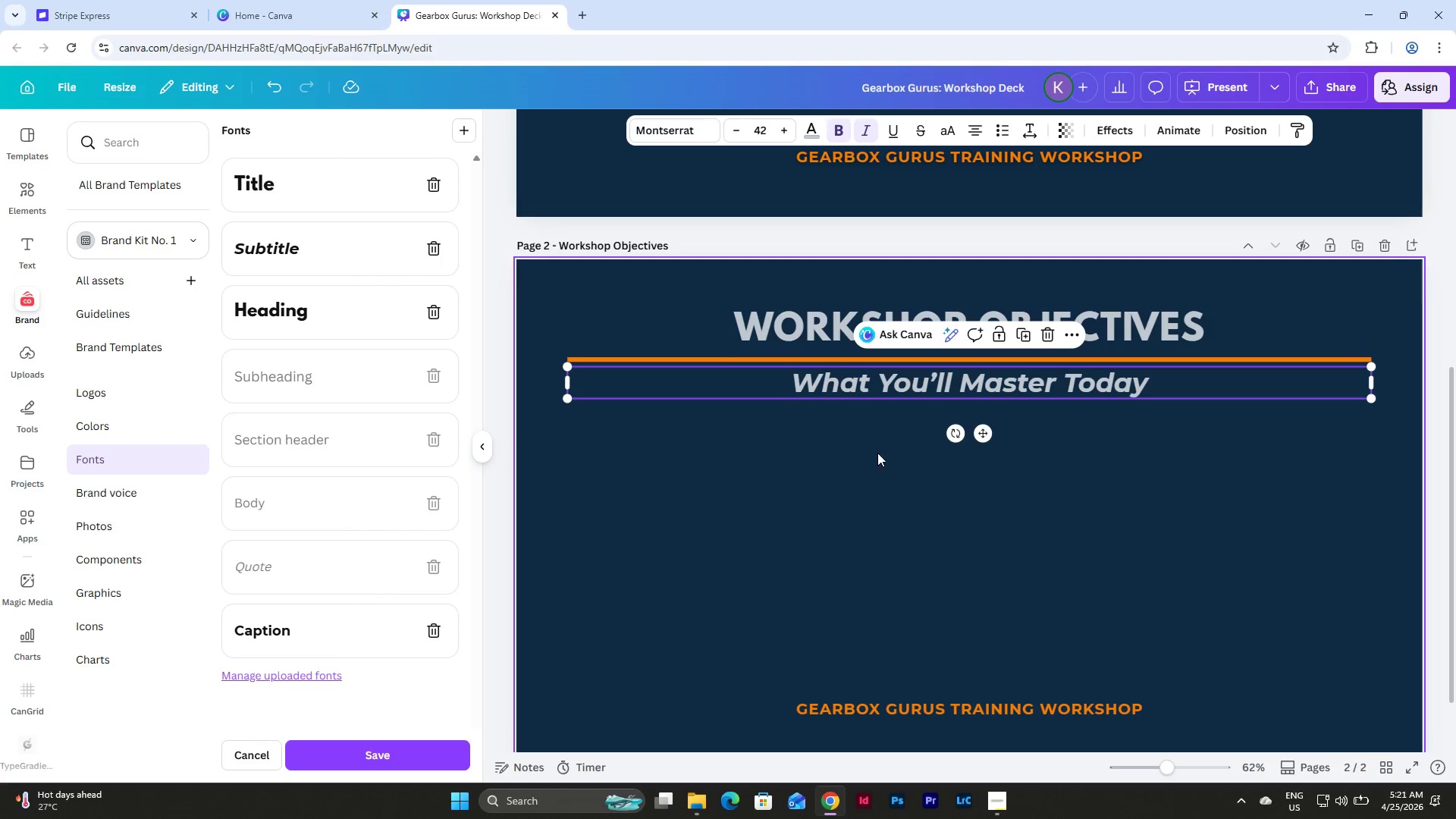 
left_click([877, 485])
 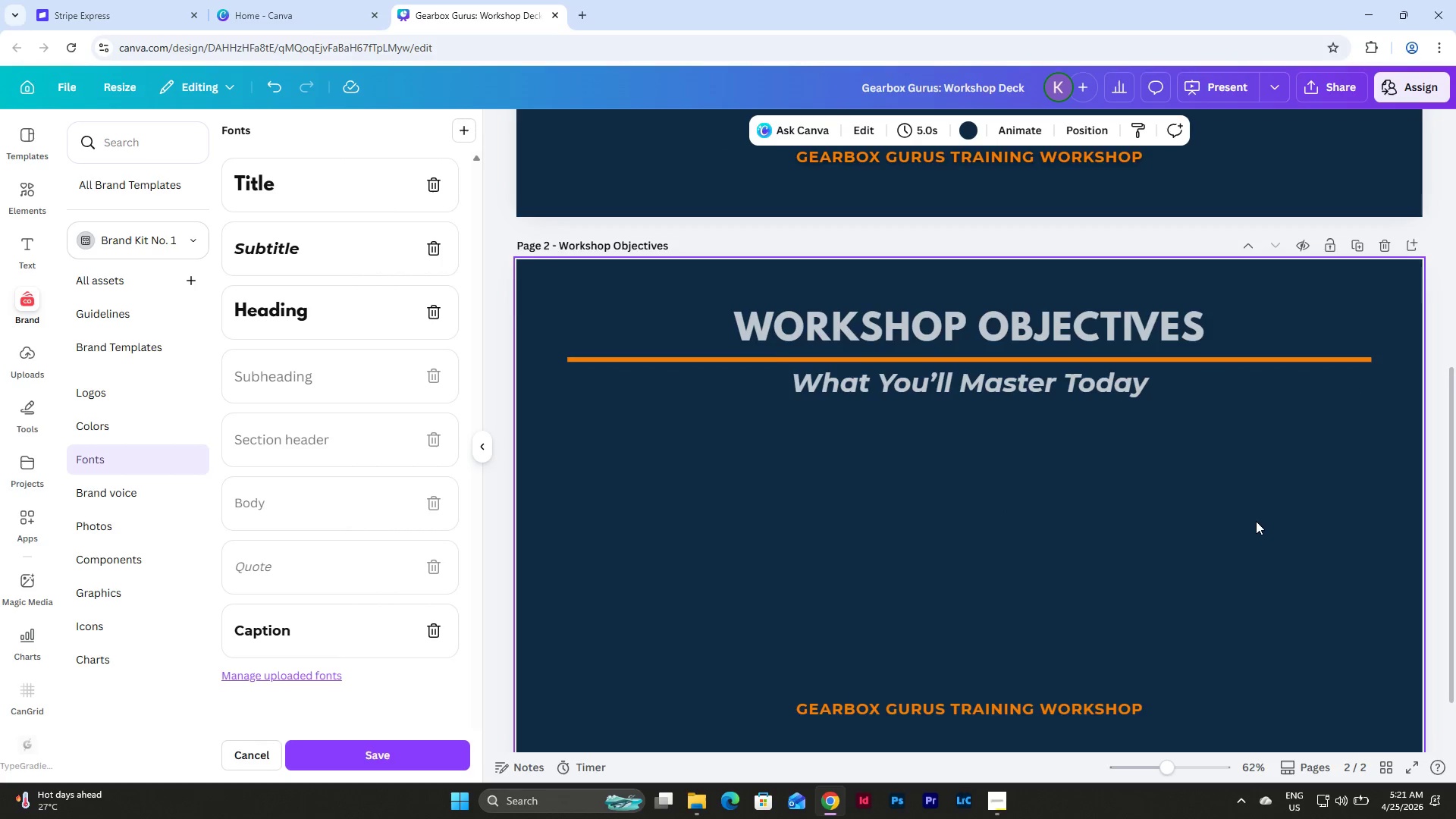 
scroll: coordinate [1256, 521], scroll_direction: down, amount: 1.0
 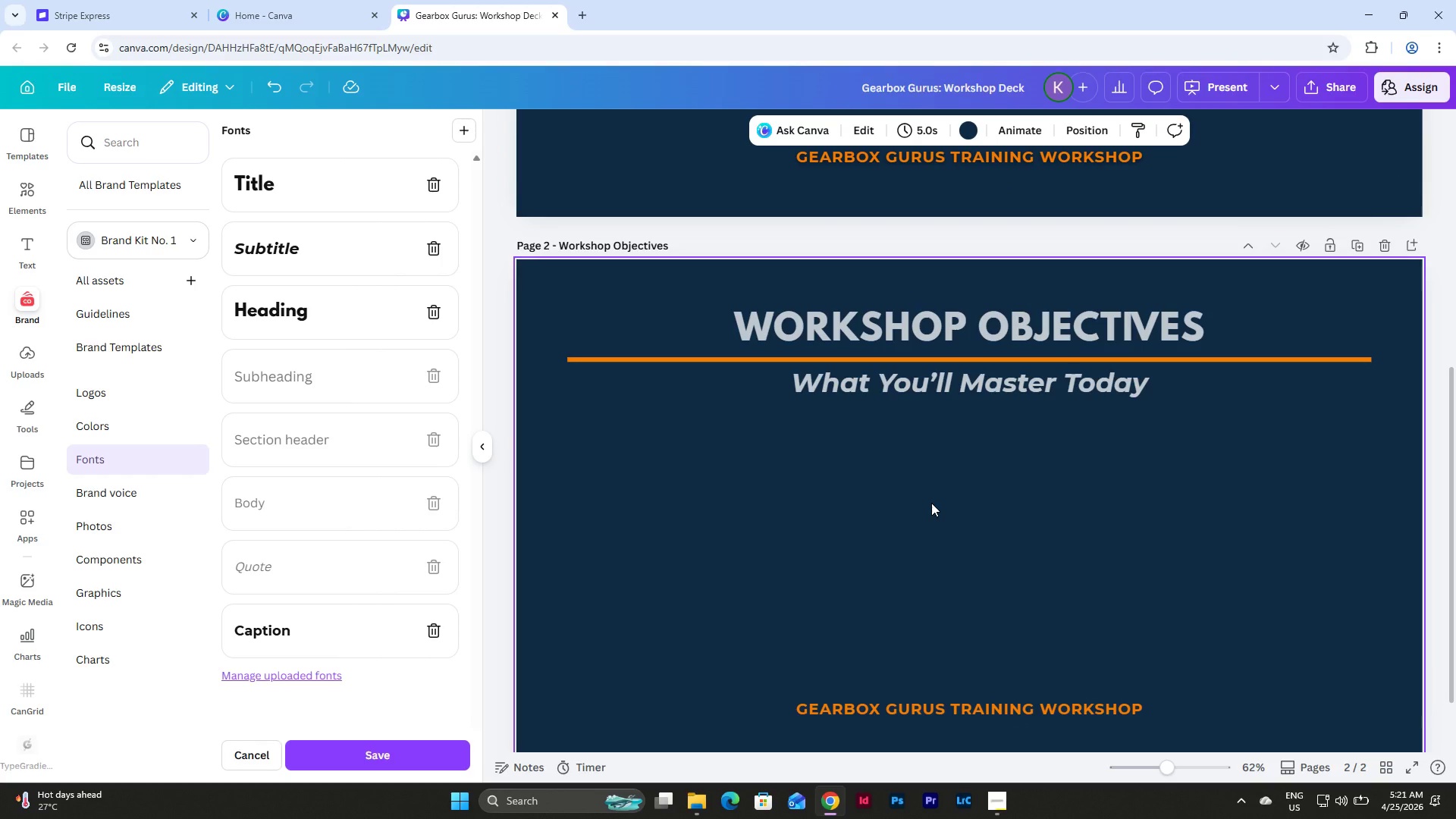 
left_click_drag(start_coordinate=[944, 388], to_coordinate=[944, 394])
 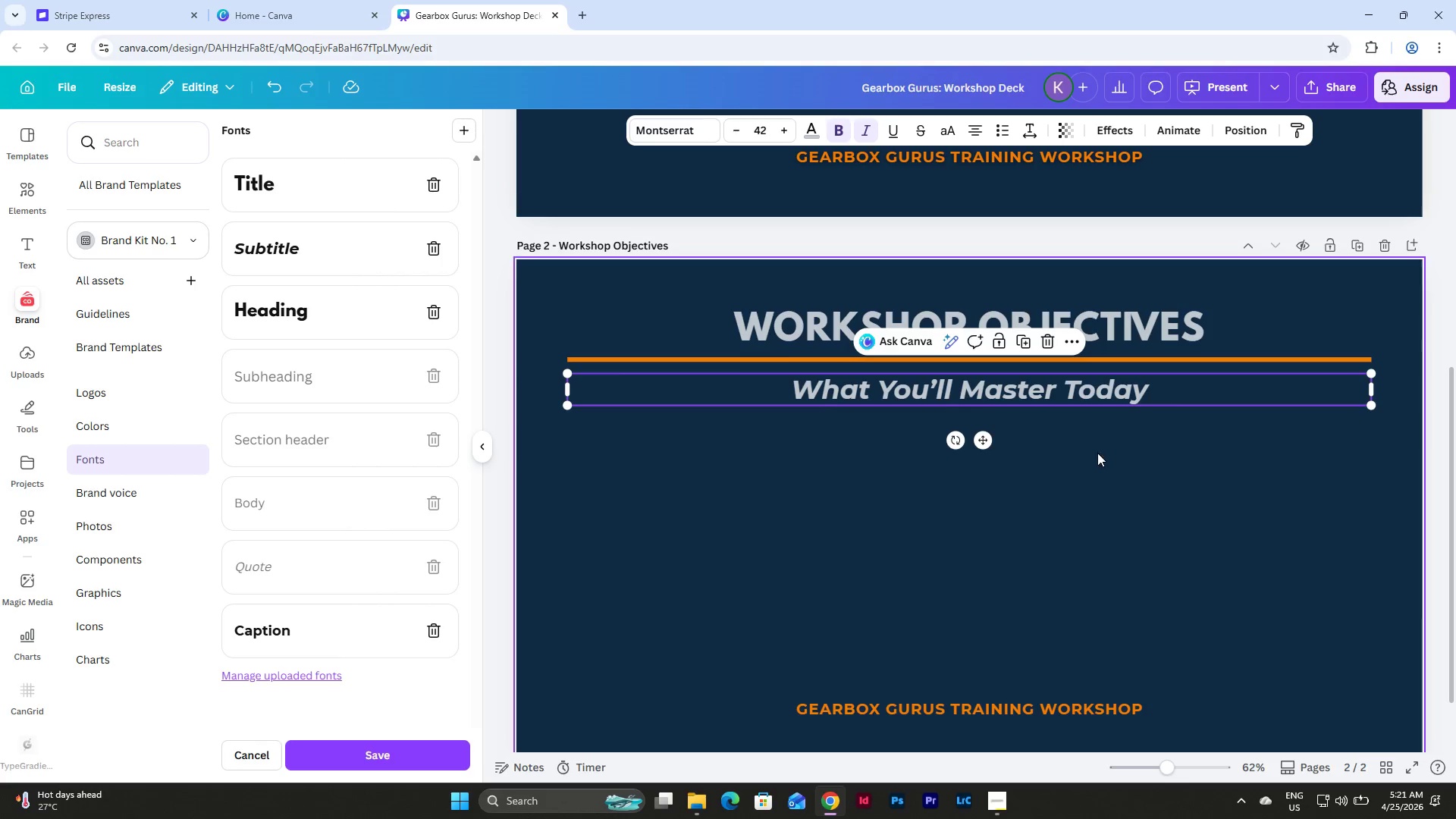 
left_click([1202, 488])
 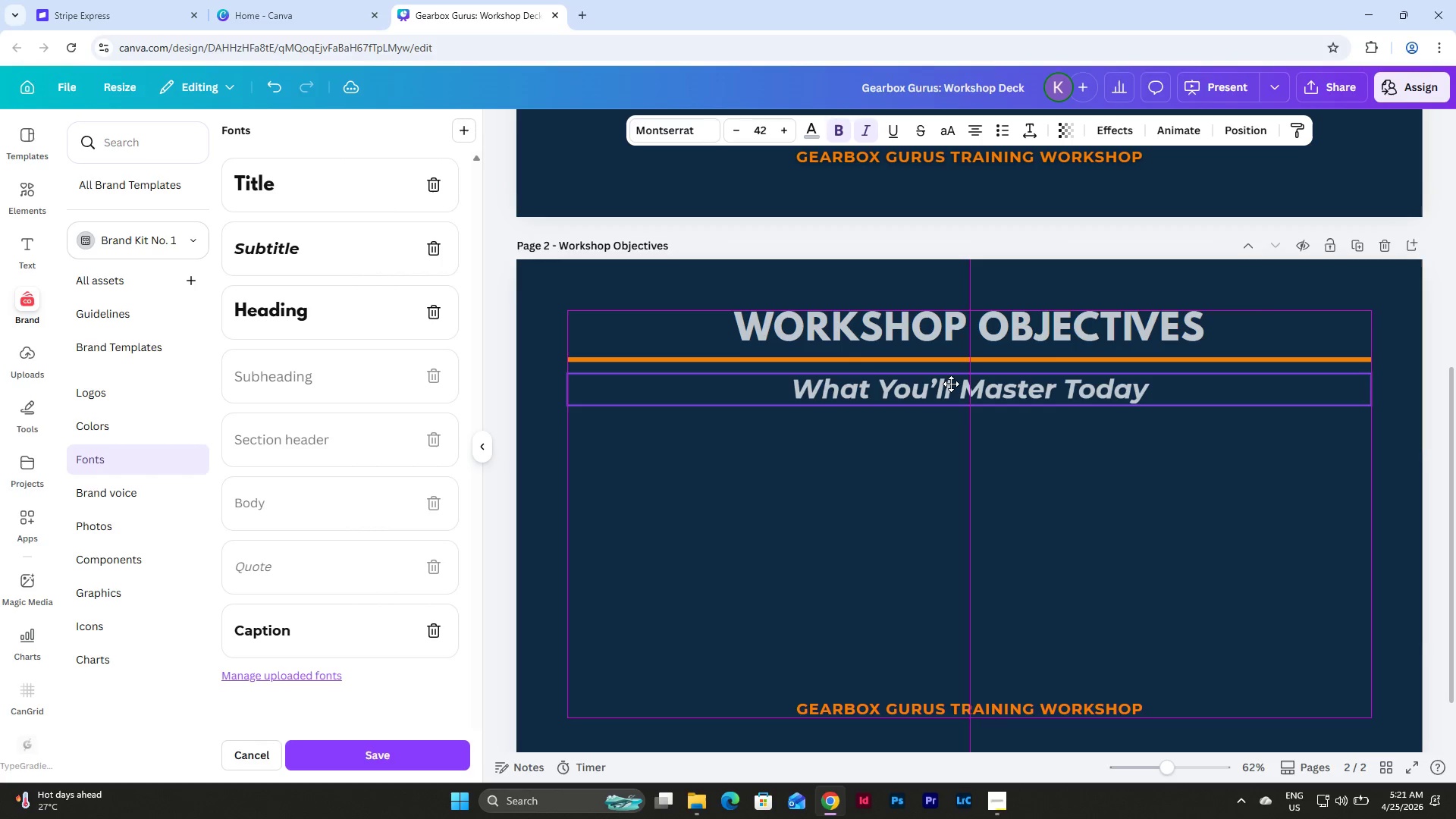 
wait(6.41)
 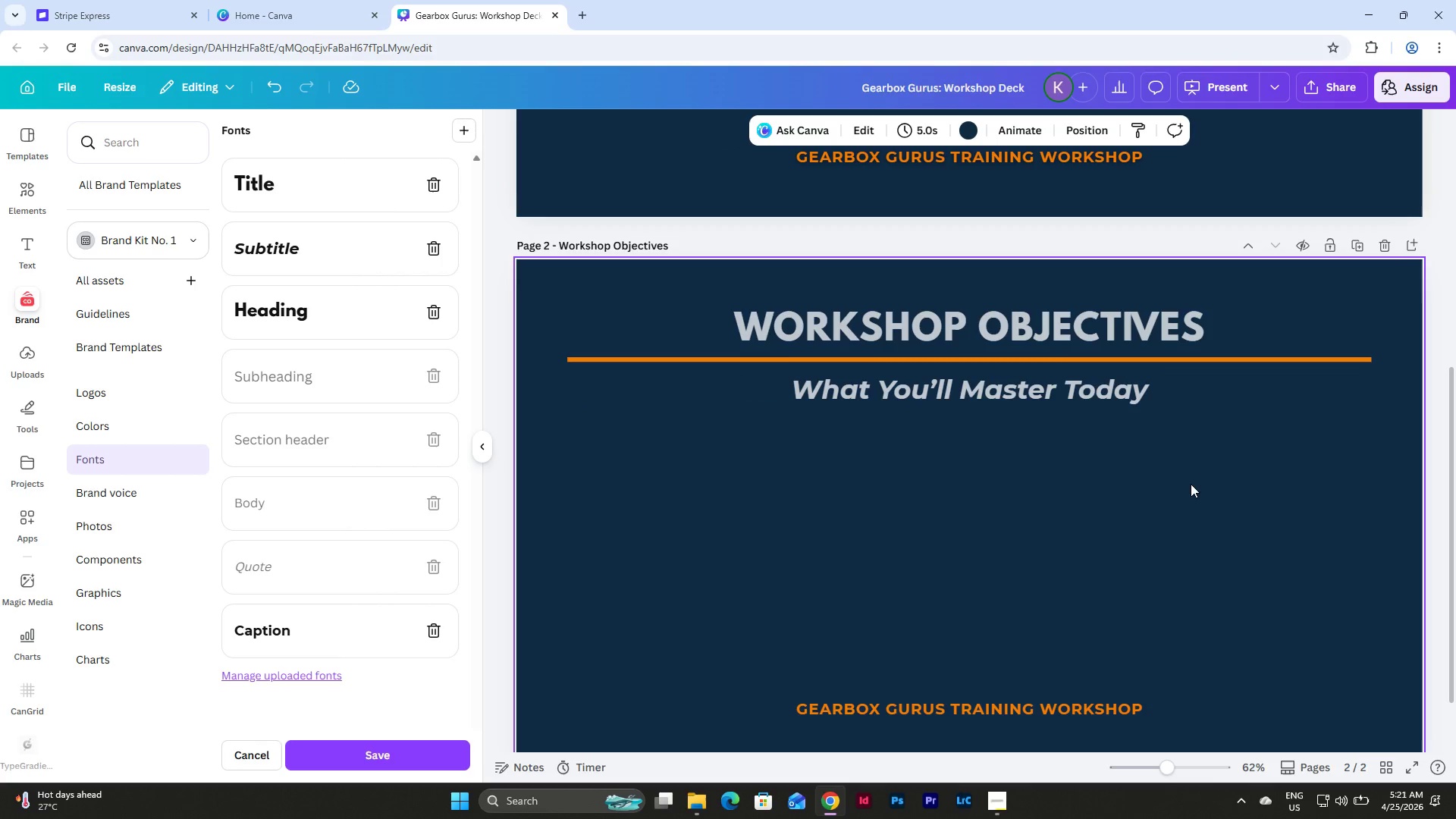 
left_click([1218, 495])
 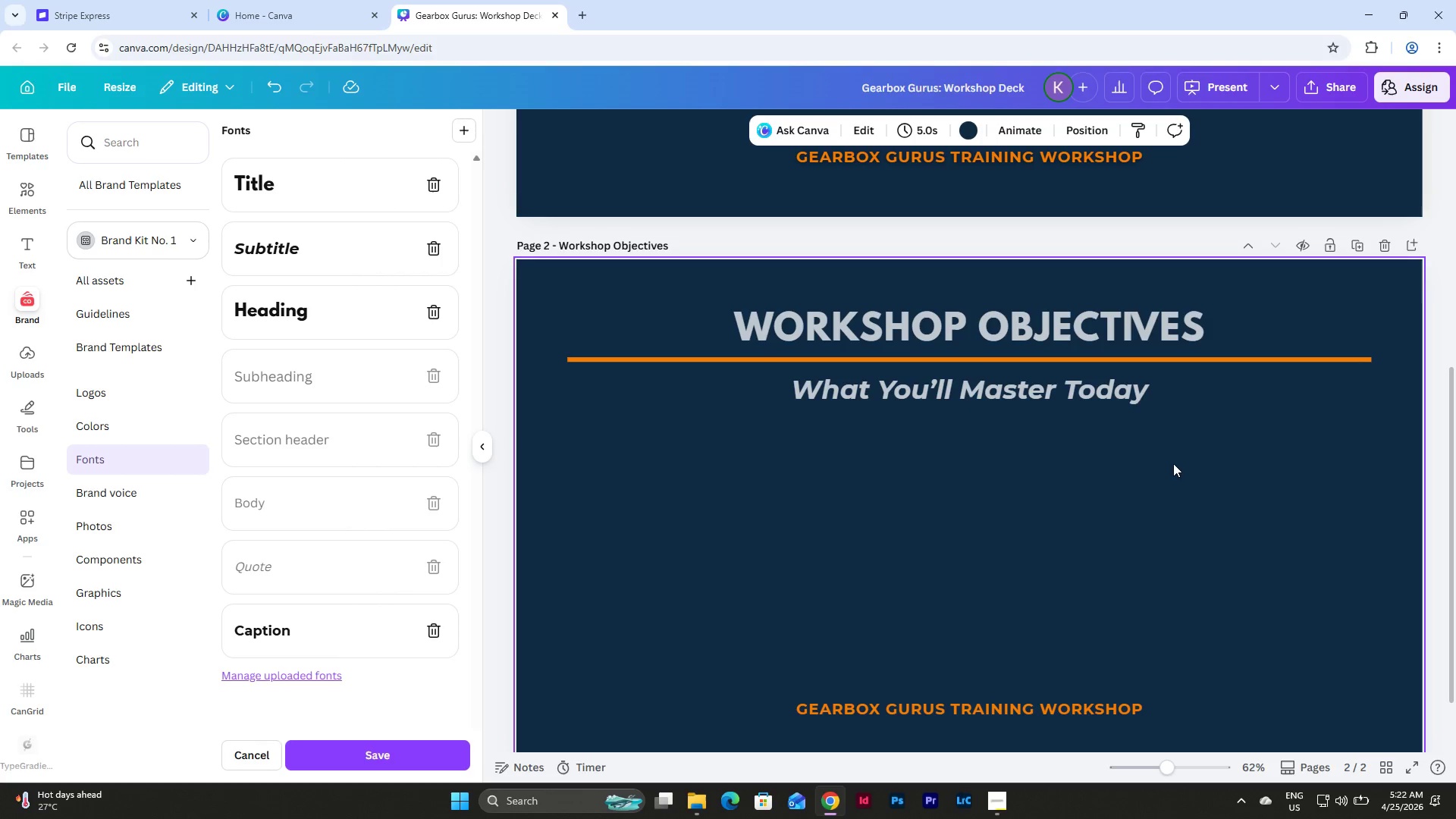 
left_click([1047, 392])
 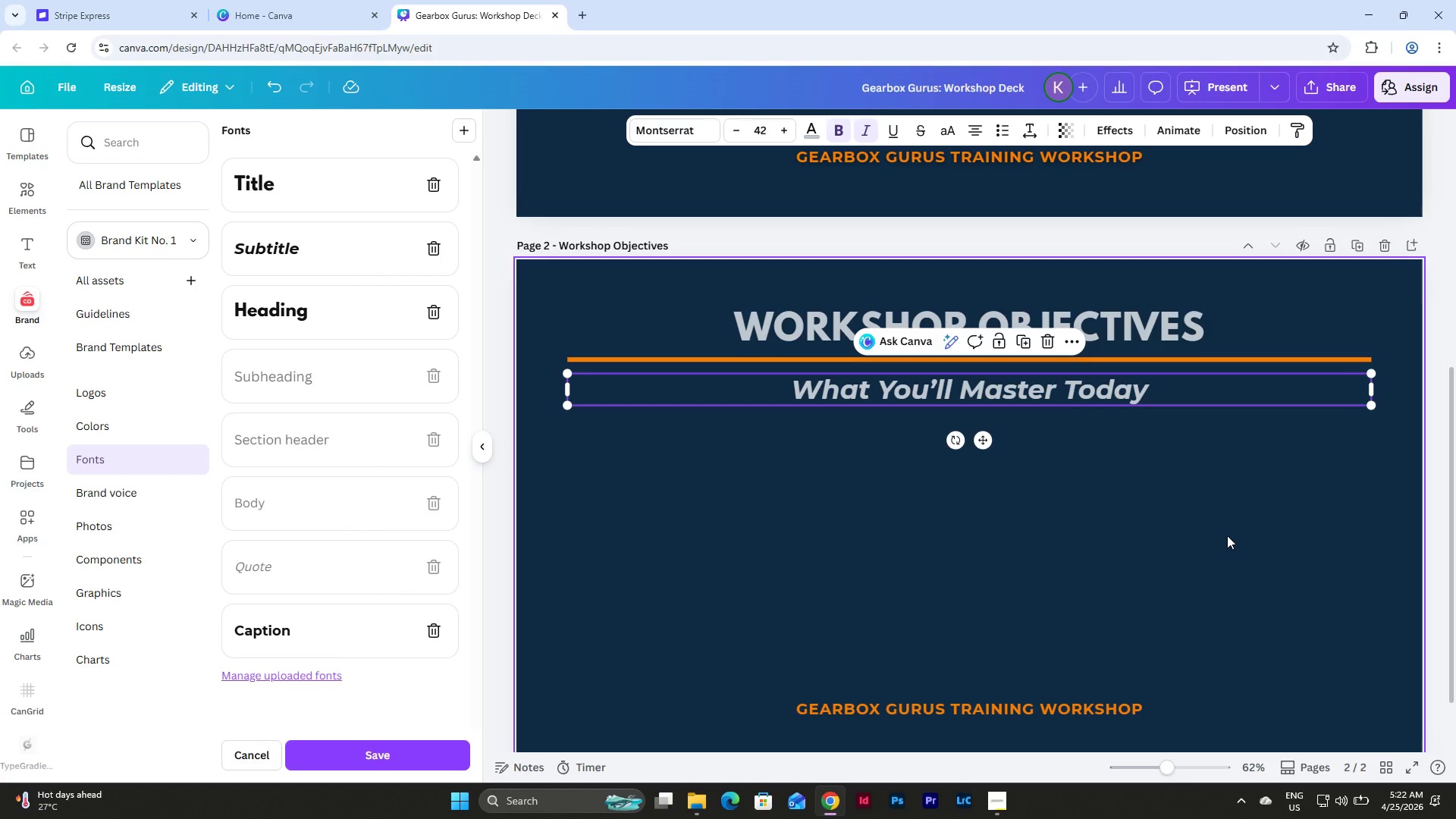 
key(Shift+ArrowUp)
 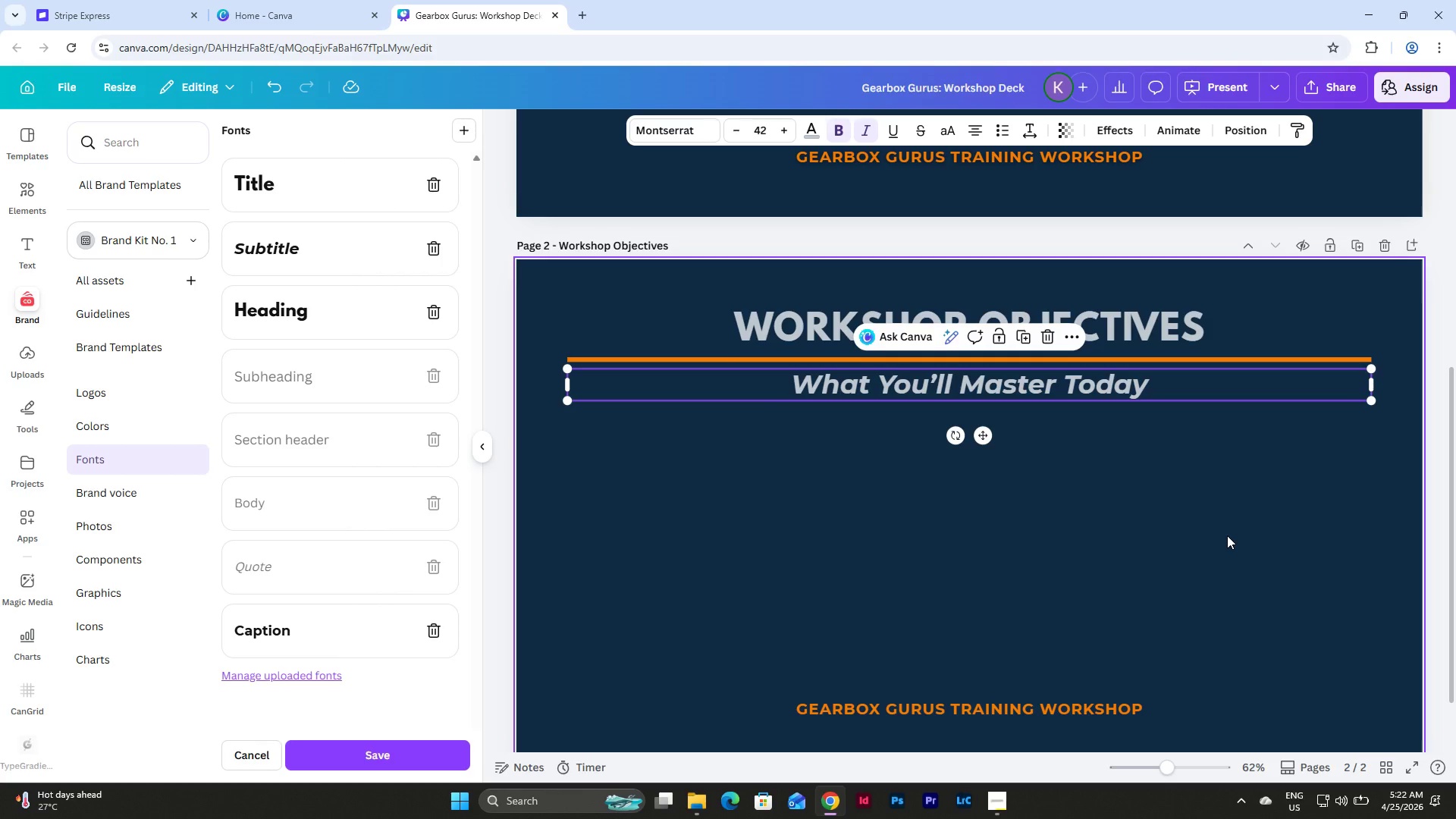 
left_click([1227, 535])
 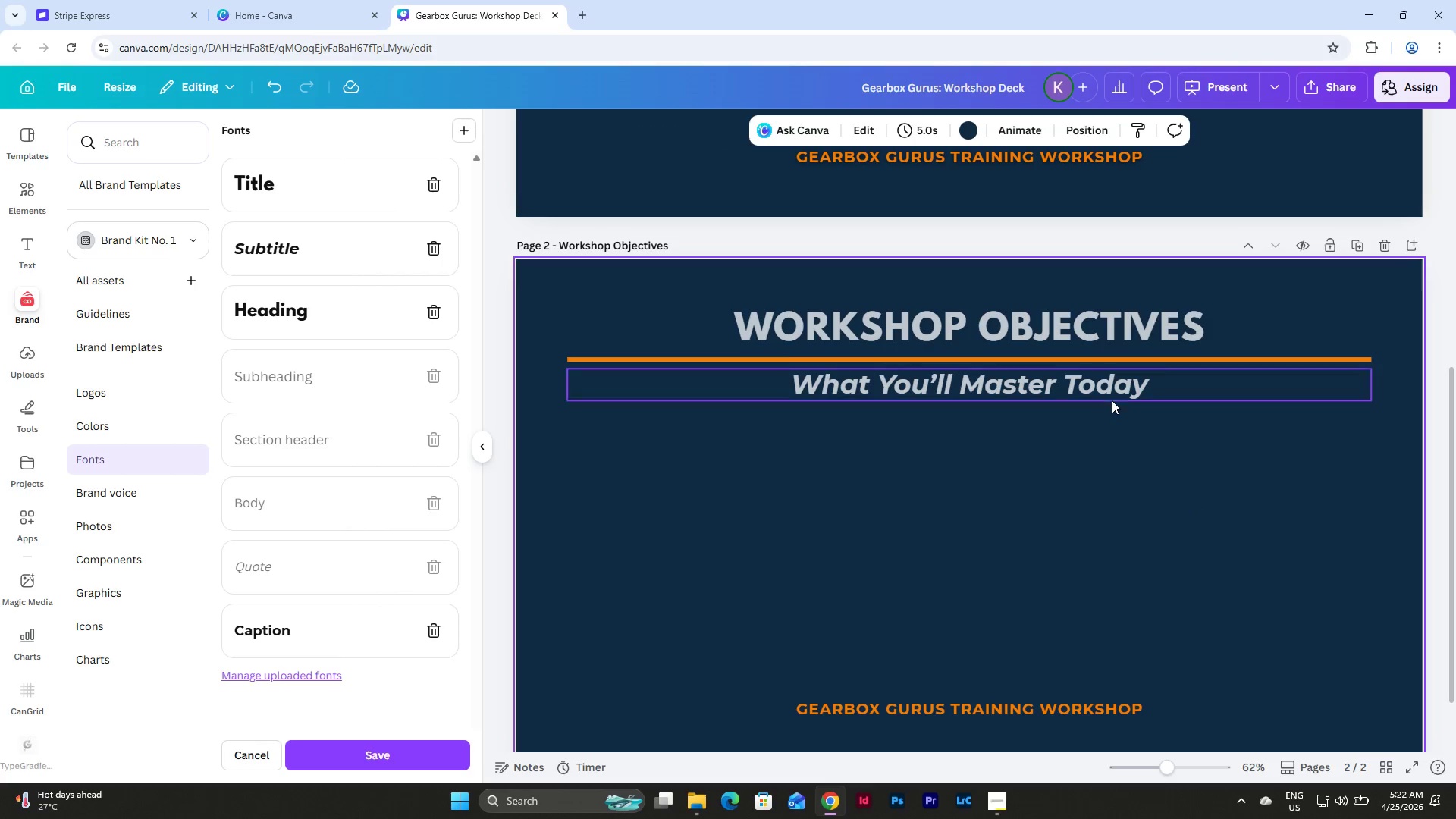 
left_click([1096, 381])
 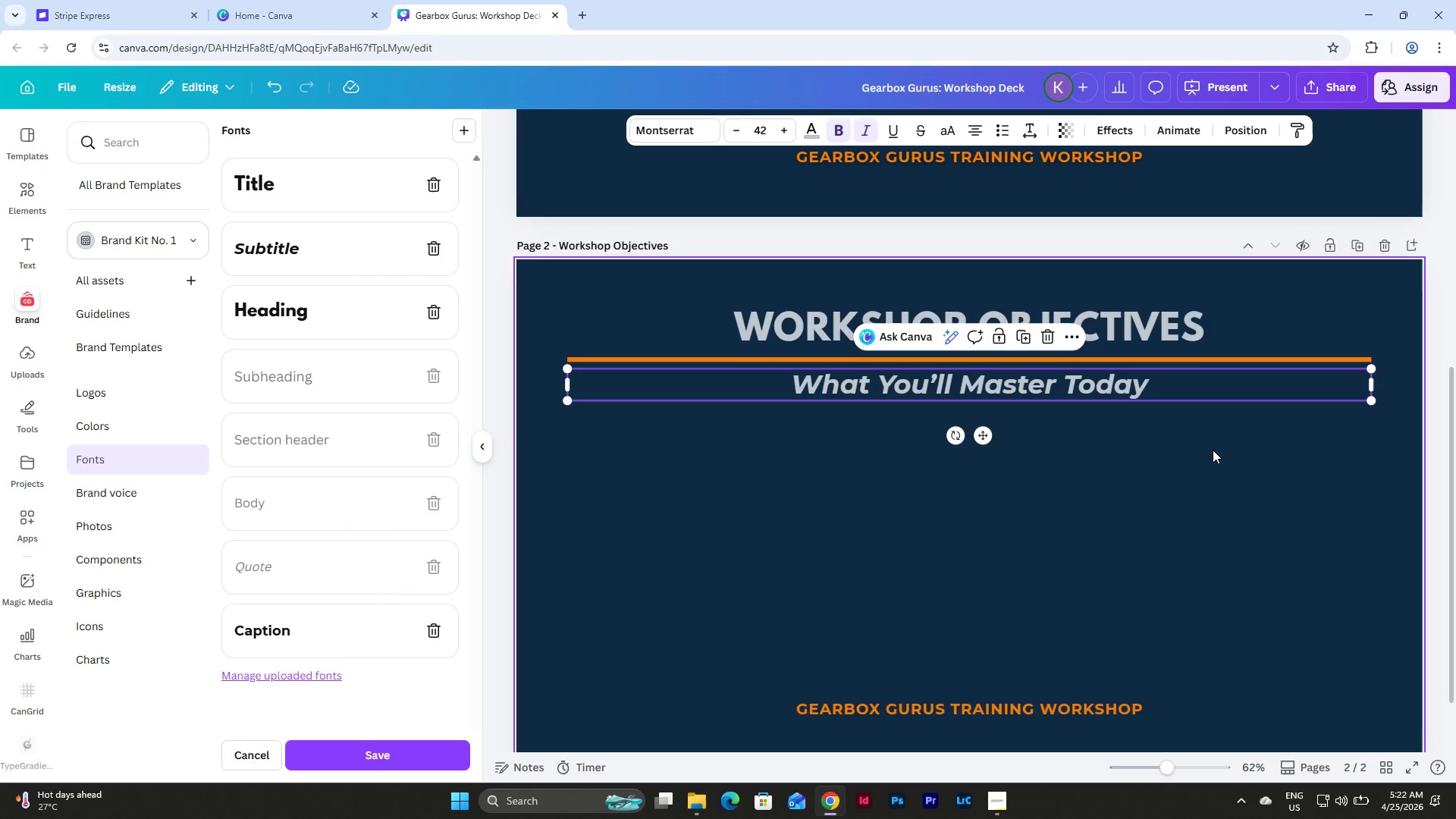 
key(ArrowDown)
 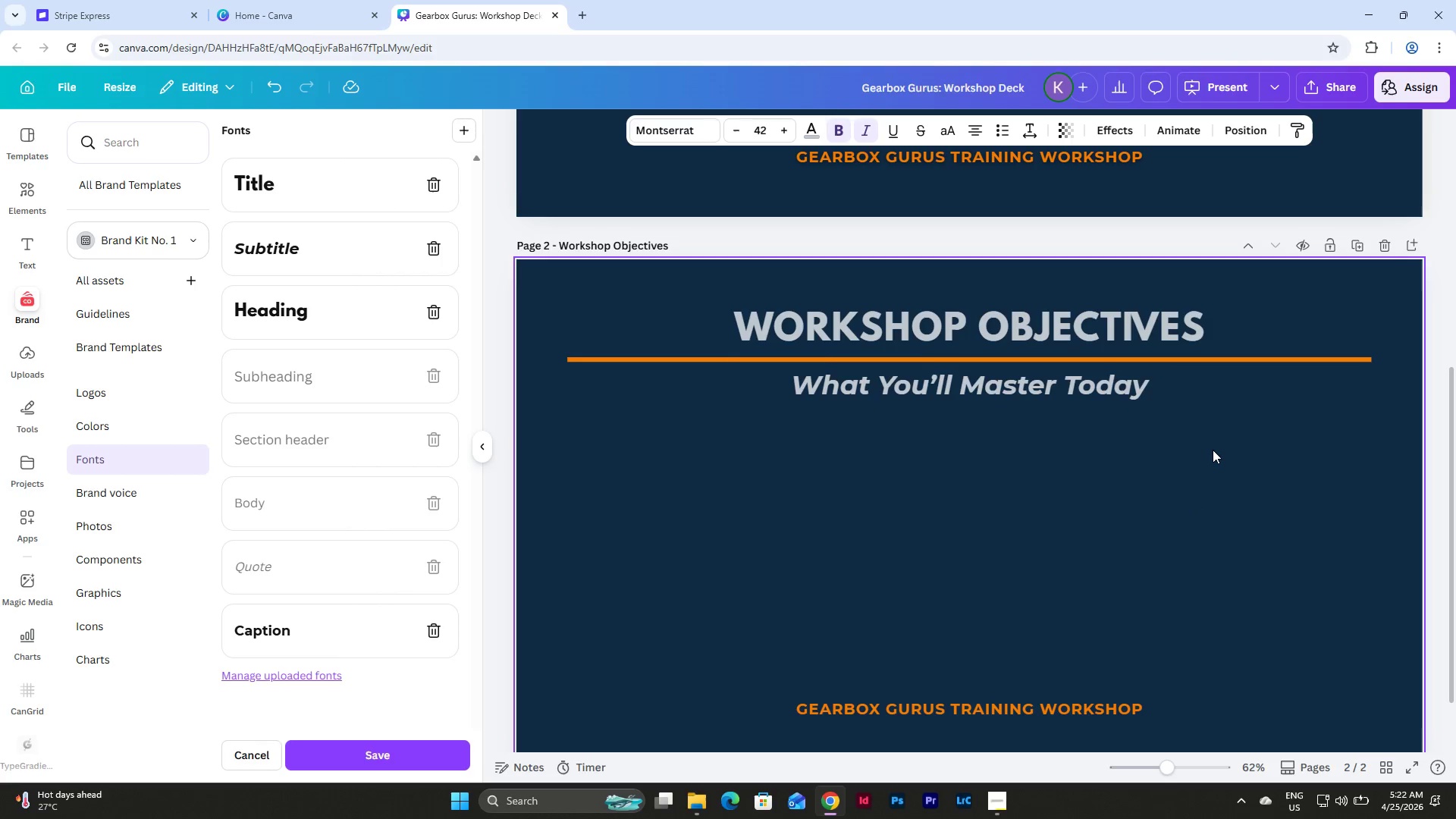 
key(ArrowDown)
 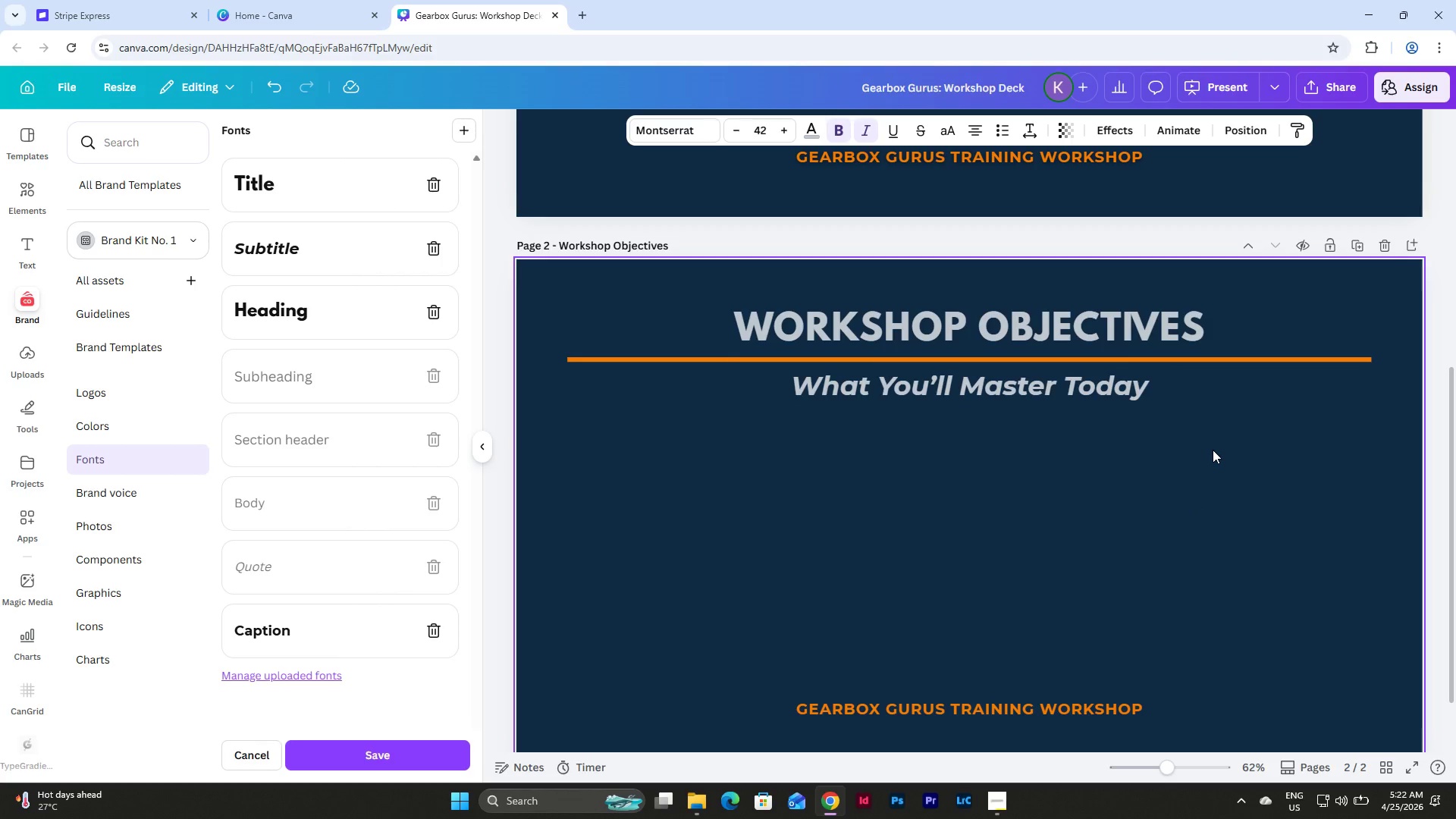 
key(ArrowDown)
 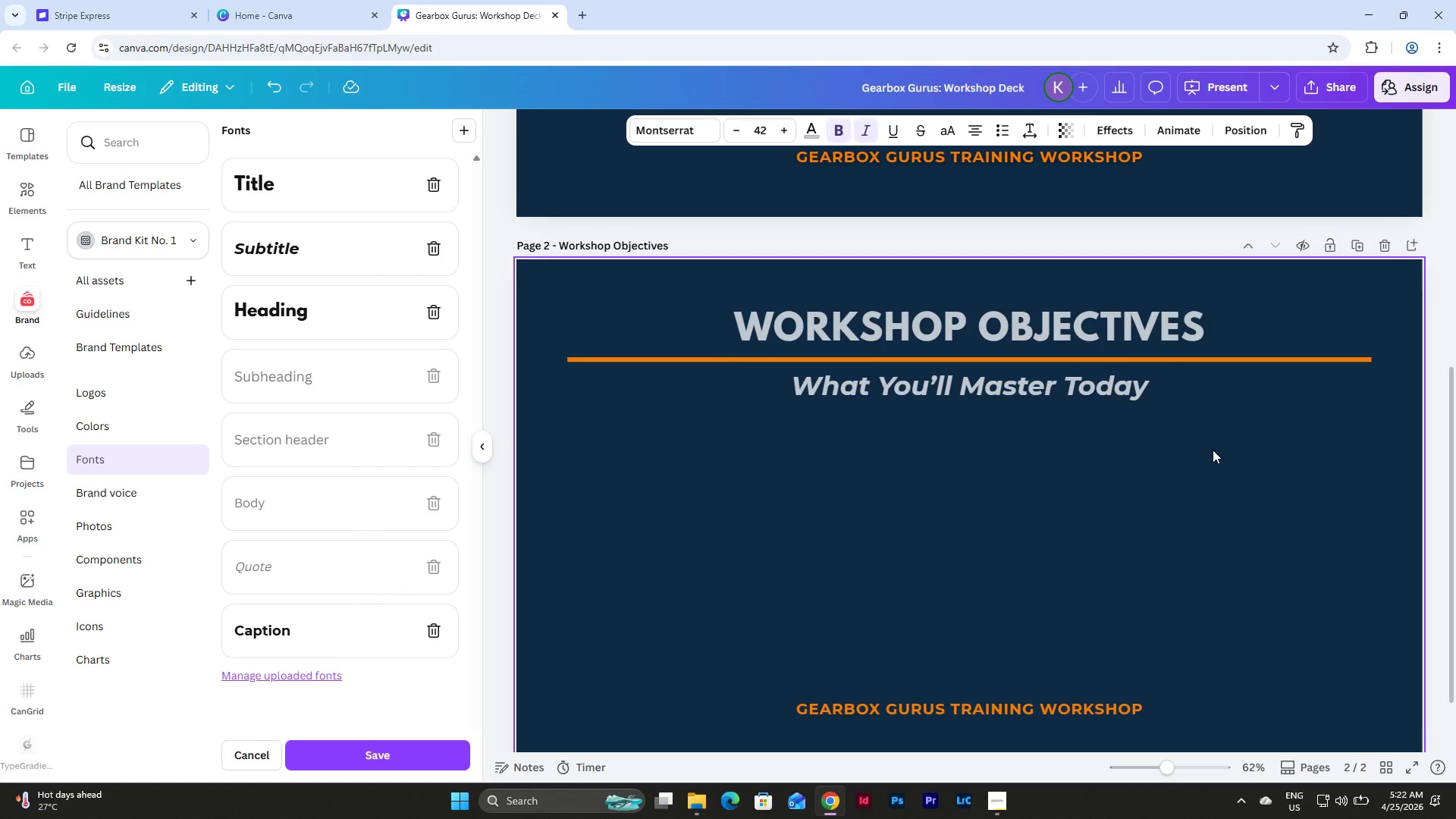 
key(ArrowDown)
 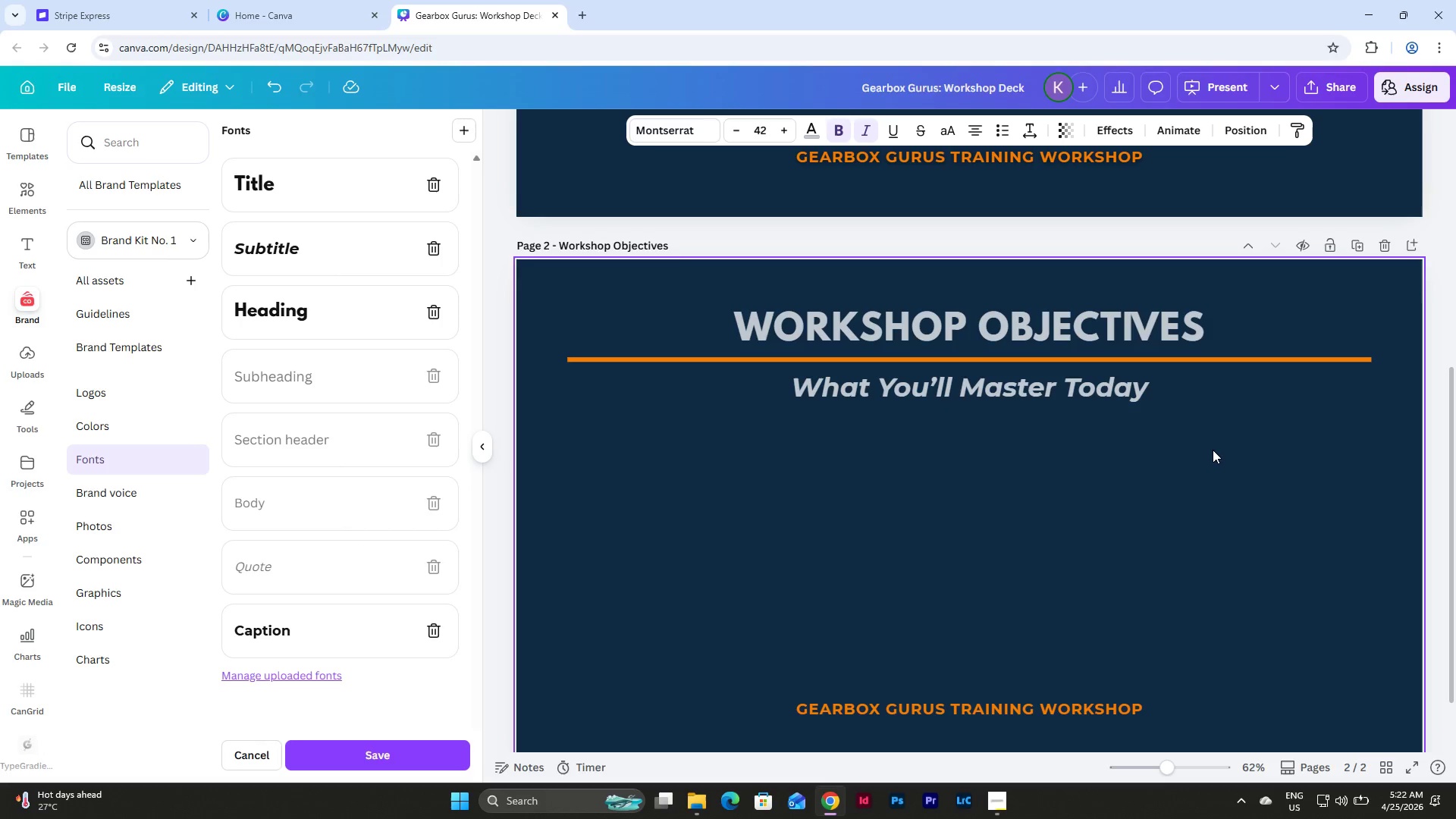 
key(ArrowDown)
 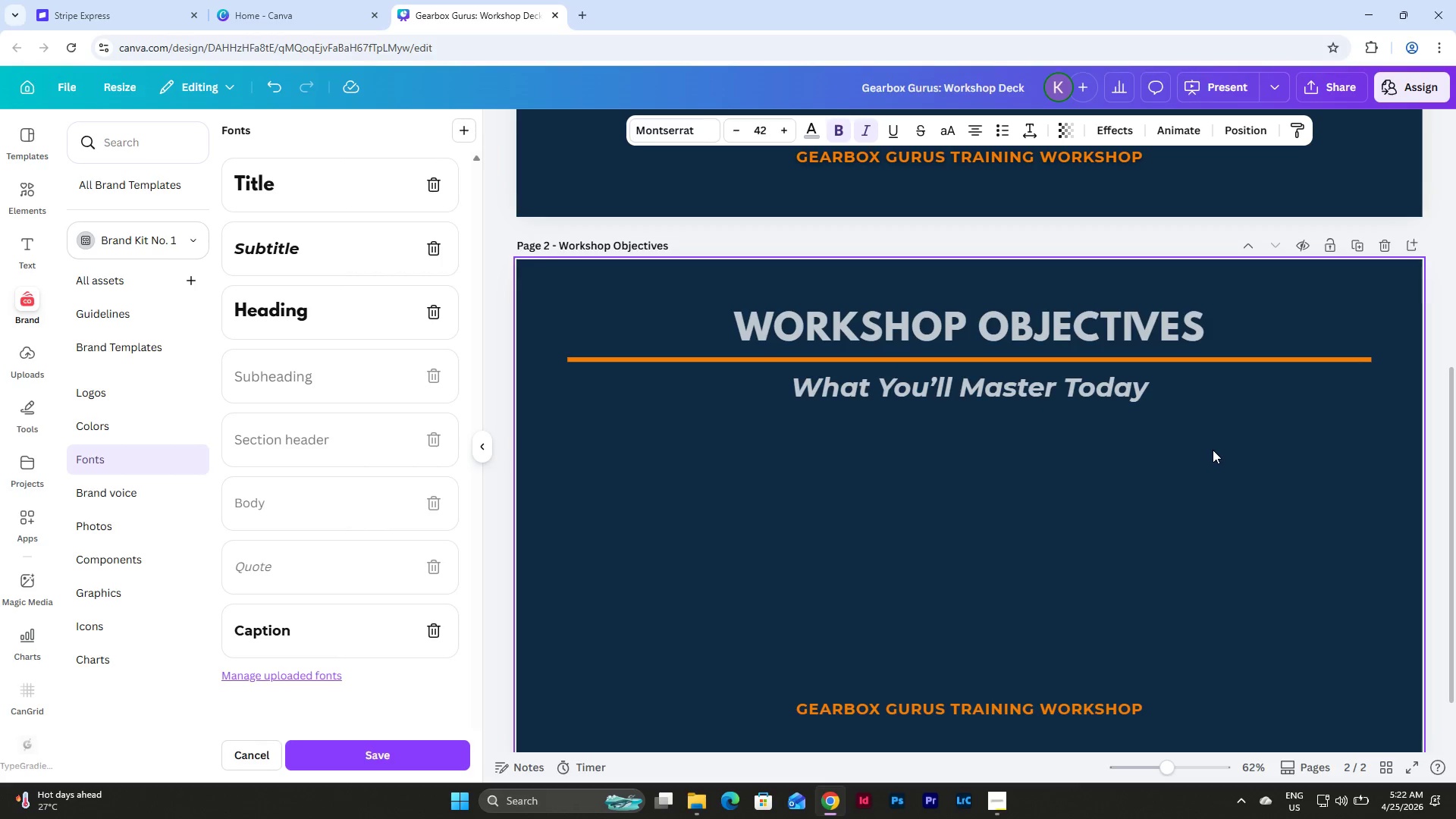 
key(ArrowDown)
 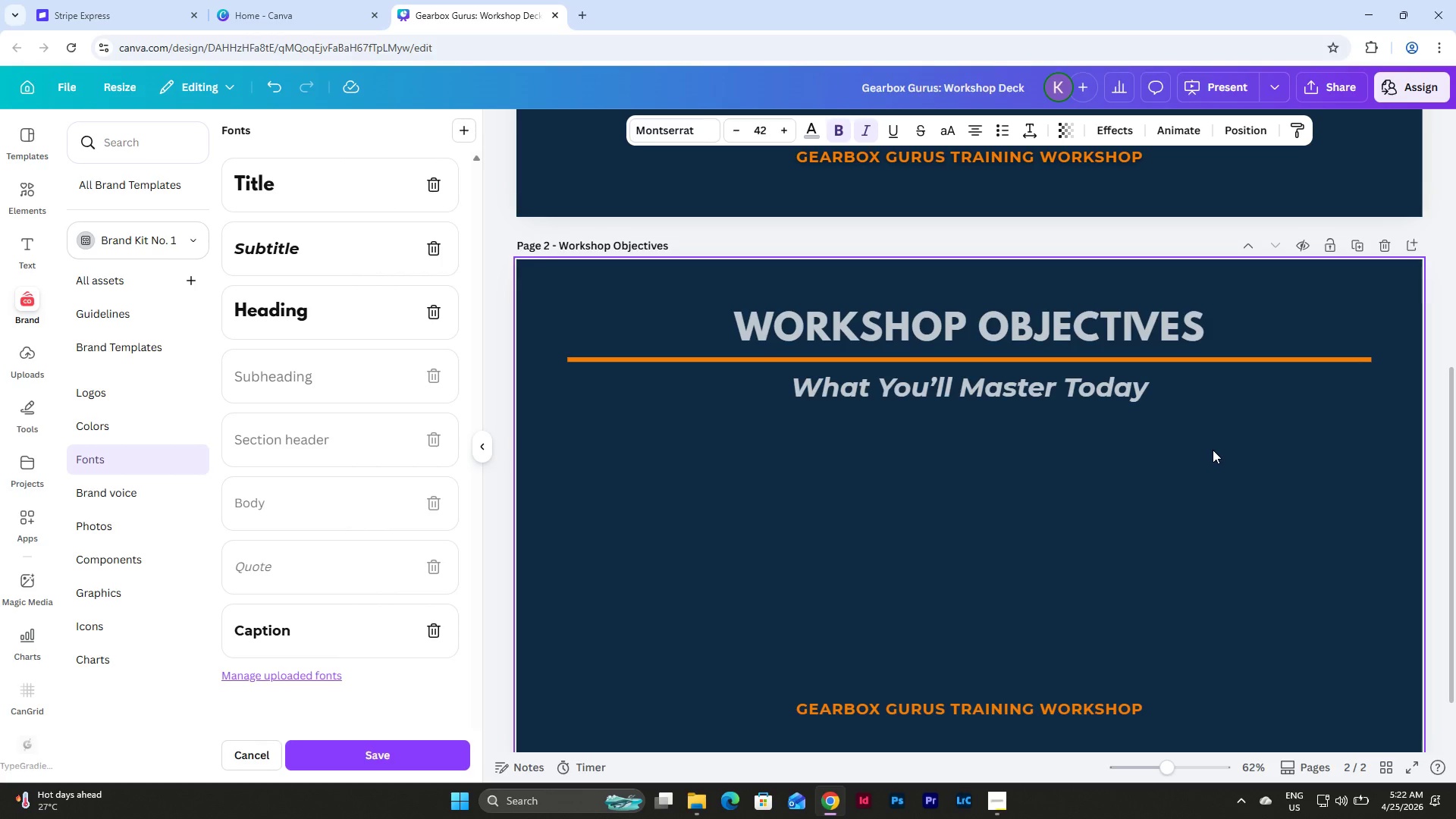 
key(ArrowDown)
 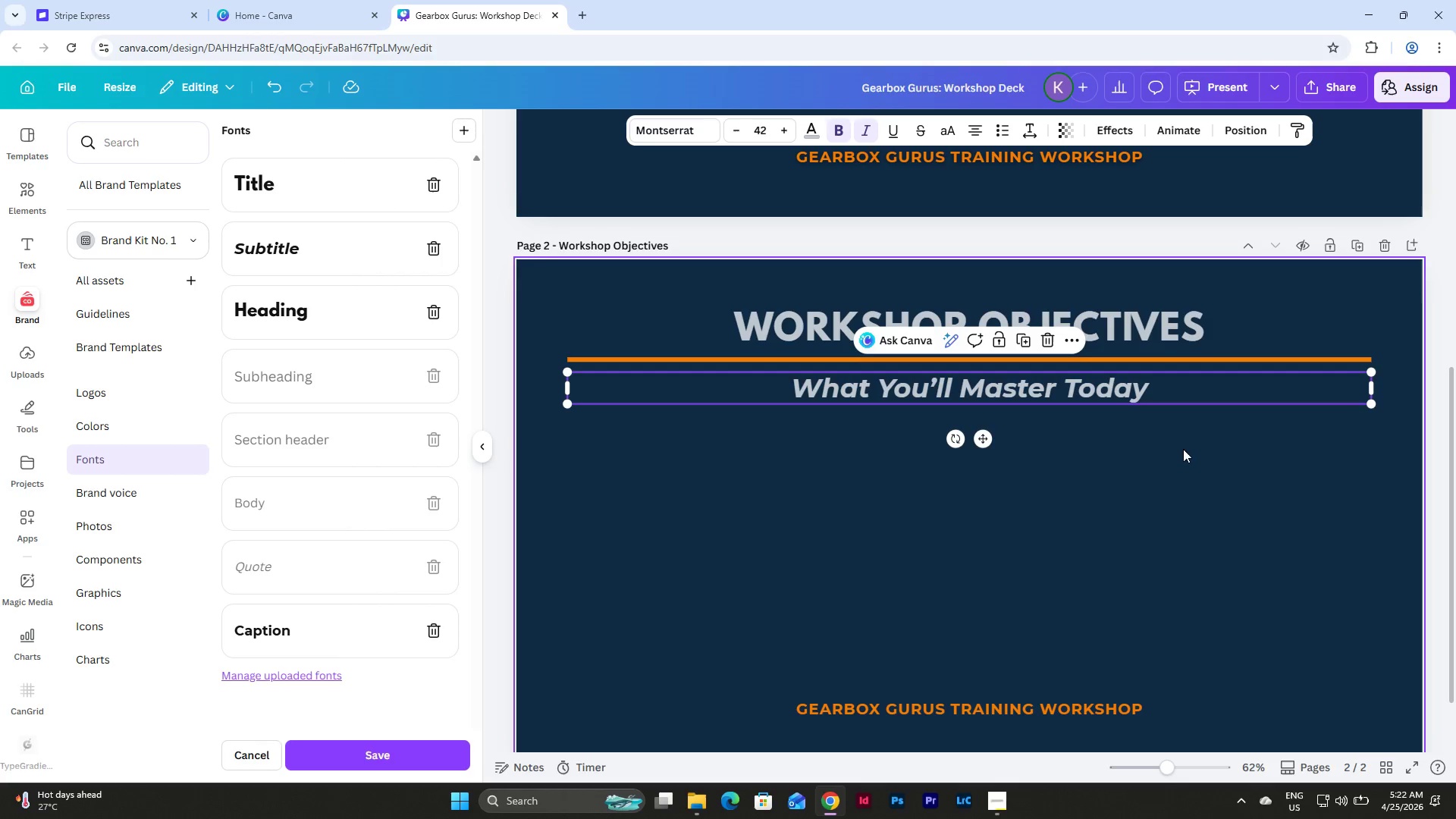 
wait(5.3)
 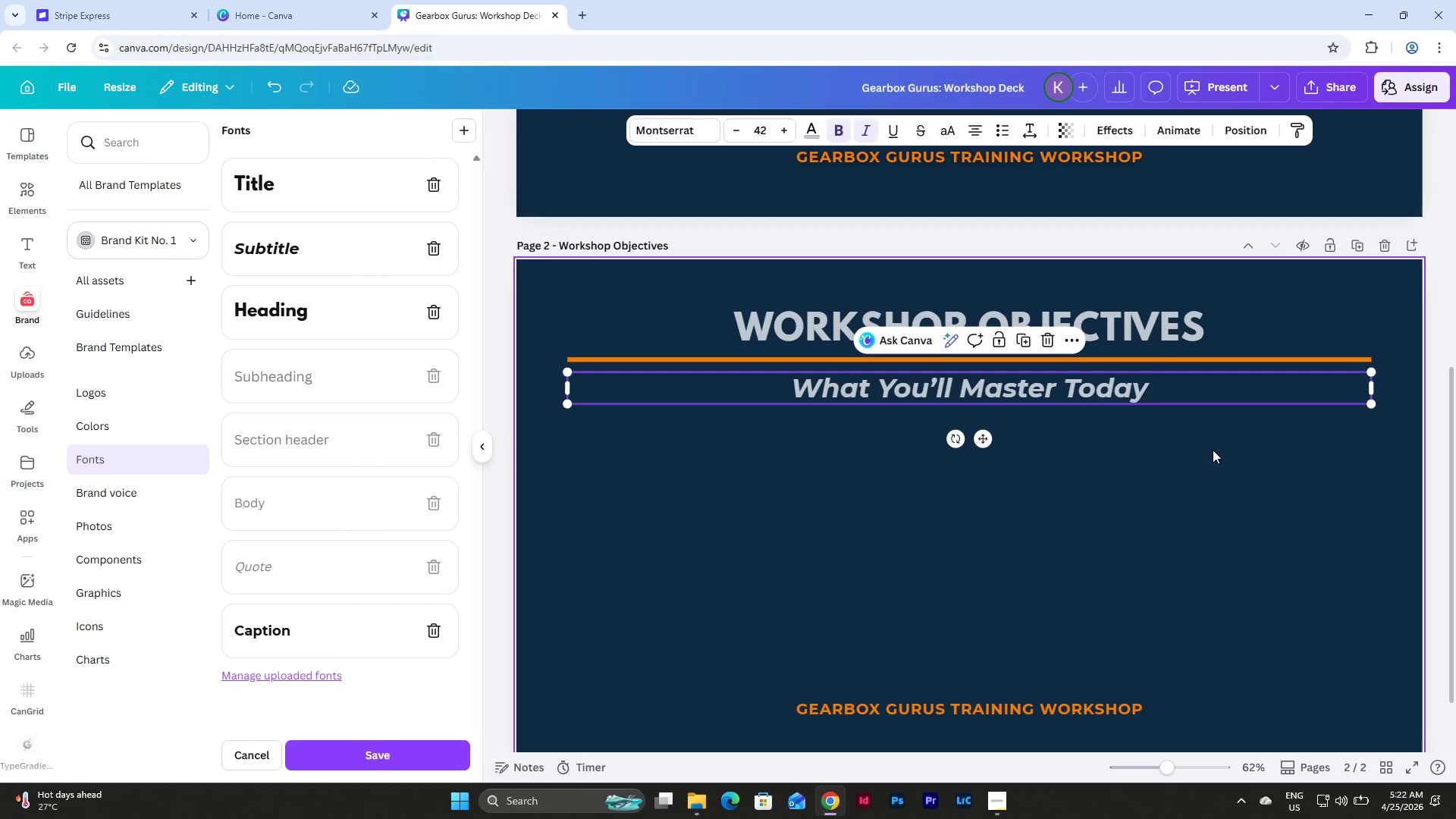 
left_click([1116, 548])
 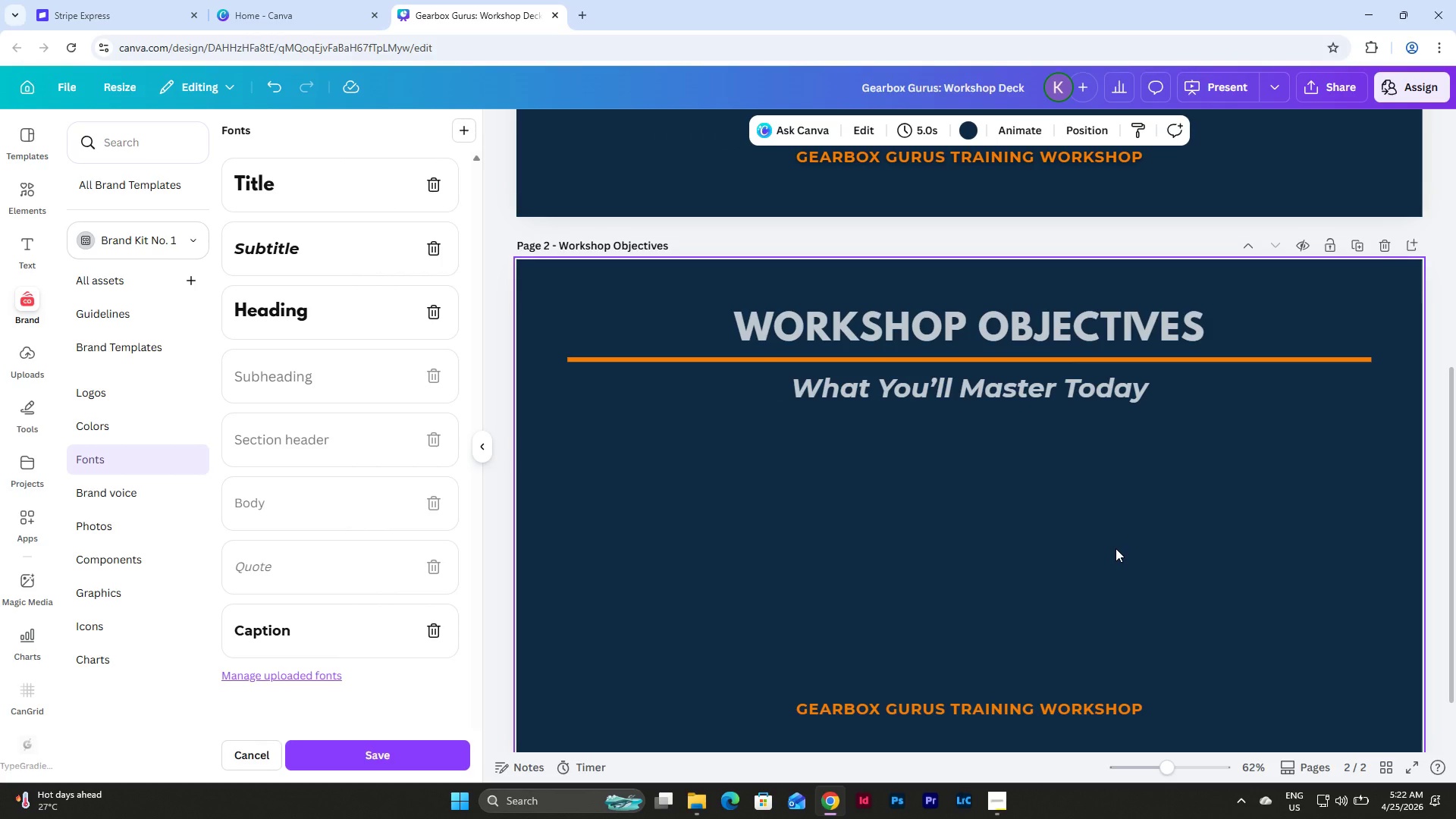 
scroll: coordinate [1116, 548], scroll_direction: up, amount: 3.0
 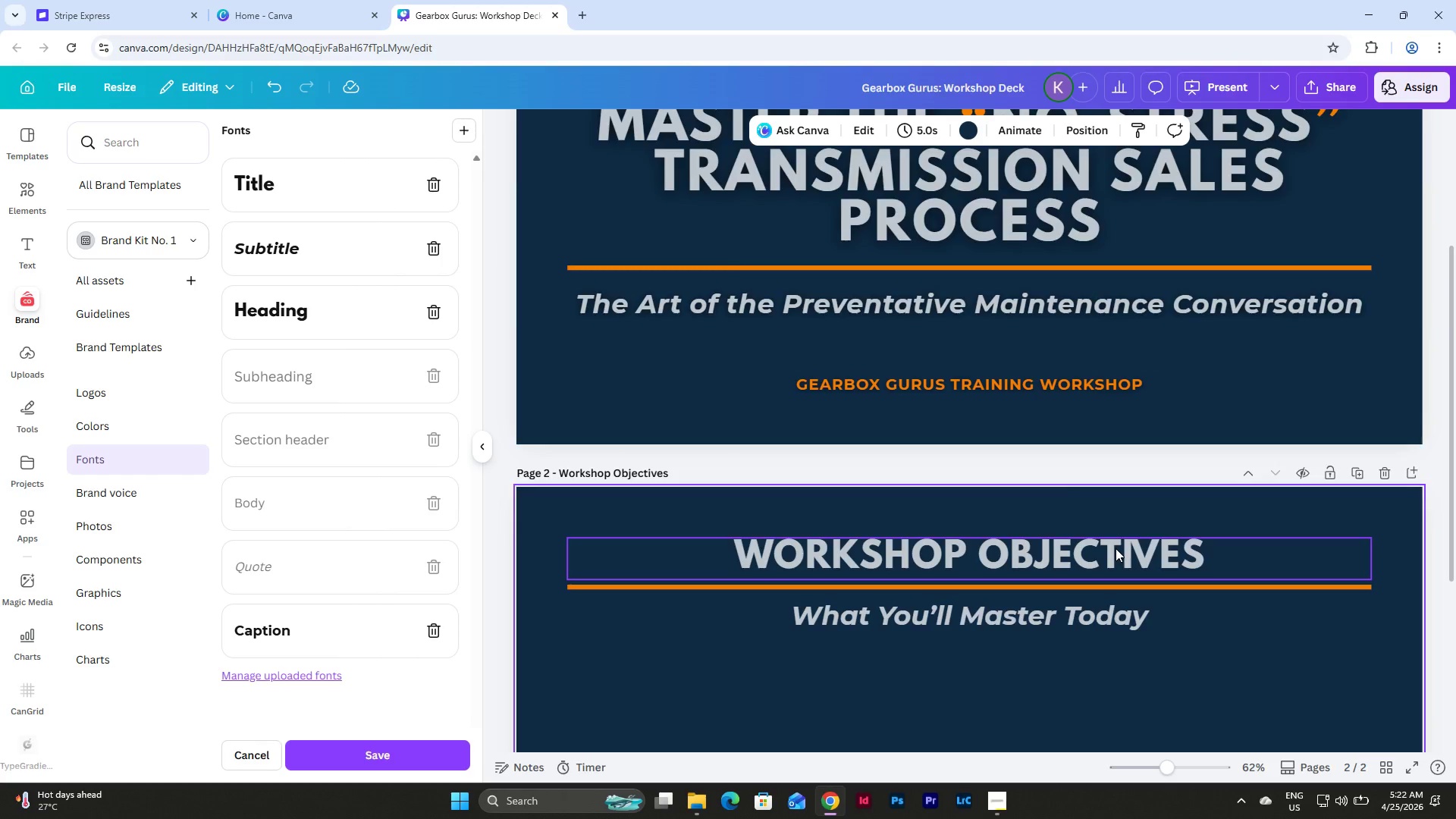 
scroll: coordinate [1116, 548], scroll_direction: down, amount: 3.0
 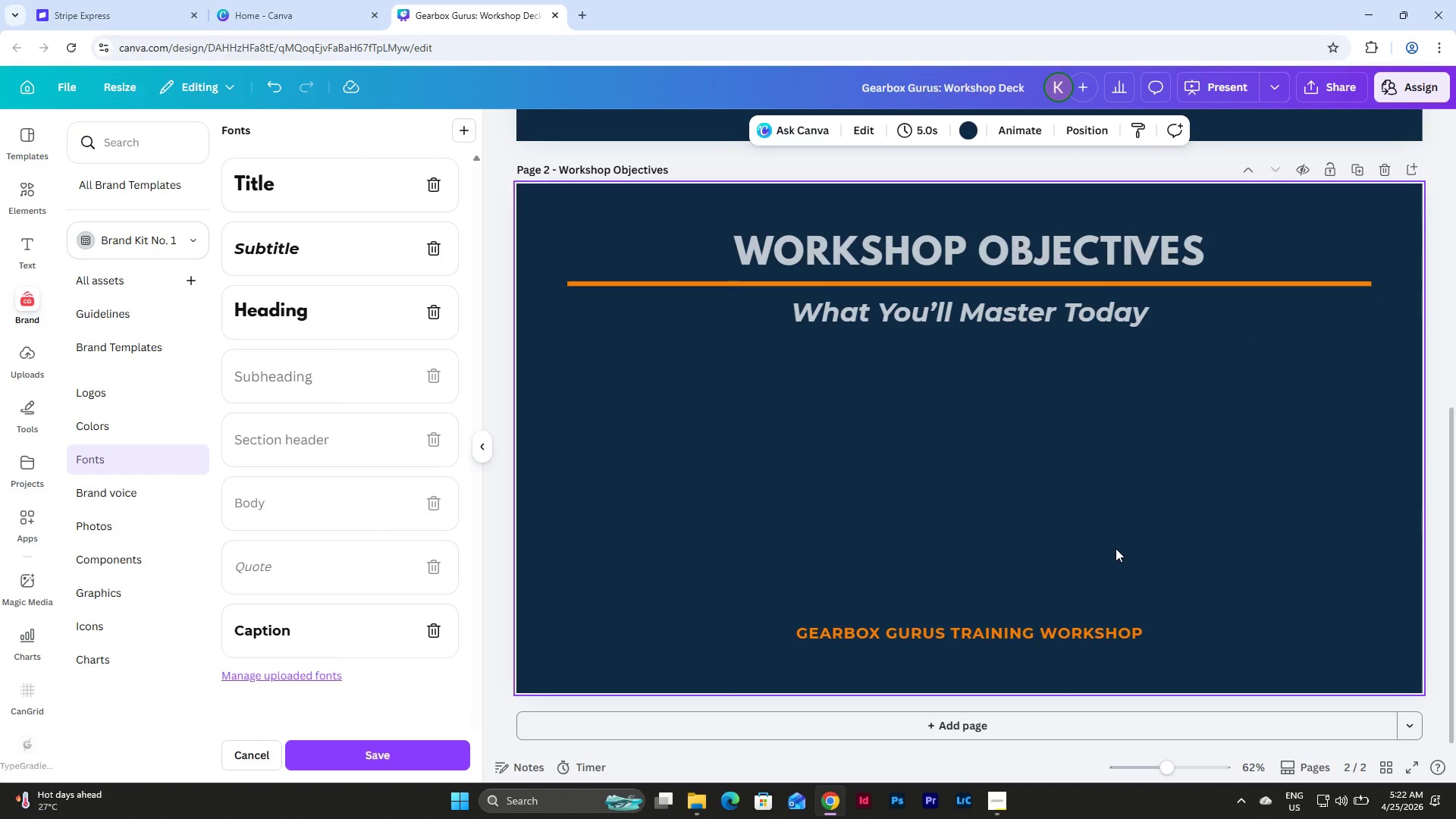 
scroll: coordinate [1116, 548], scroll_direction: up, amount: 1.0
 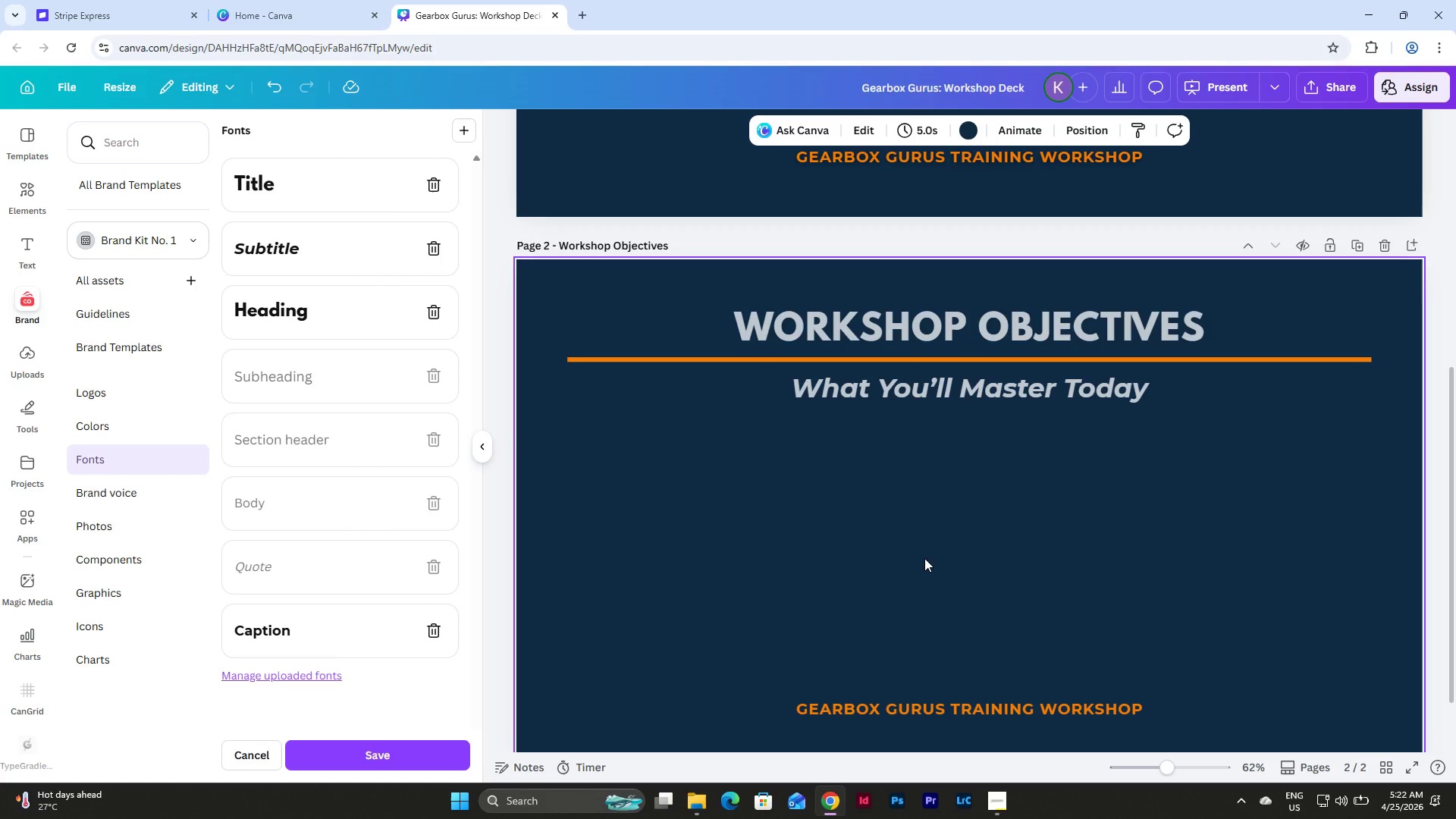 
wait(6.44)
 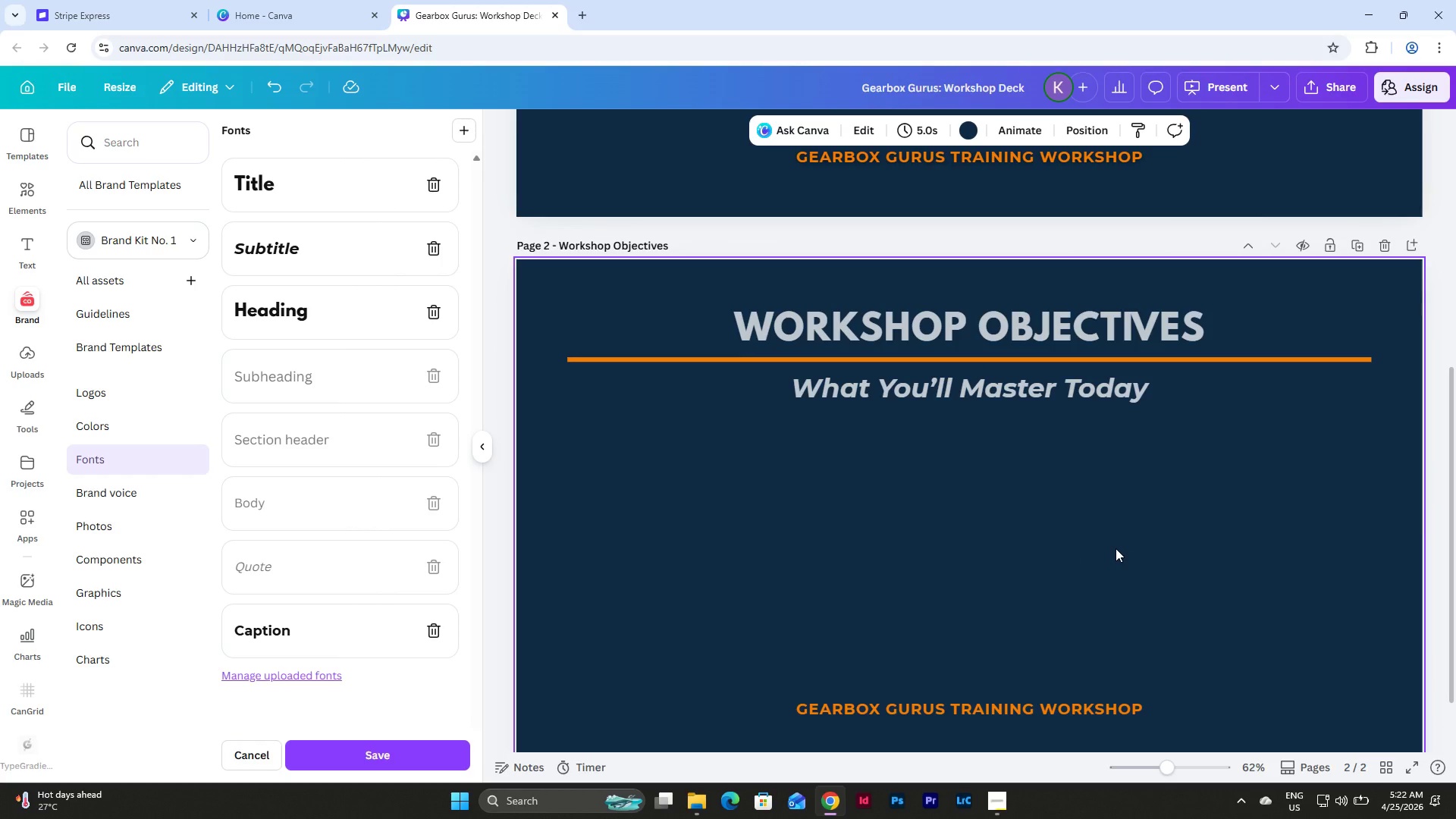 
left_click([27, 193])
 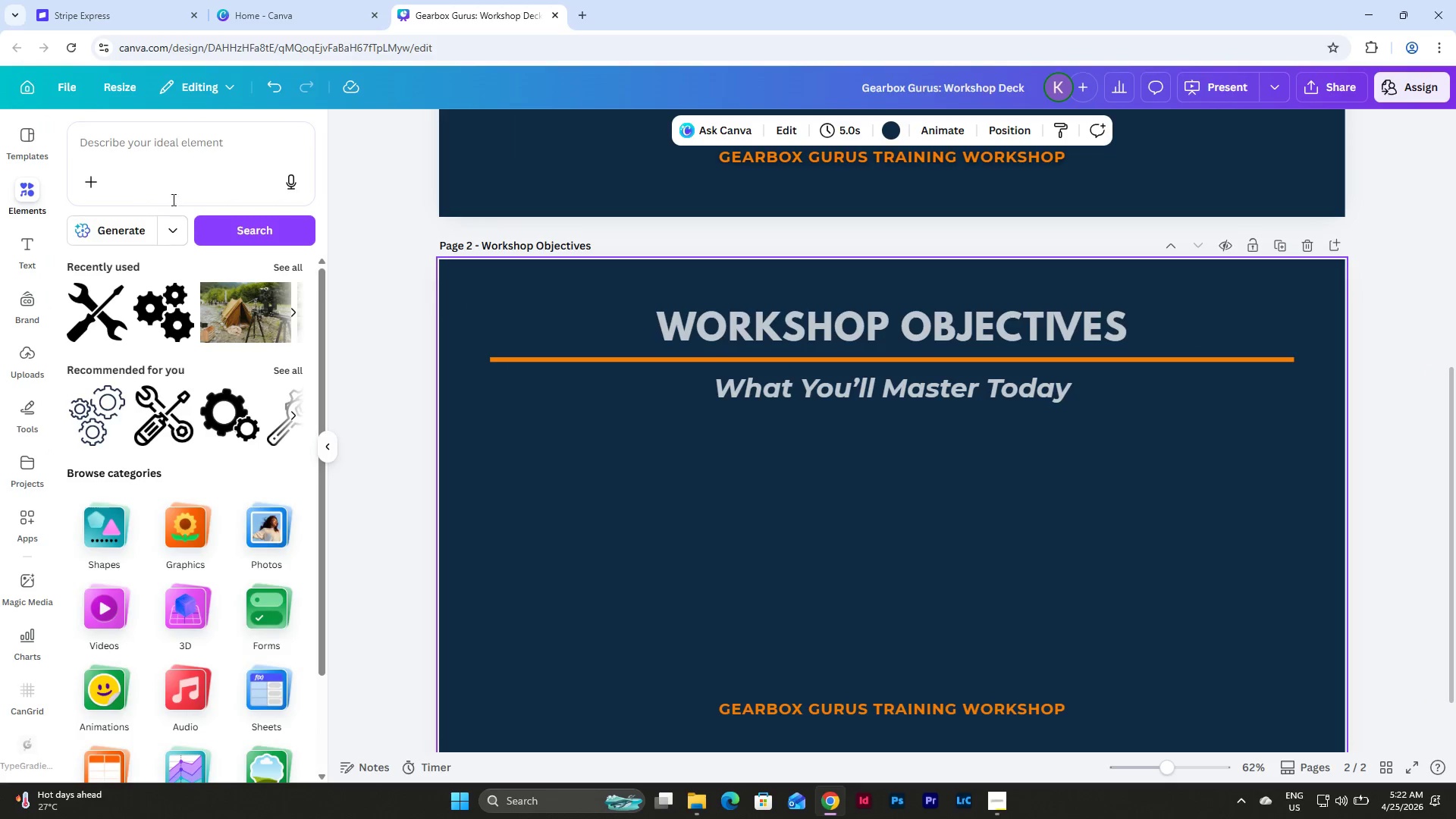 
mouse_move([184, 165])
 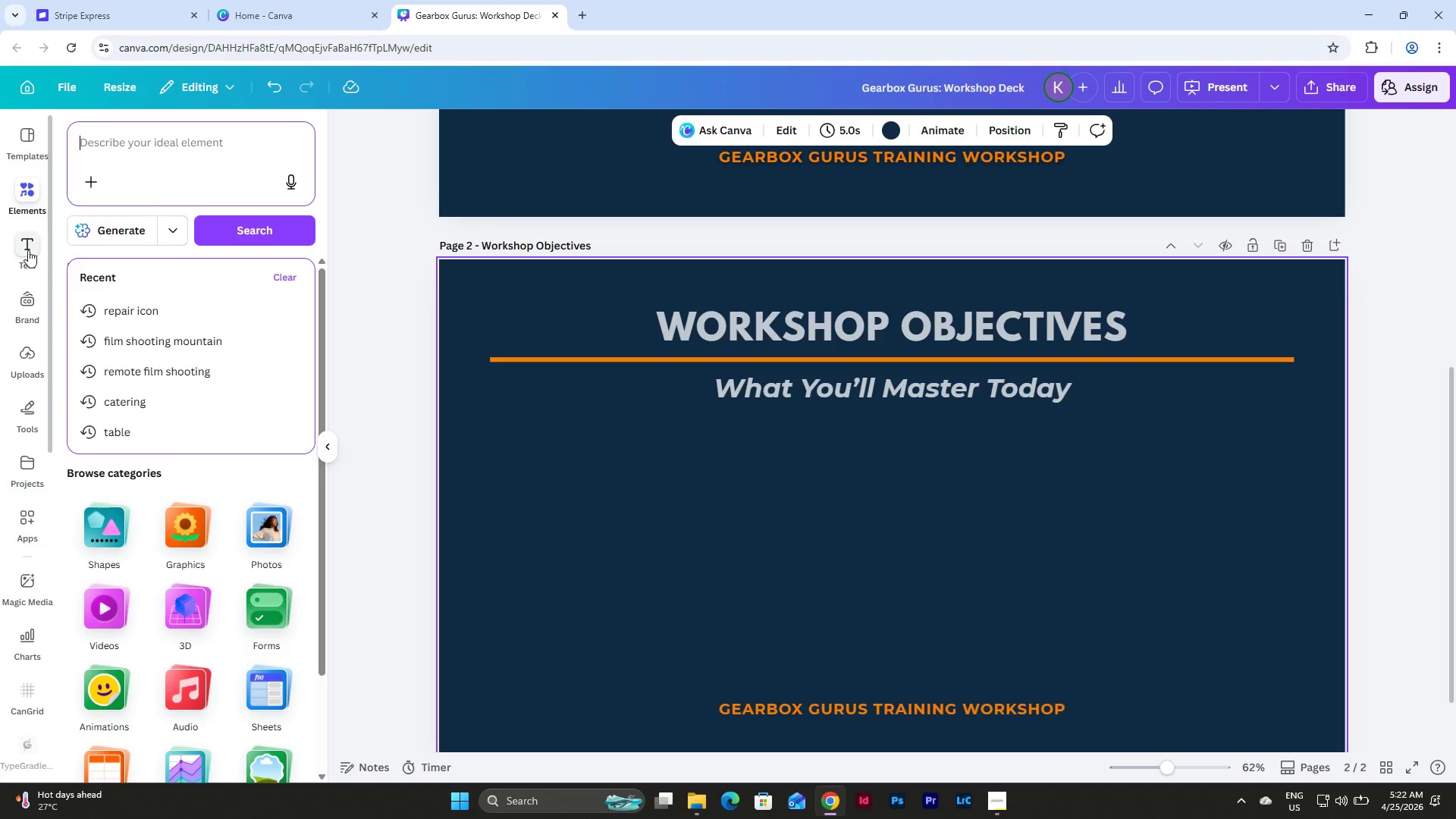 
left_click([28, 250])
 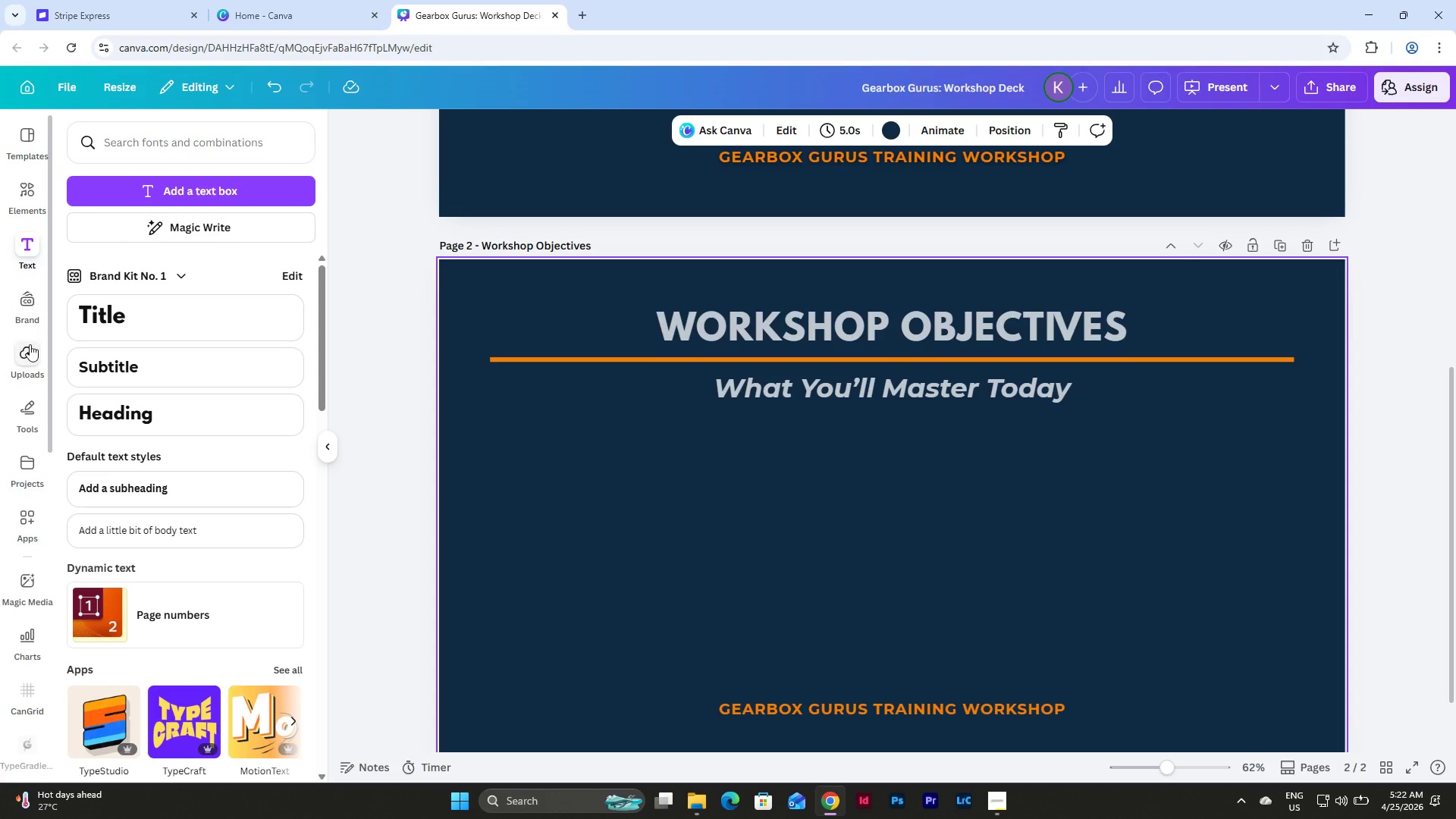 
left_click([30, 301])
 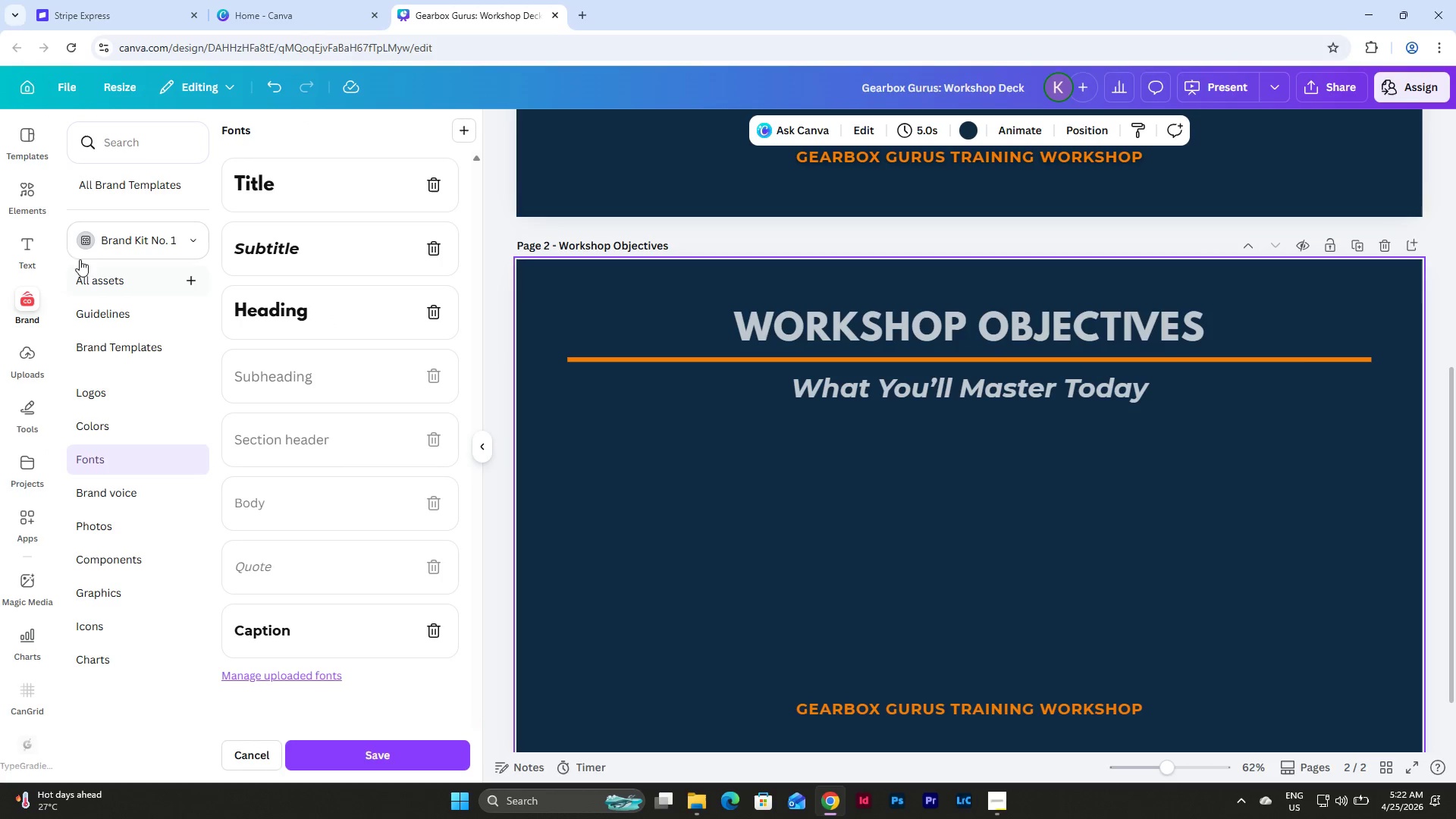 
left_click([25, 194])
 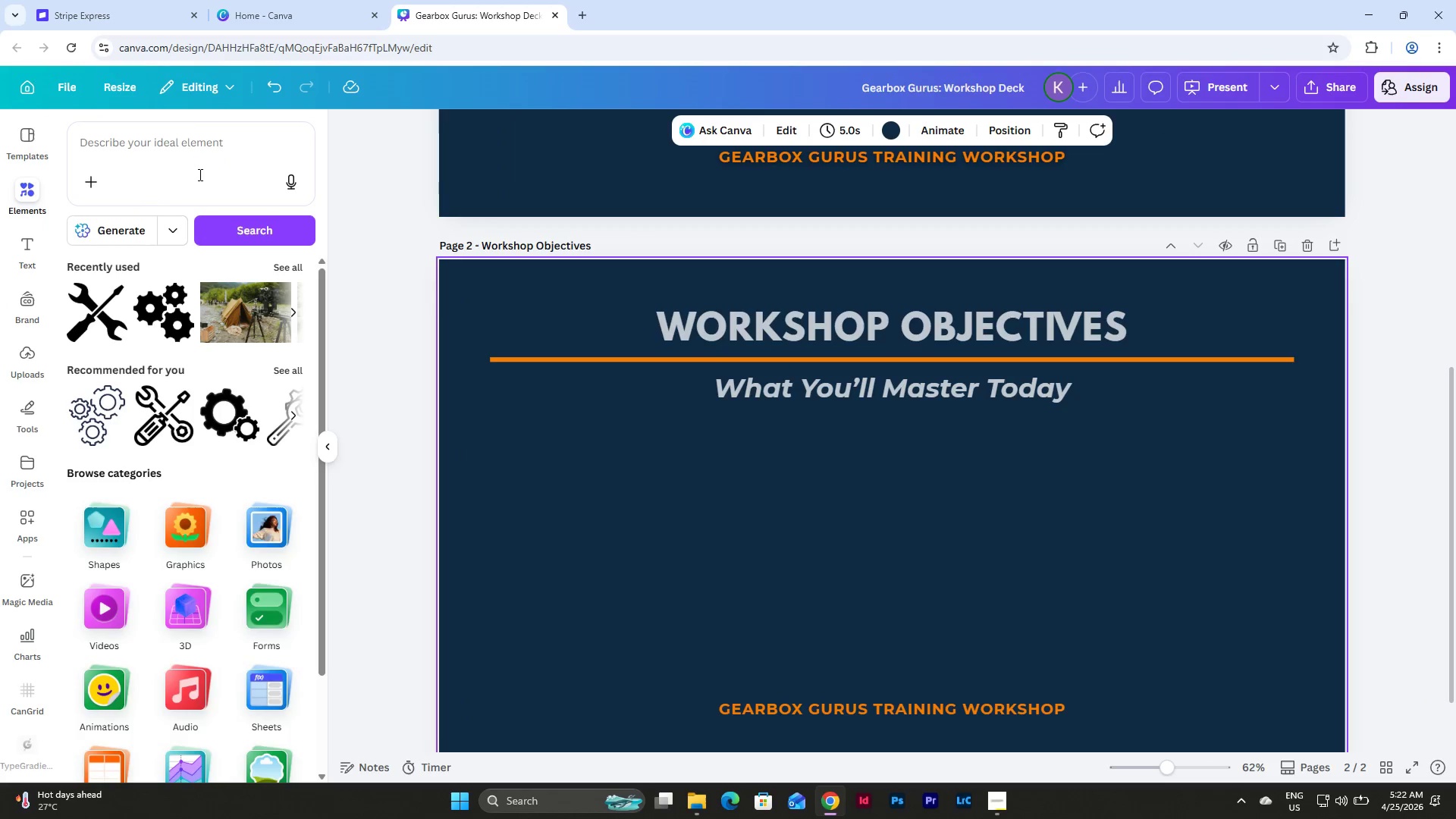 
left_click([209, 154])
 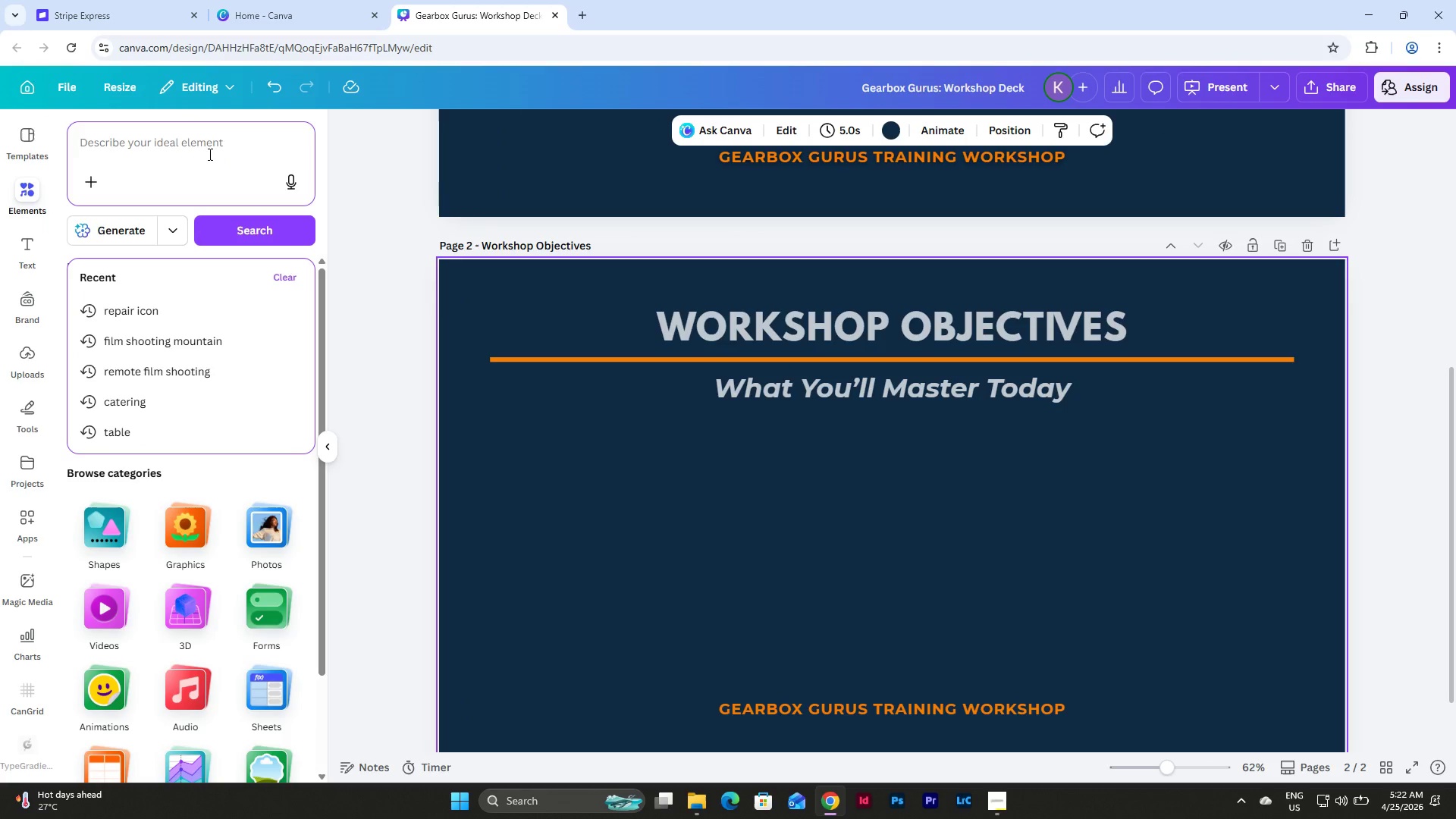 
type(fra)
 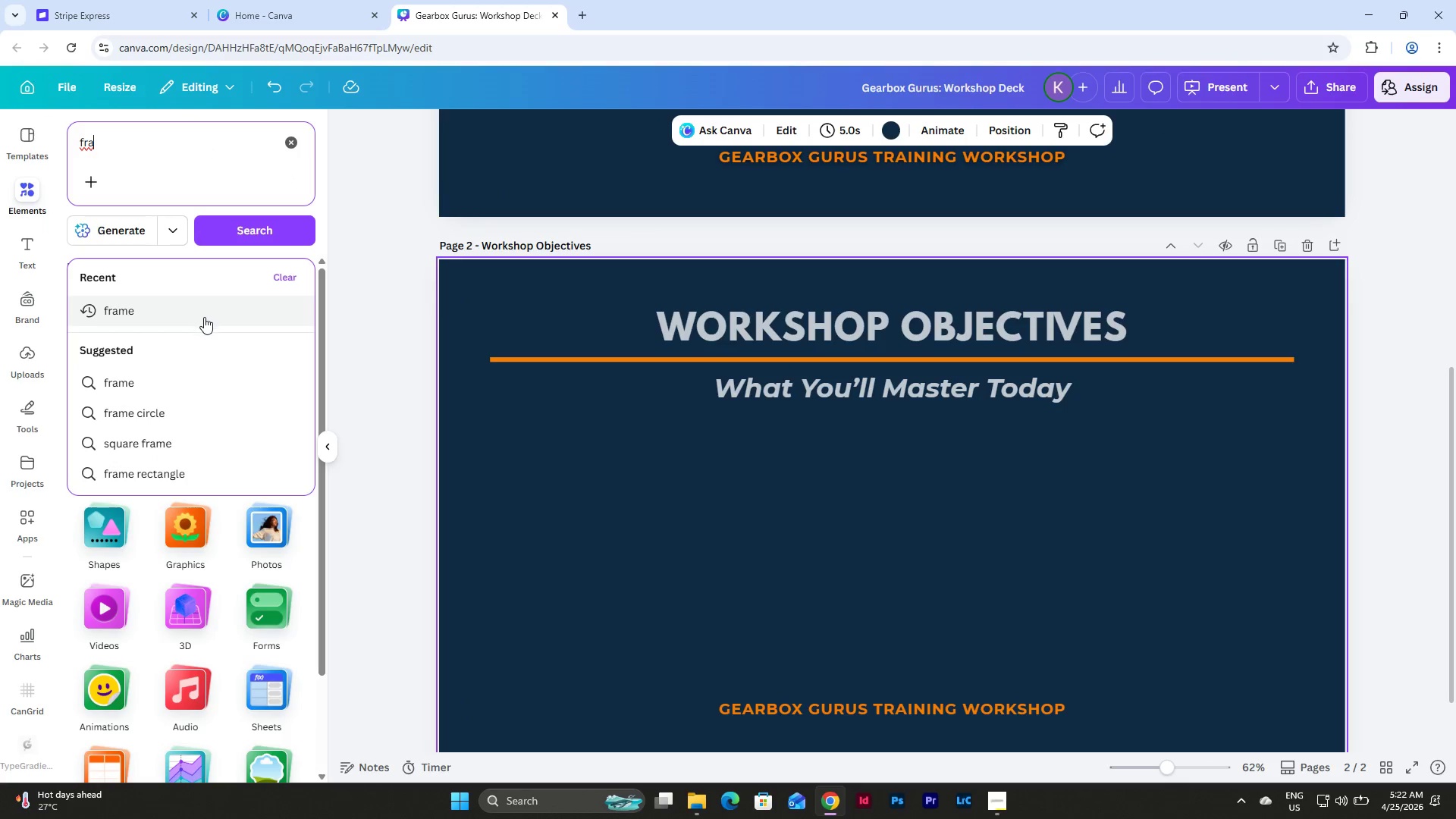 
left_click([204, 317])
 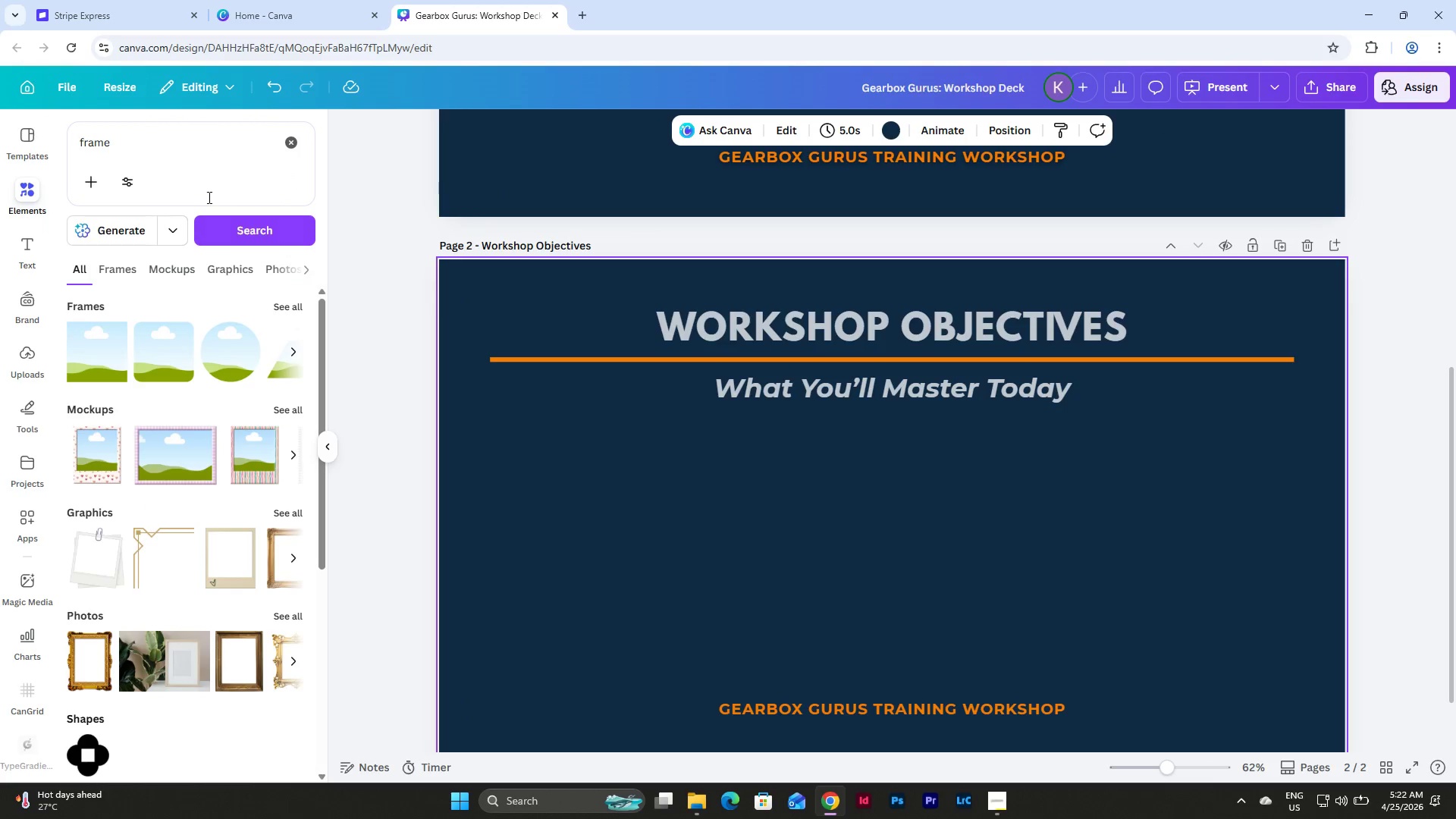 
left_click([163, 348])
 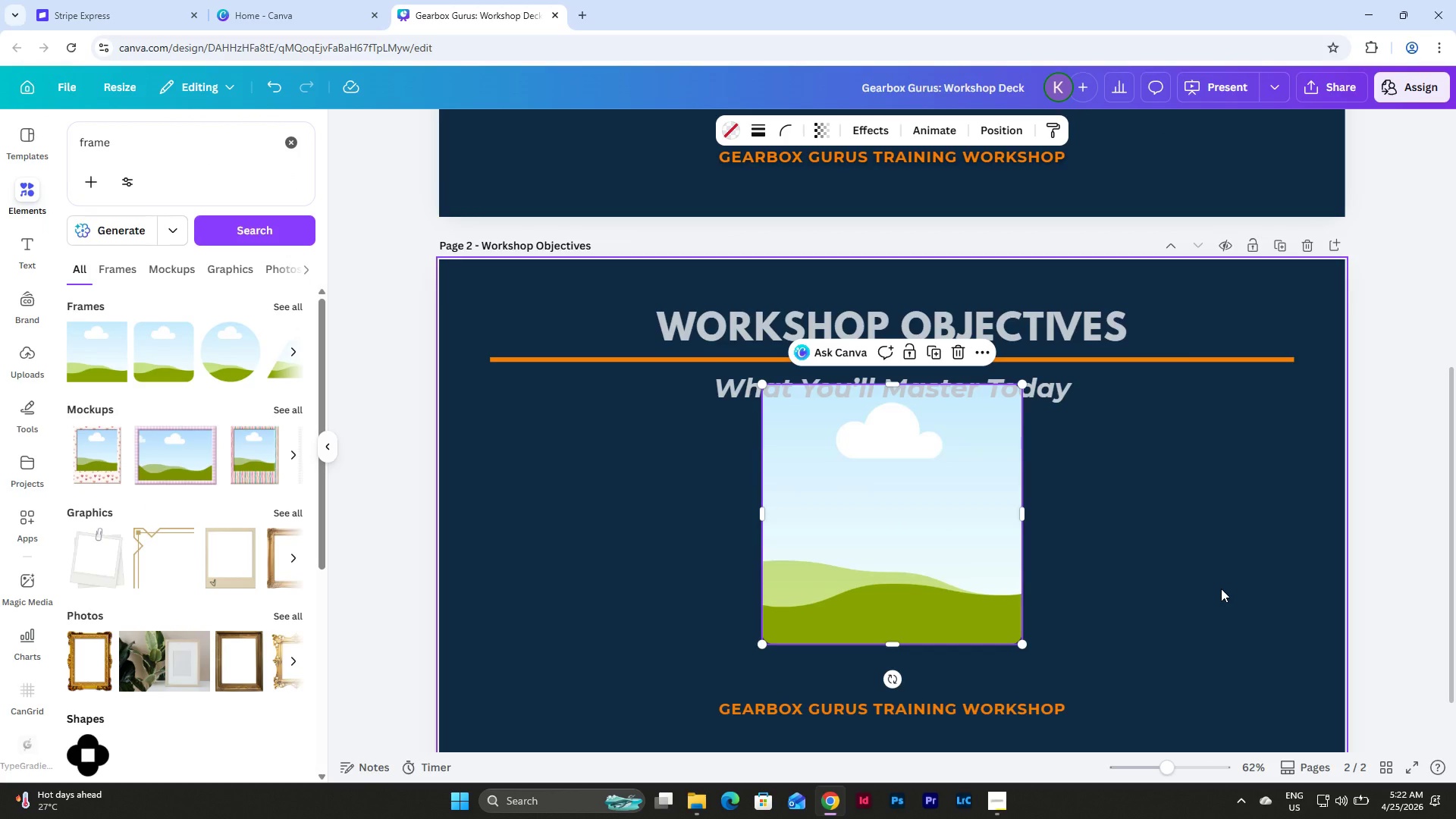 
left_click([1221, 588])
 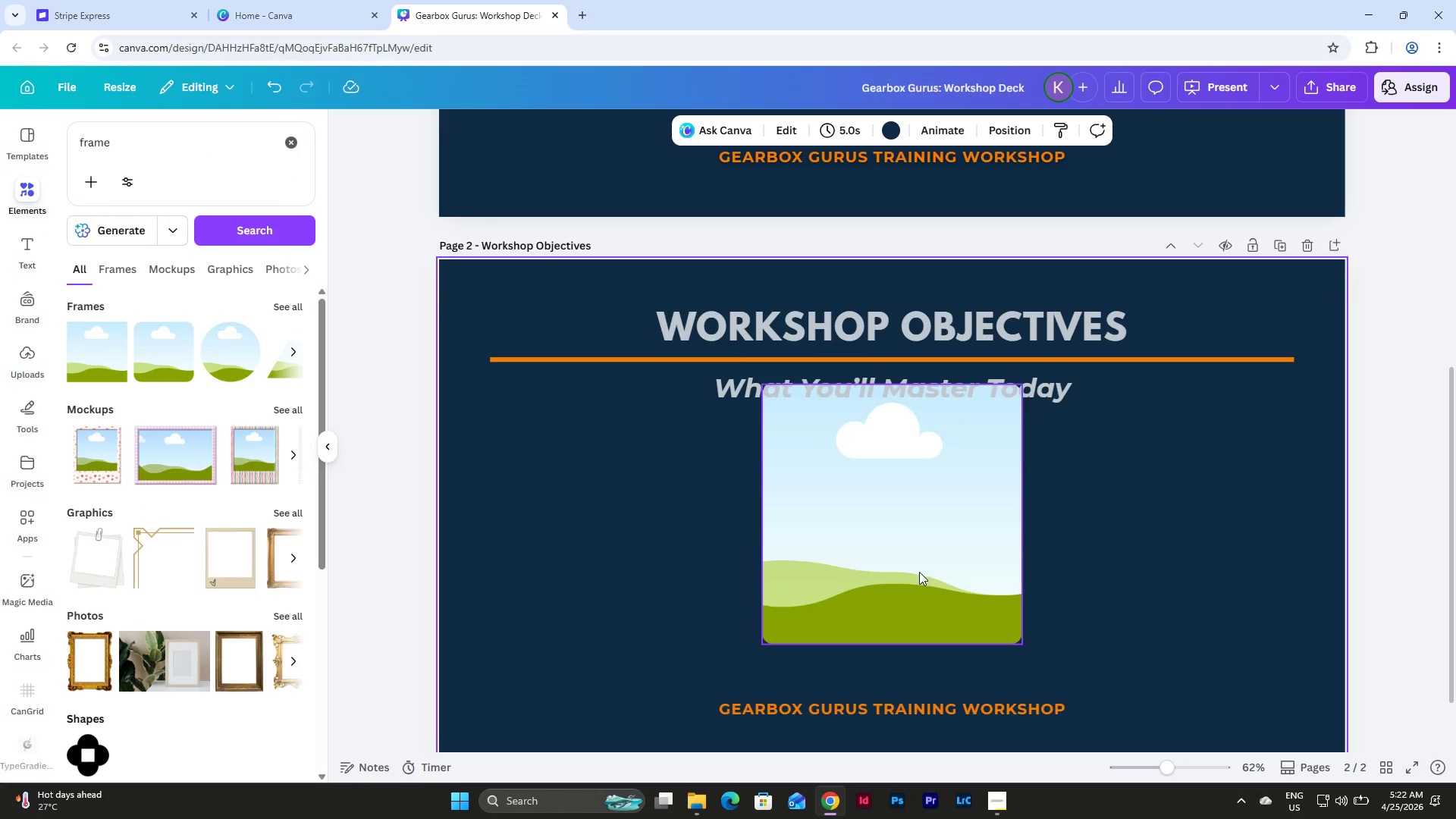 
left_click_drag(start_coordinate=[908, 573], to_coordinate=[632, 610])
 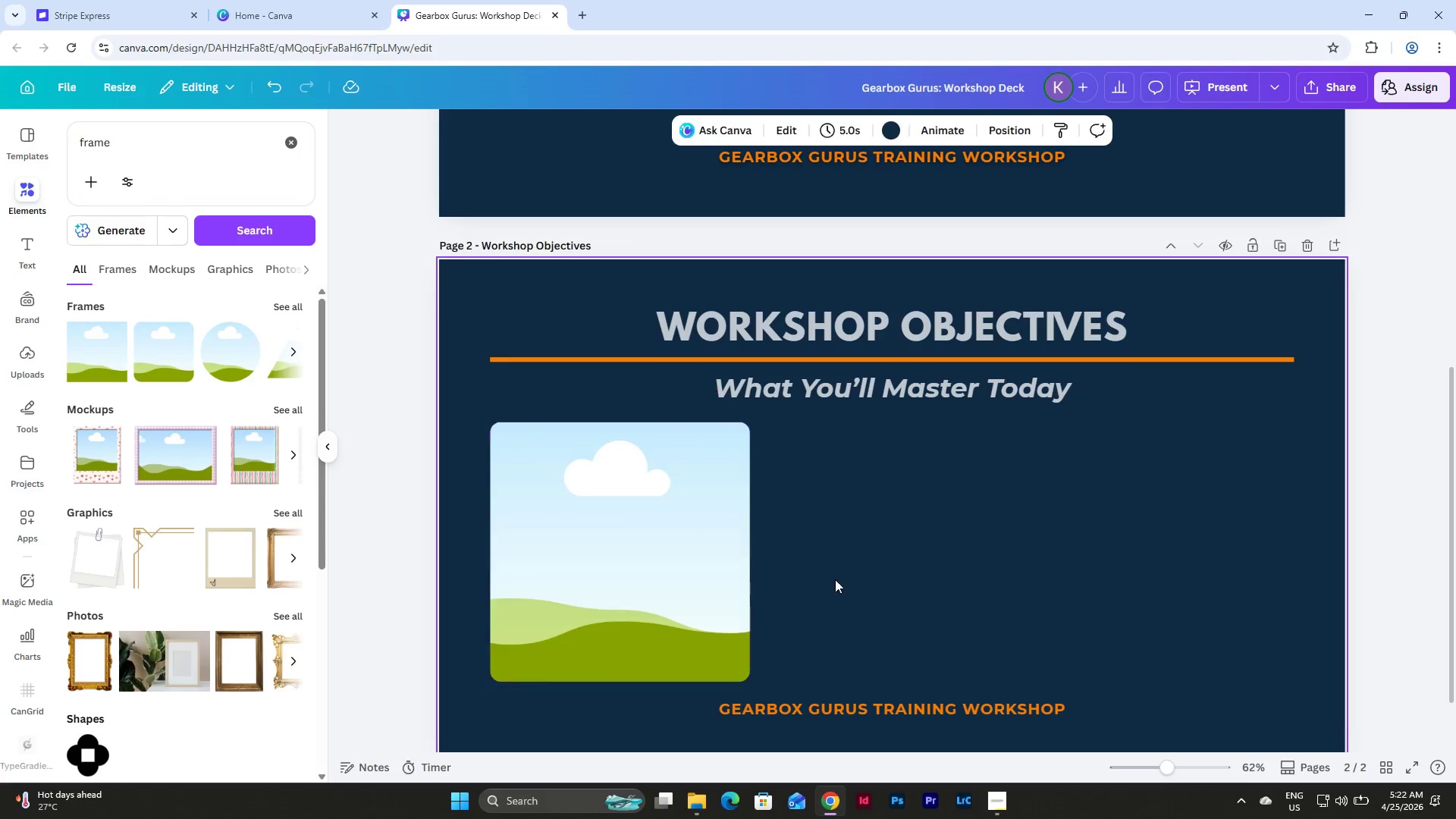 
double_click([667, 534])
 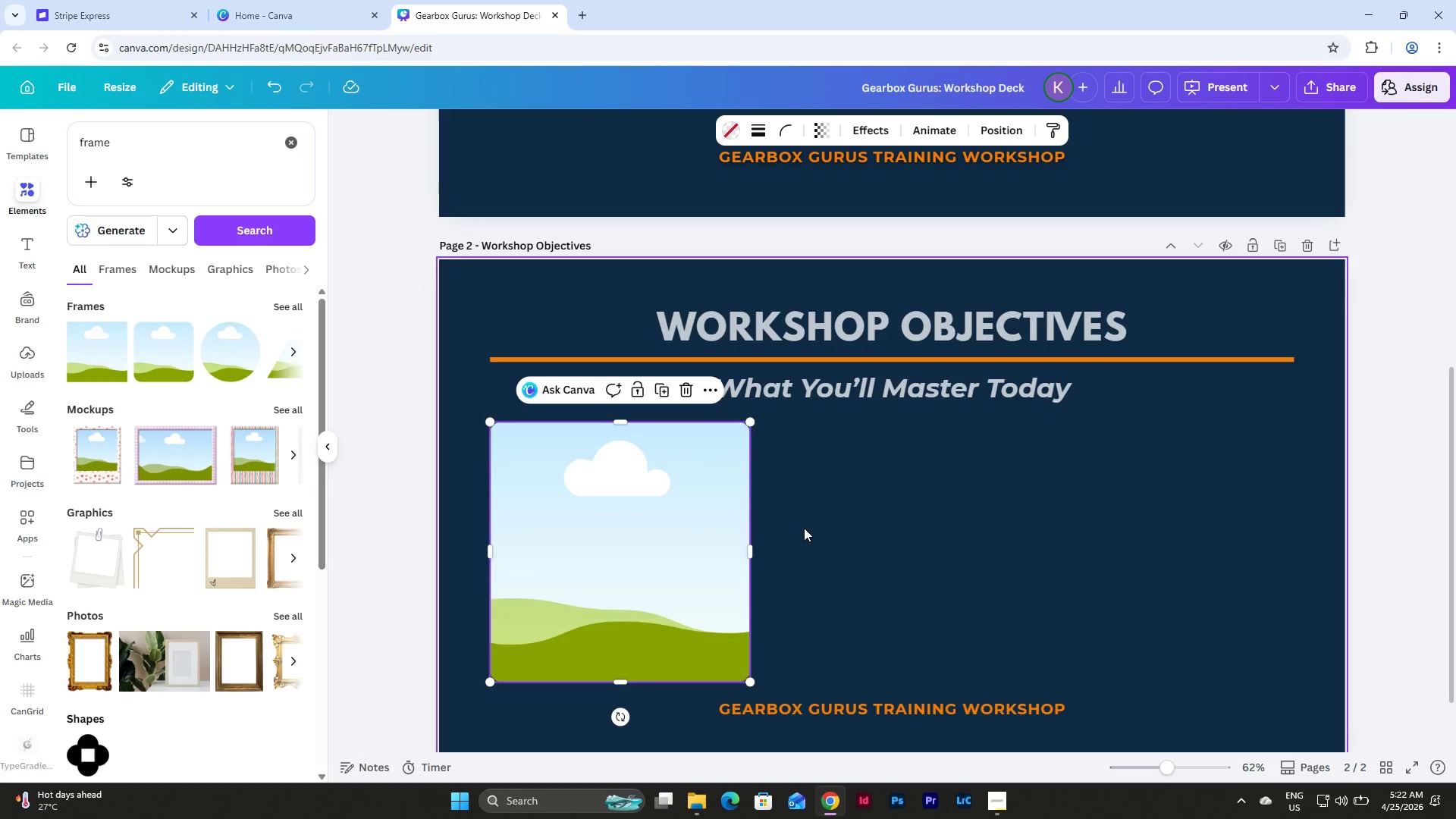 
wait(7.42)
 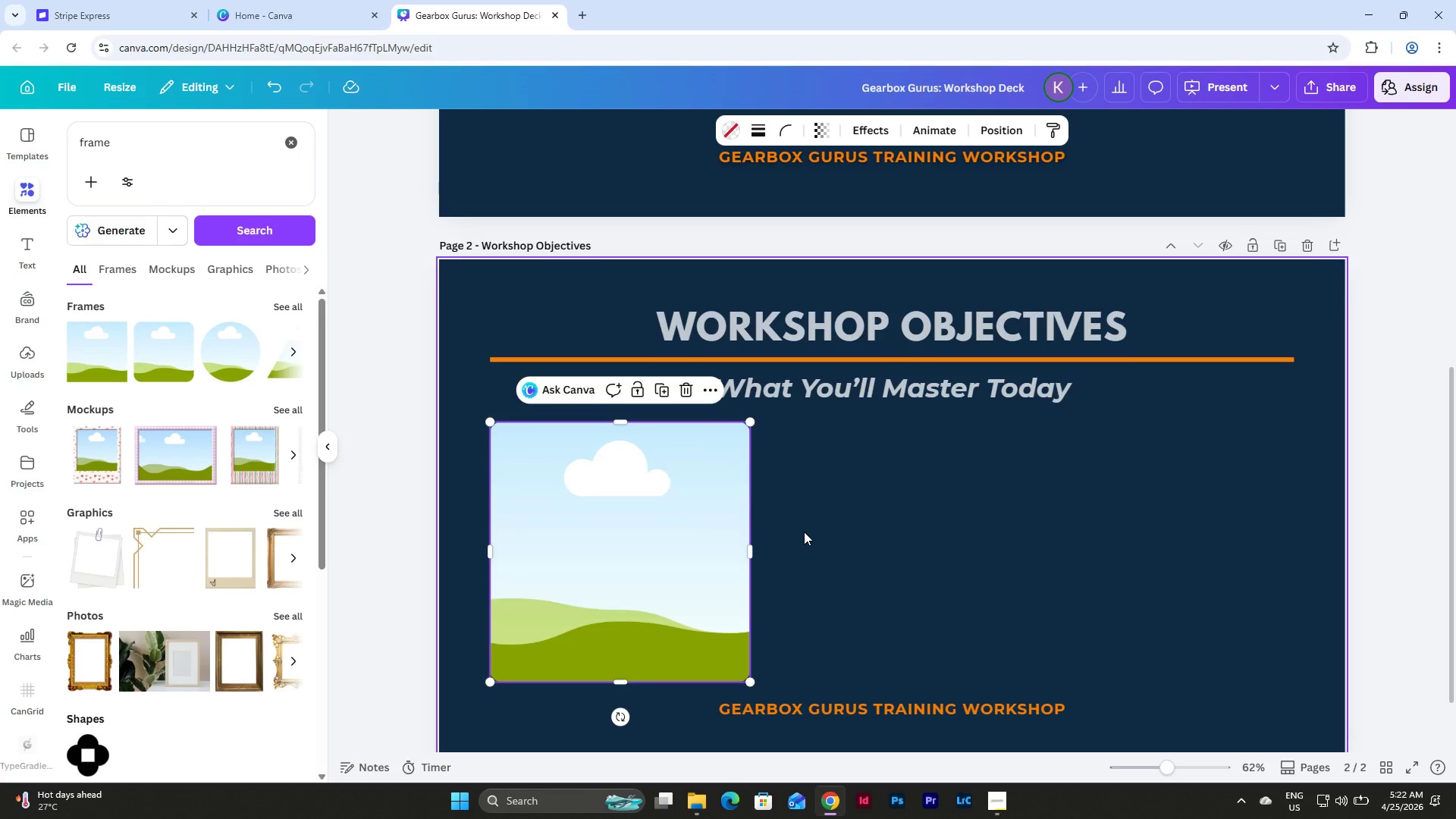 
left_click([804, 528])
 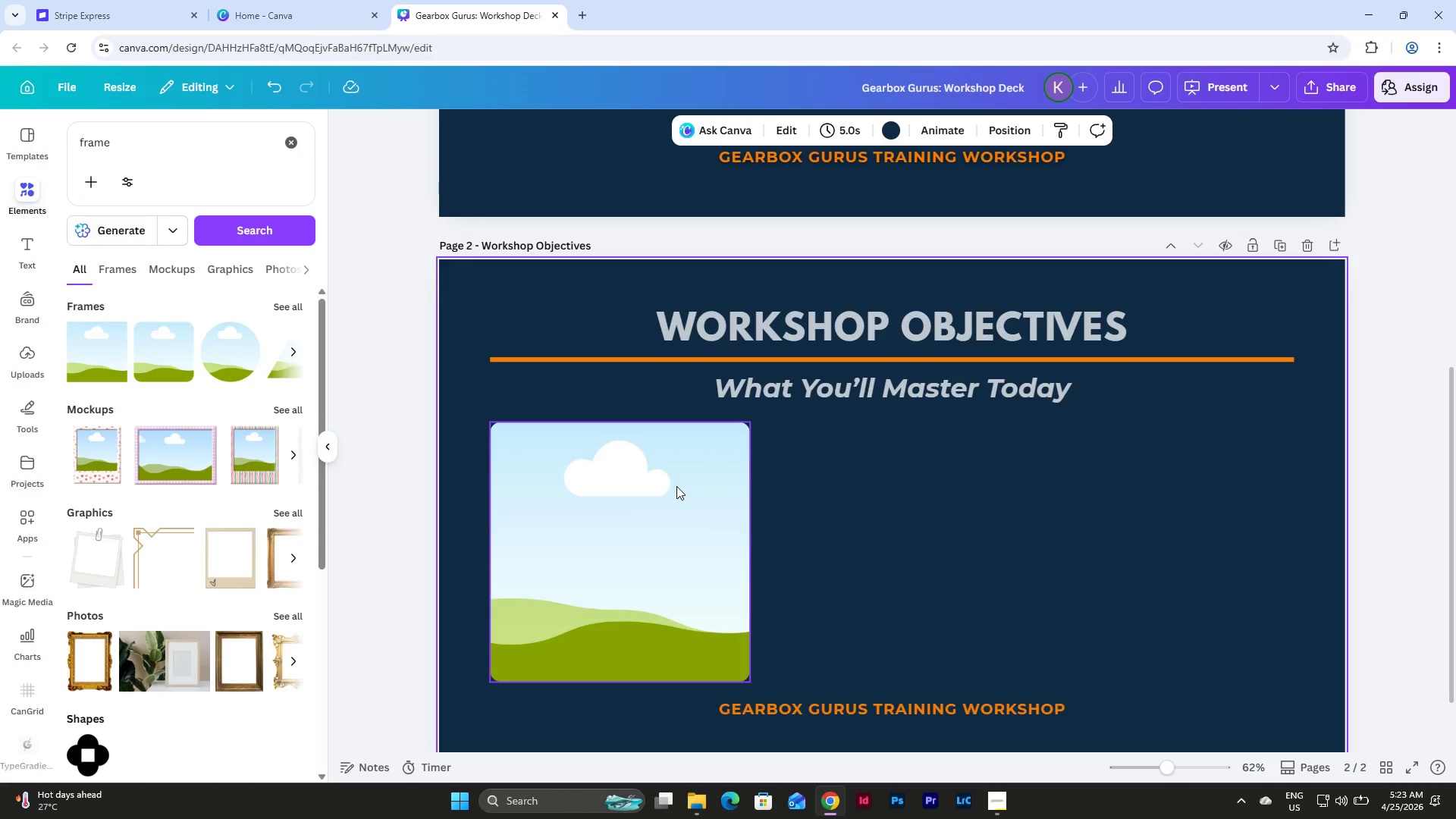 
double_click([676, 486])
 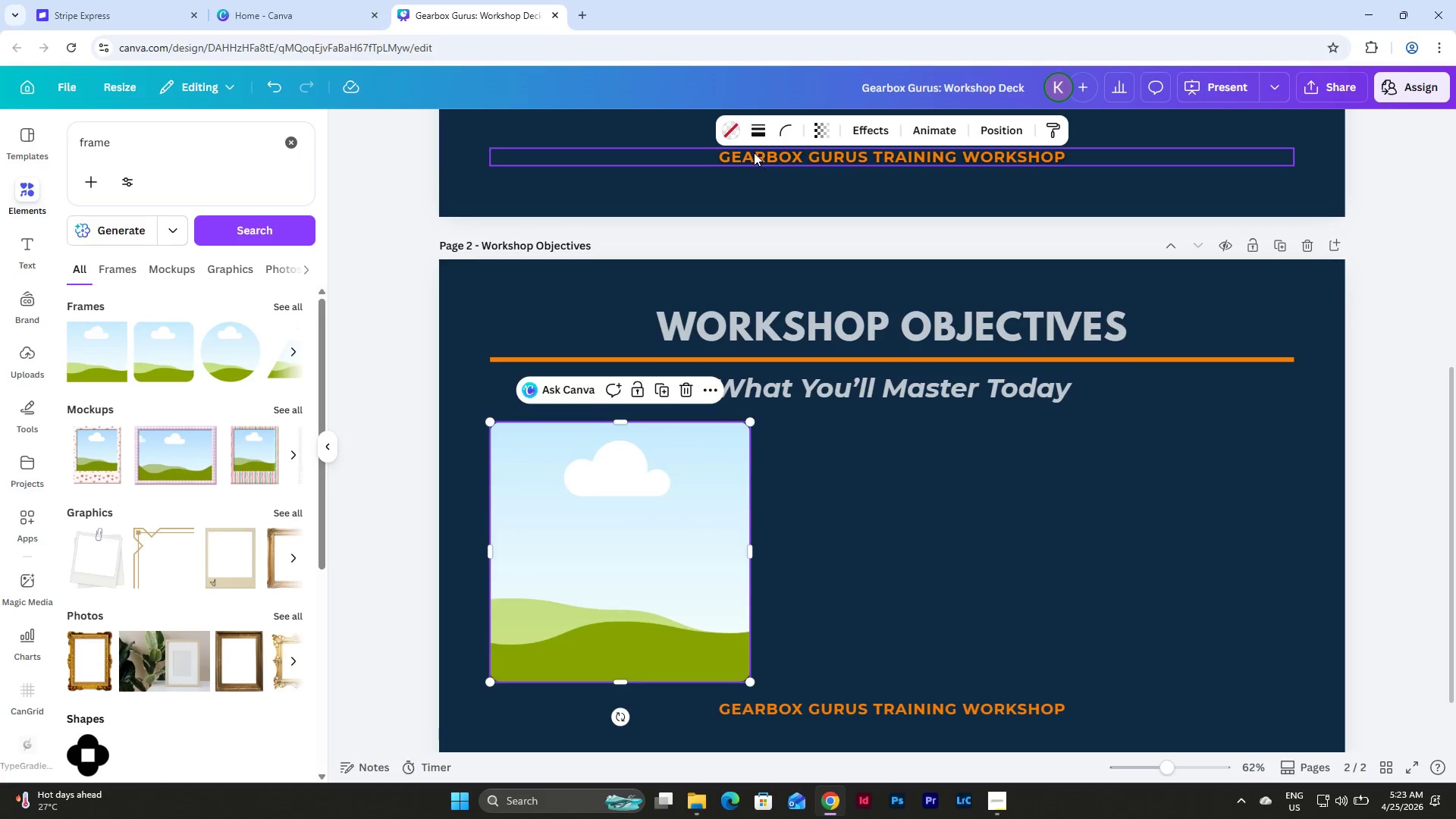 
left_click([763, 123])
 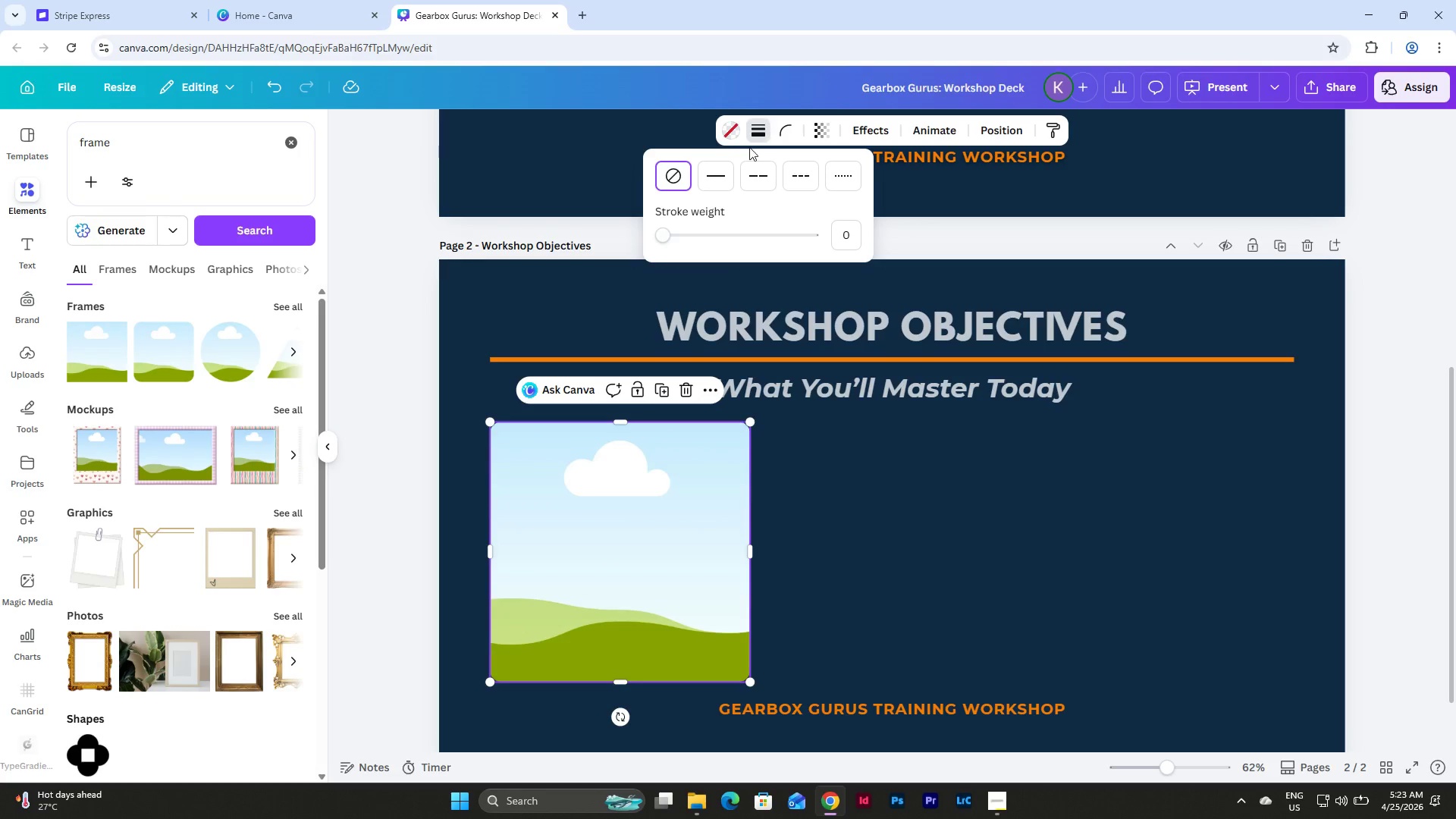 
left_click([726, 169])
 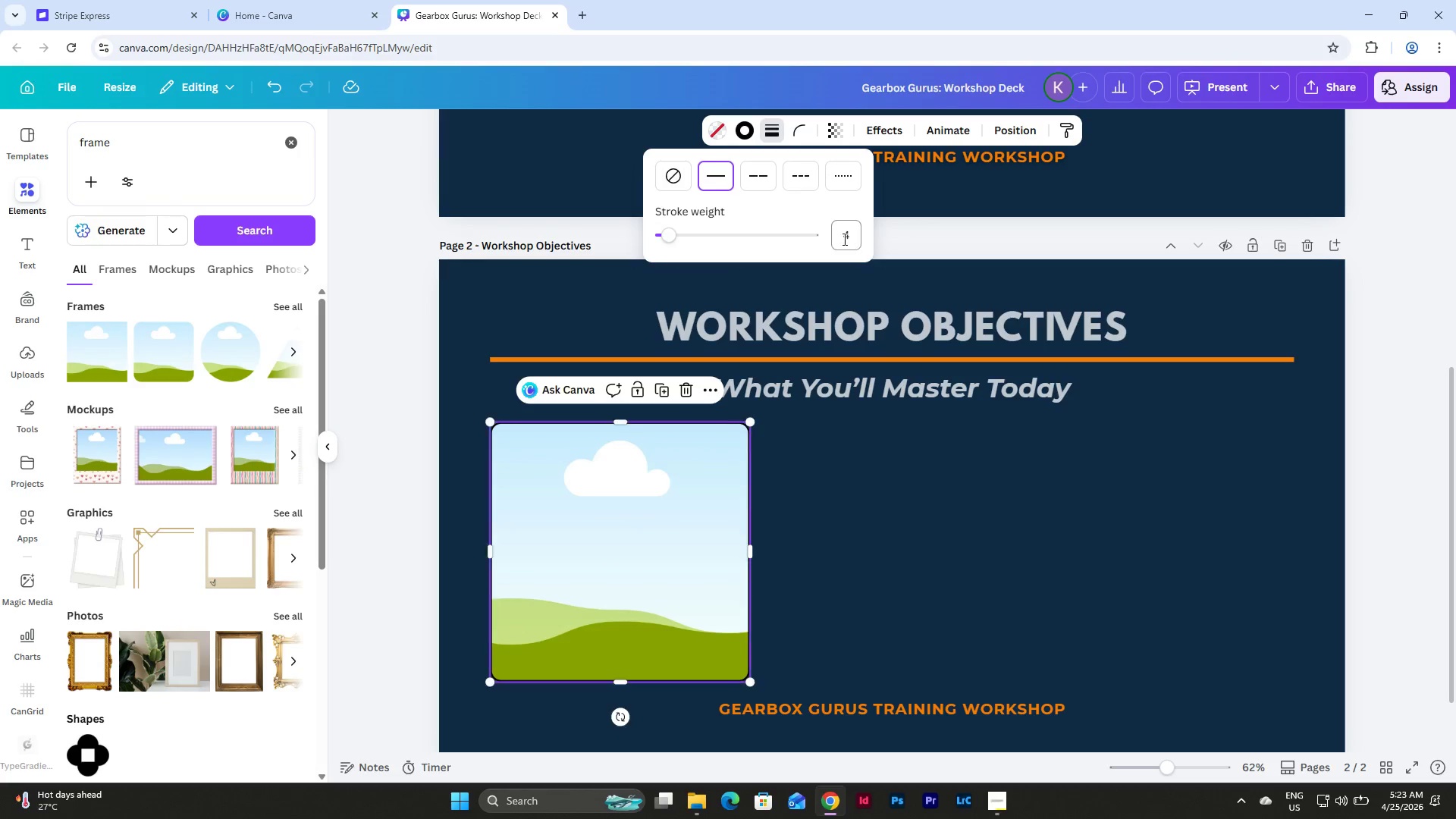 
left_click([842, 238])
 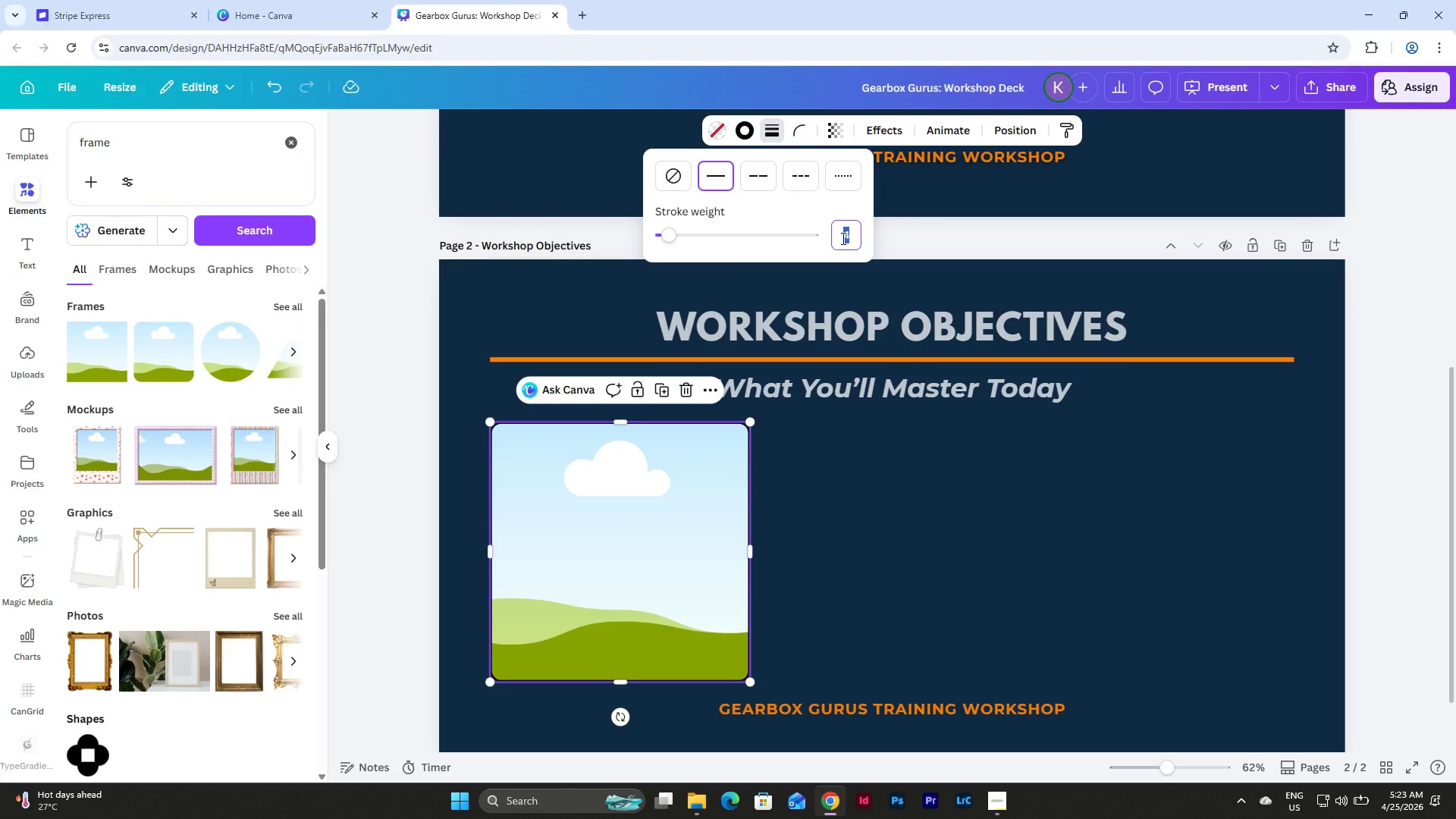 
key(Numpad1)
 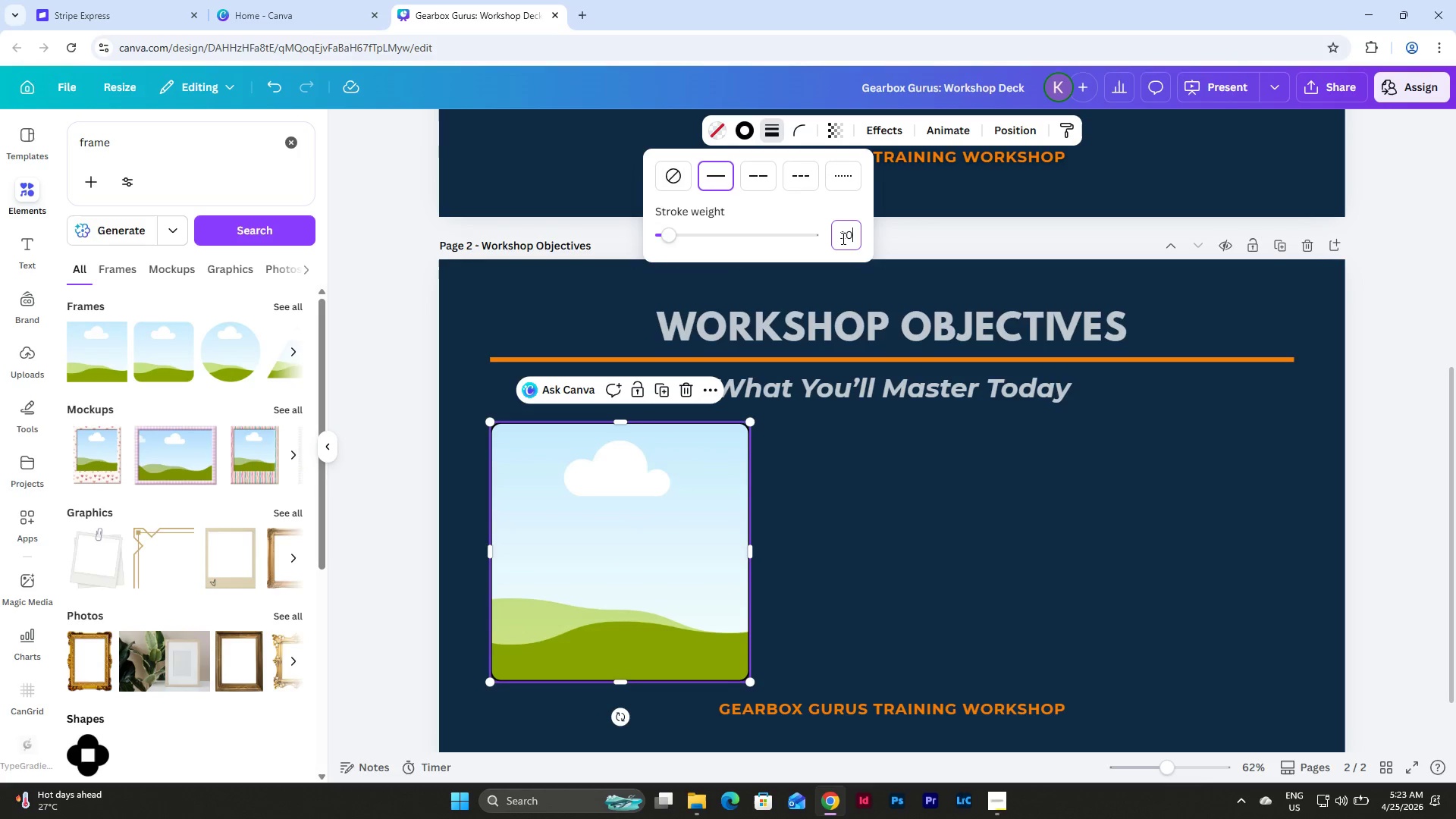 
key(Numpad0)
 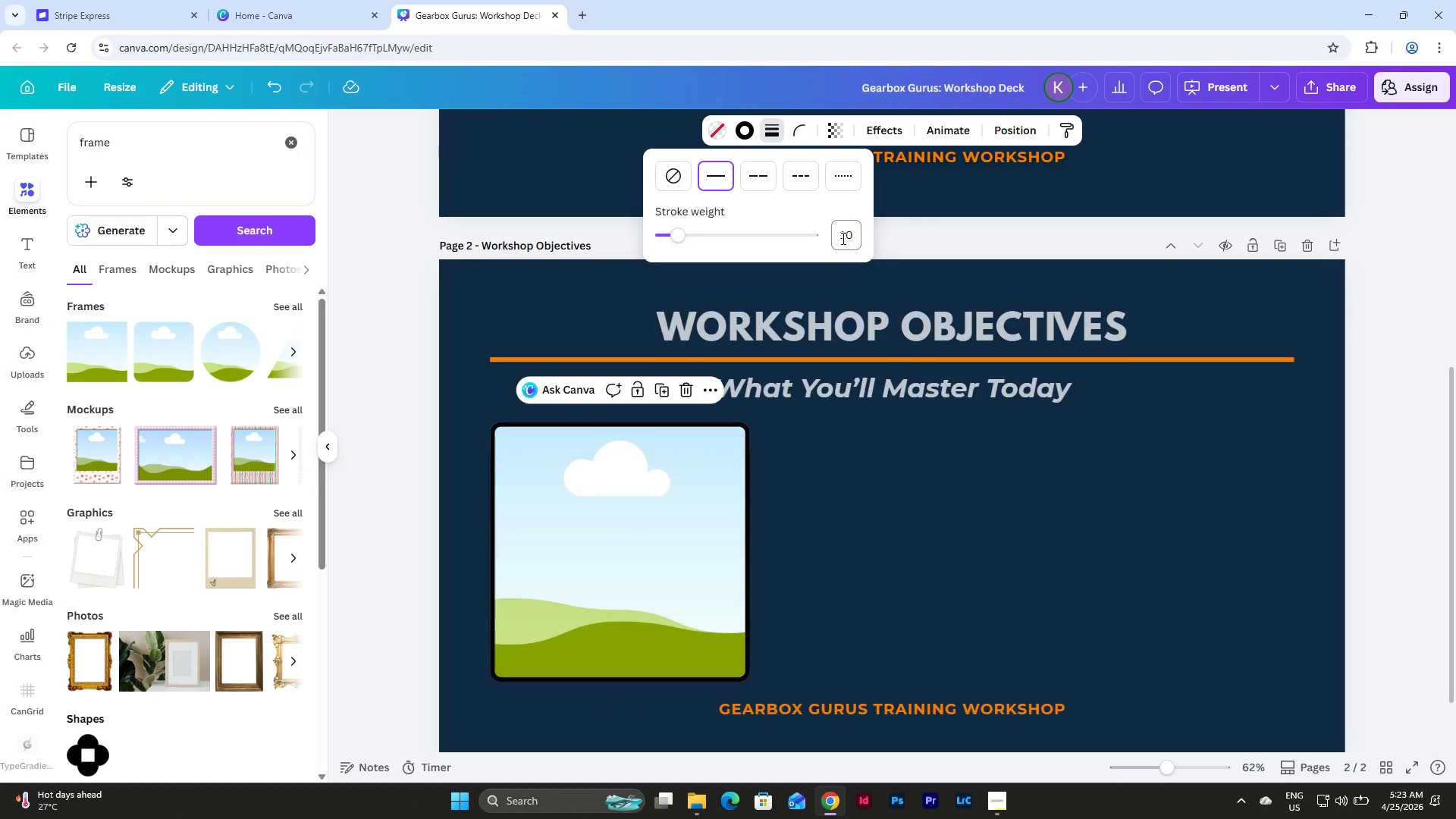 
key(NumpadEnter)
 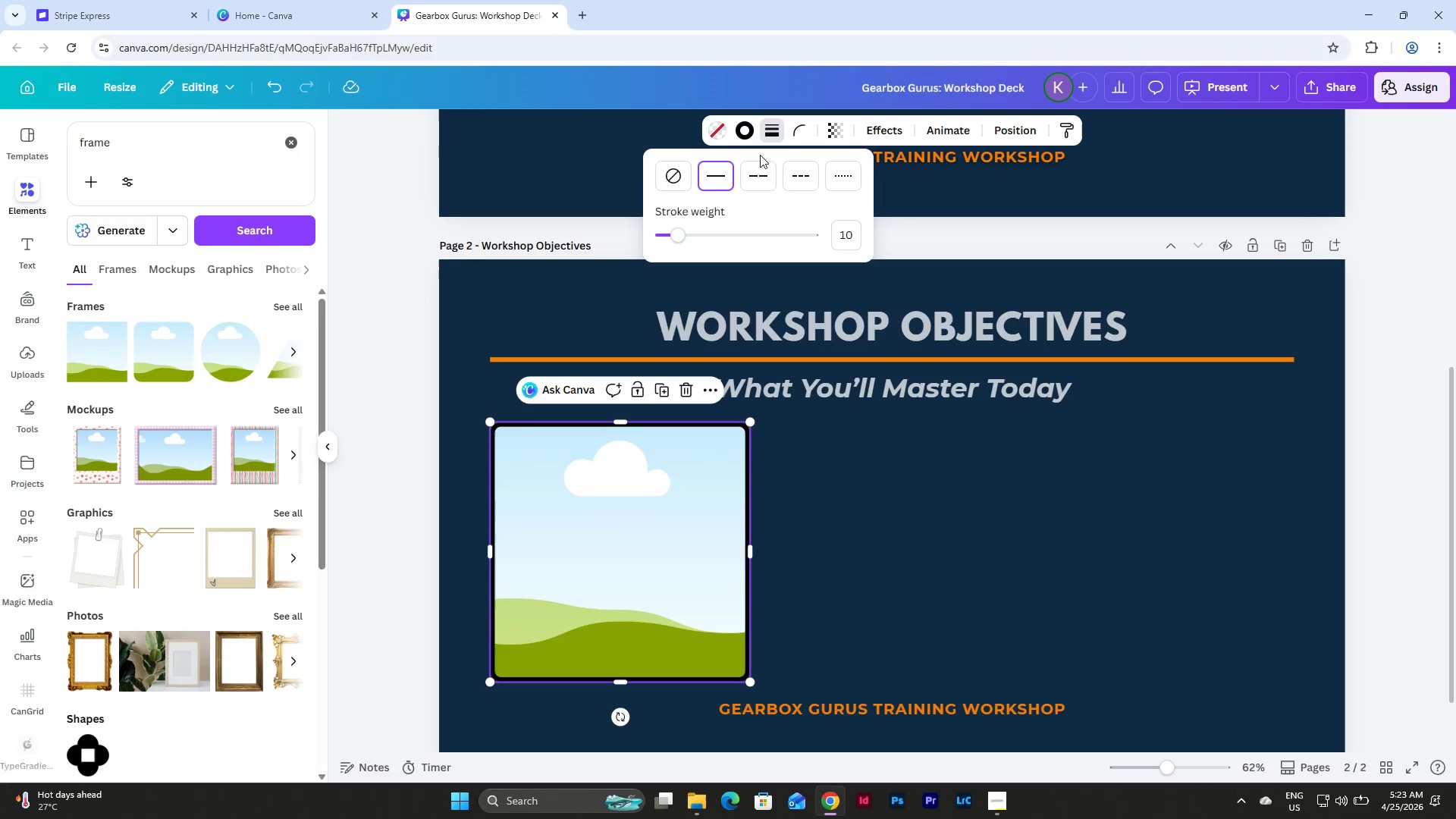 
left_click([746, 129])
 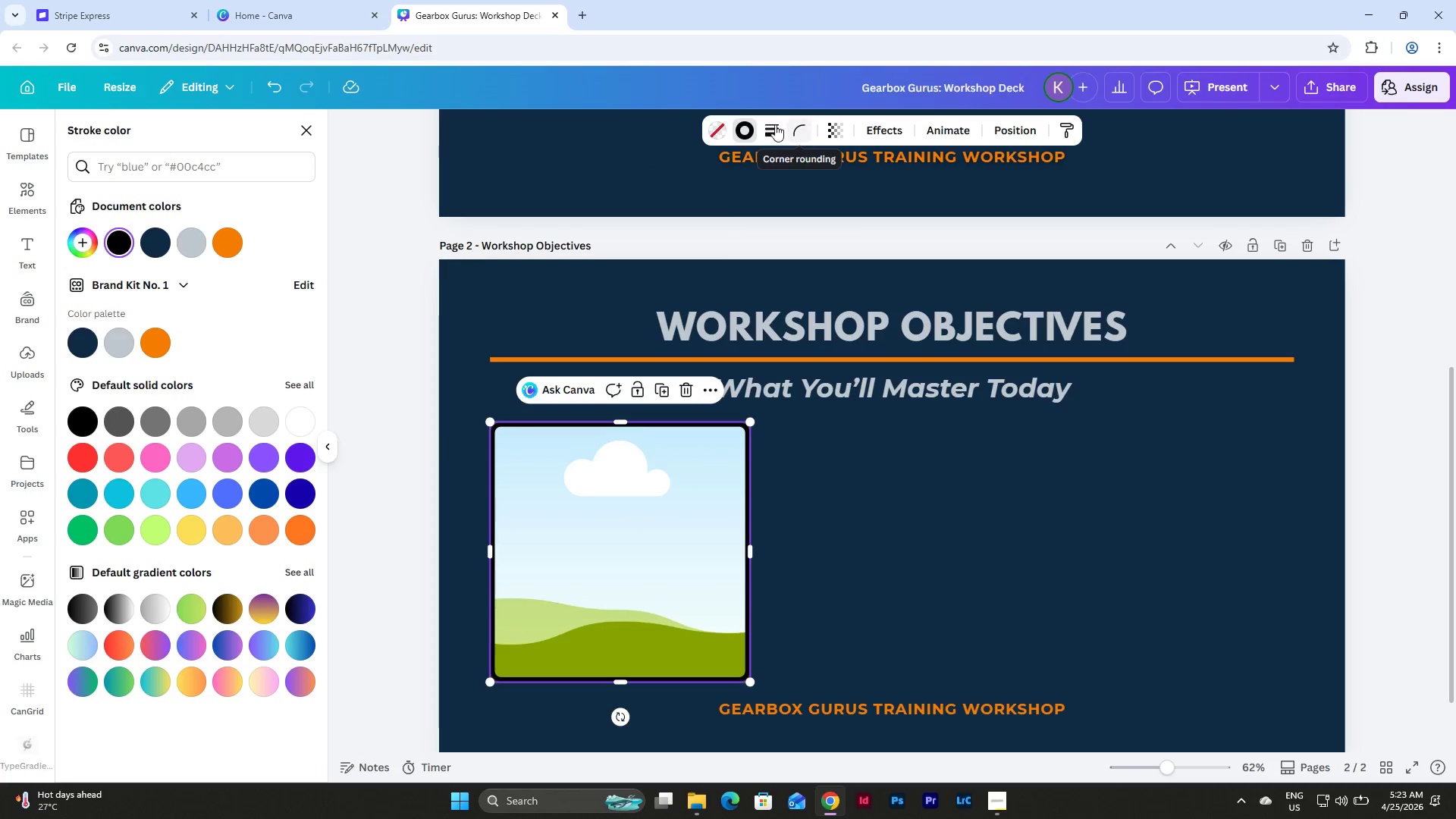 
left_click([231, 238])
 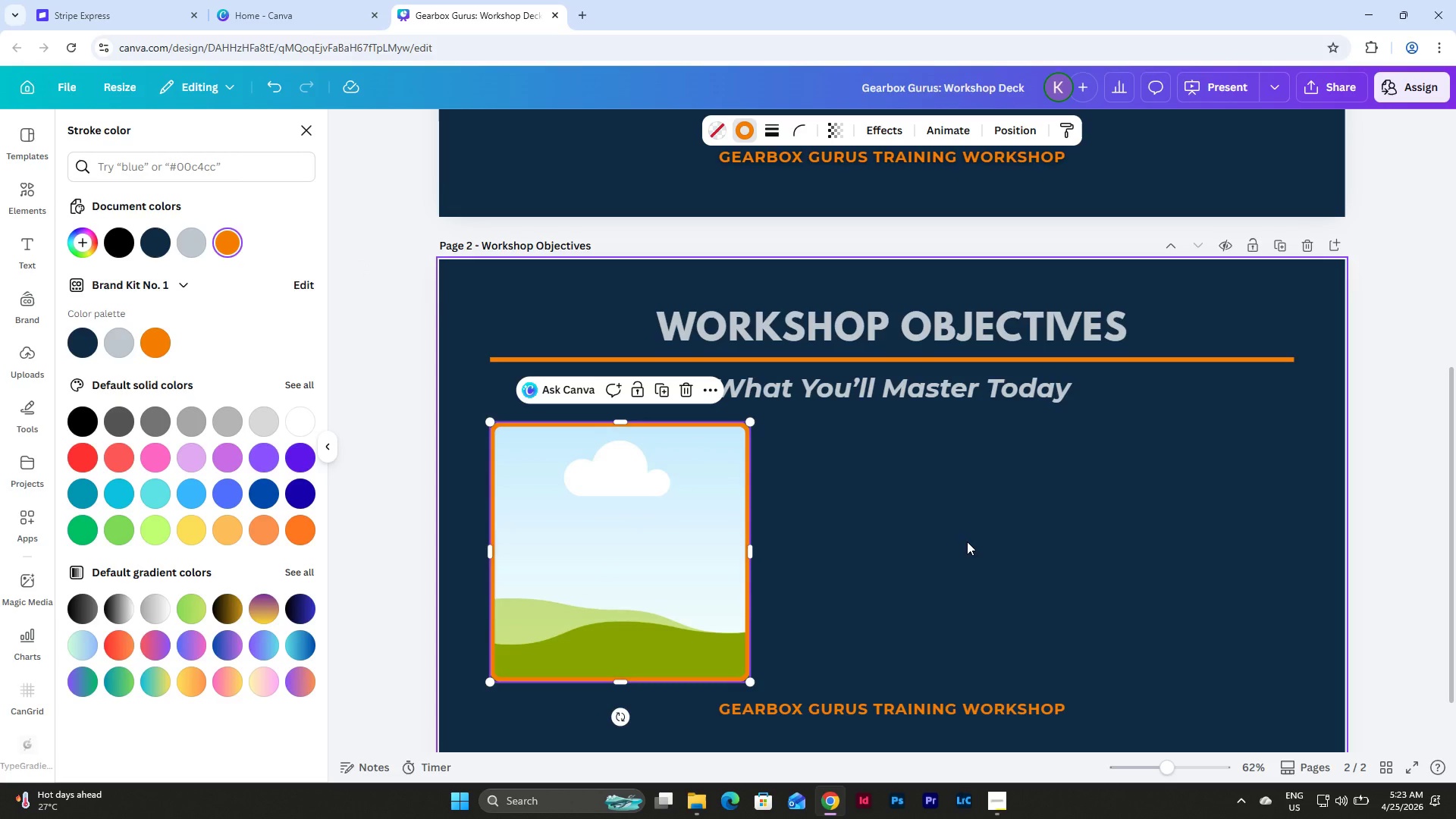 
left_click([967, 541])
 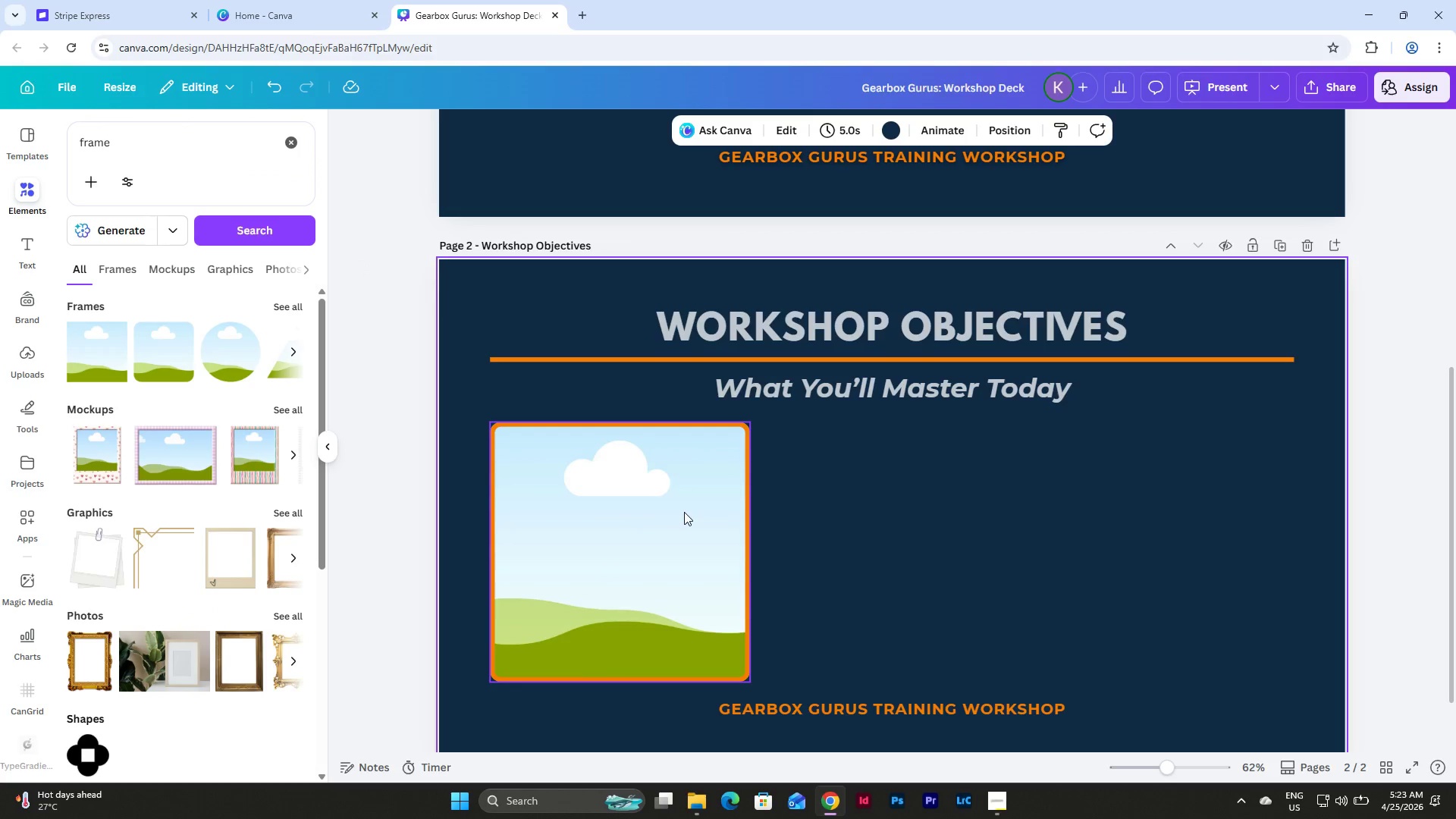 
left_click([684, 512])
 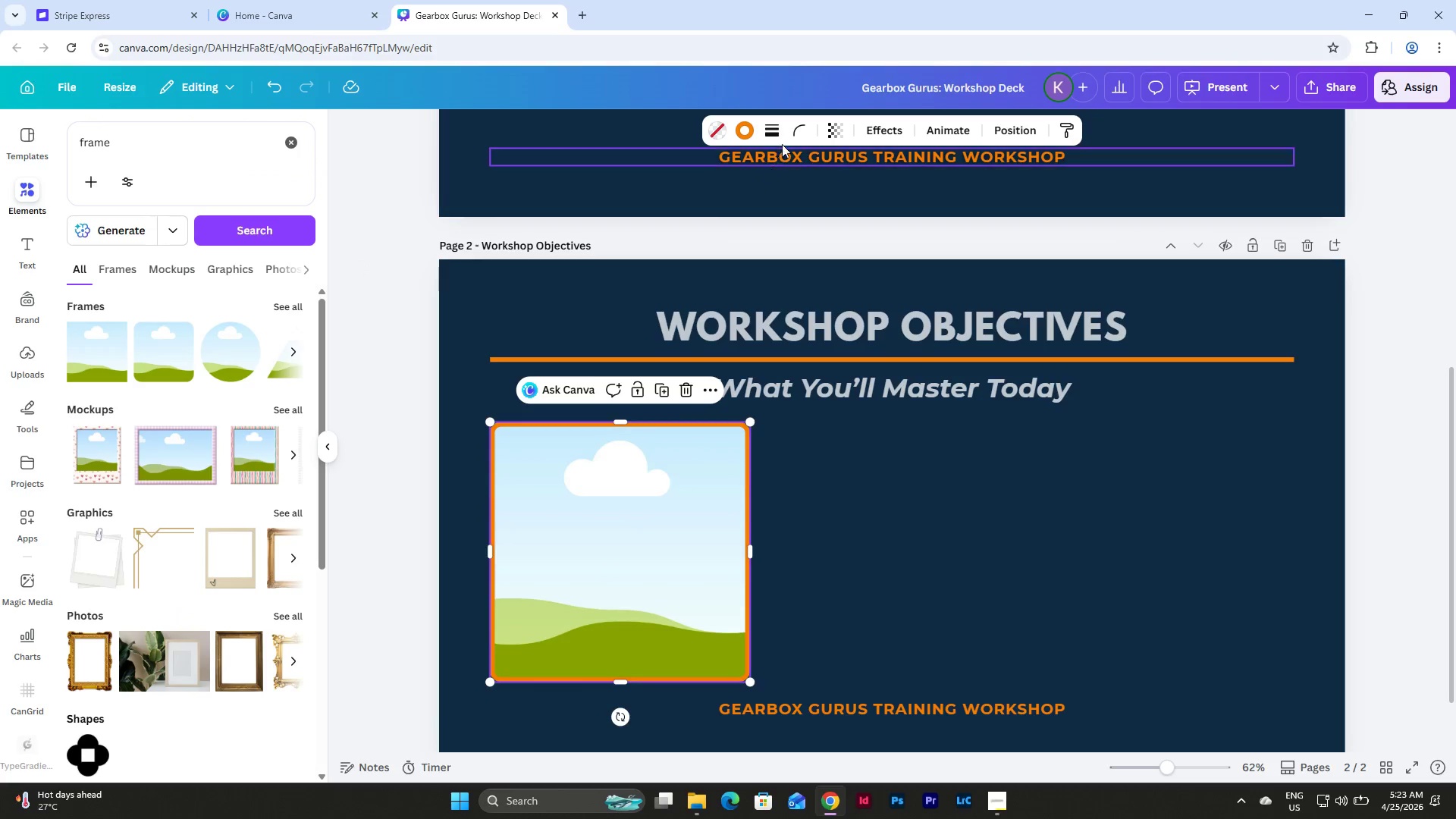 
left_click([796, 118])
 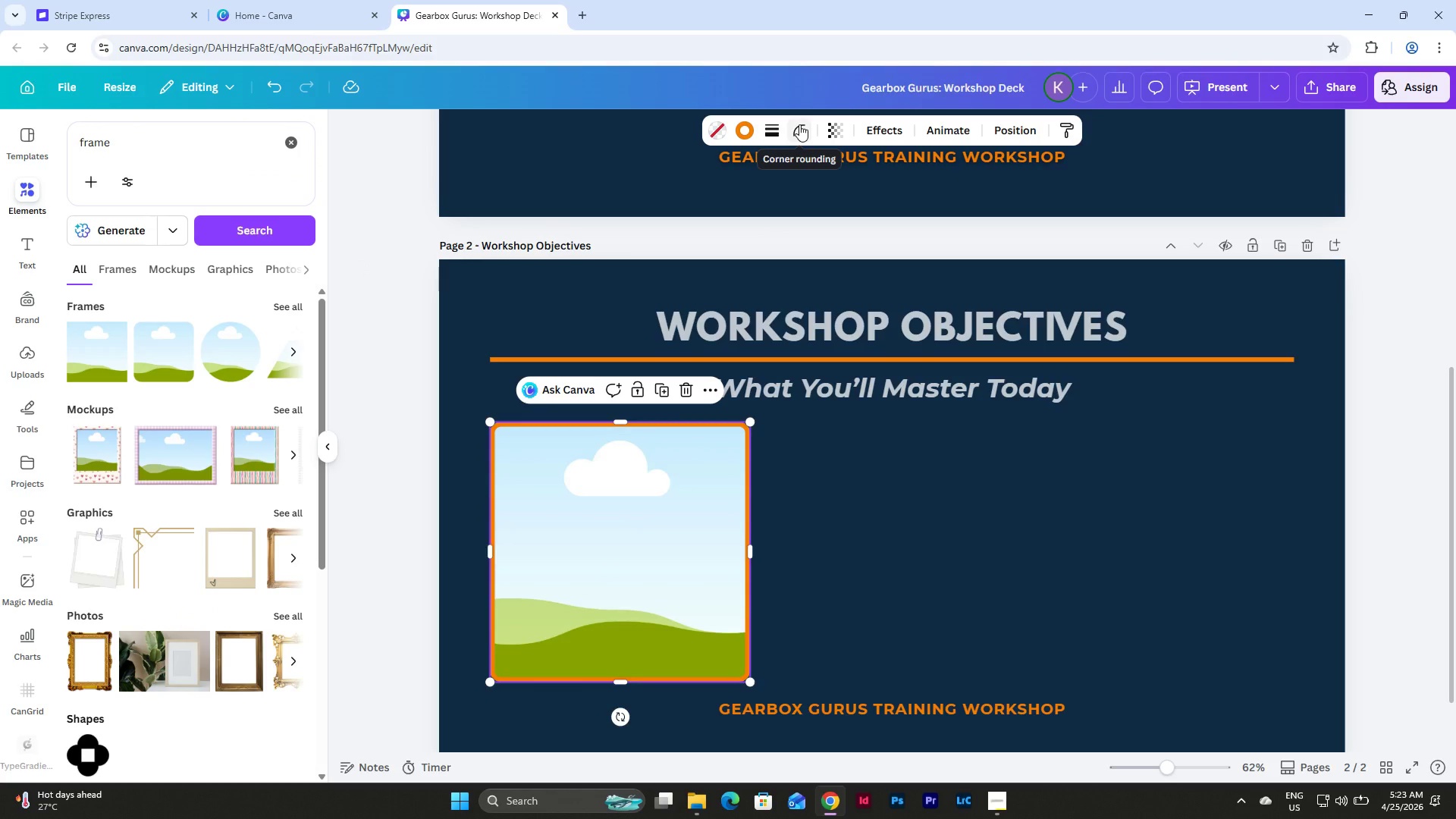 
wait(7.7)
 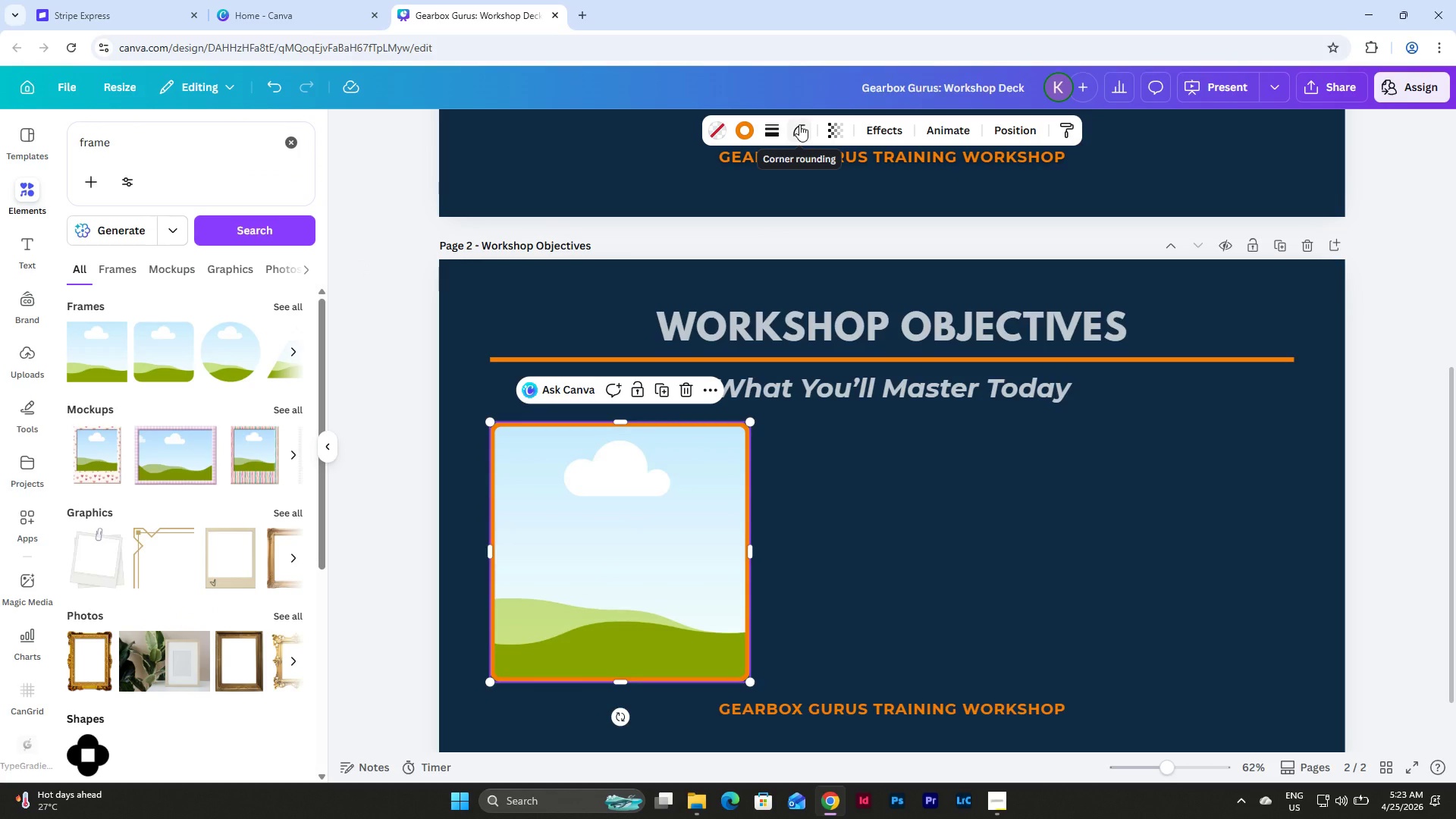 
left_click([799, 124])
 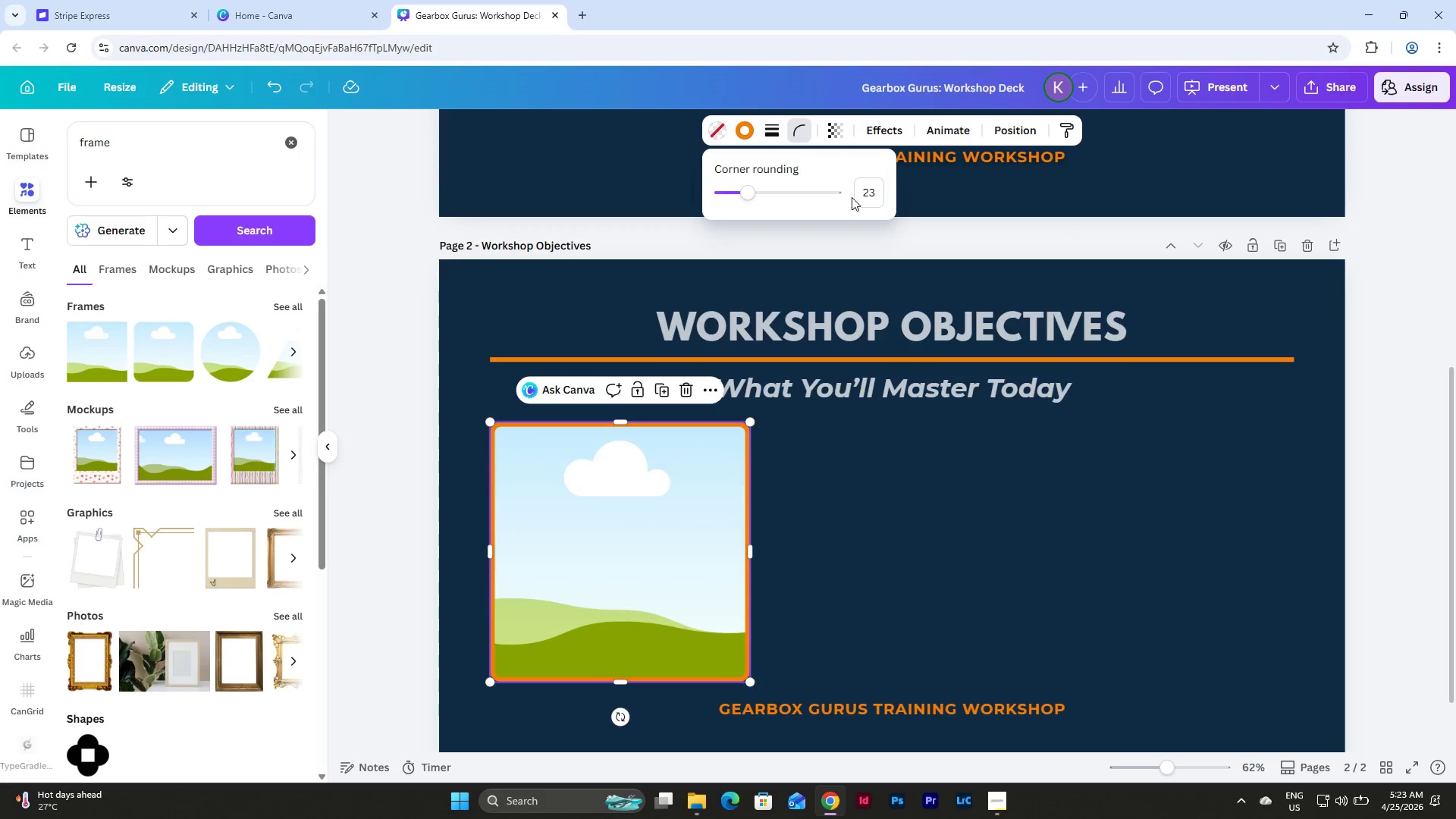 
left_click([868, 189])
 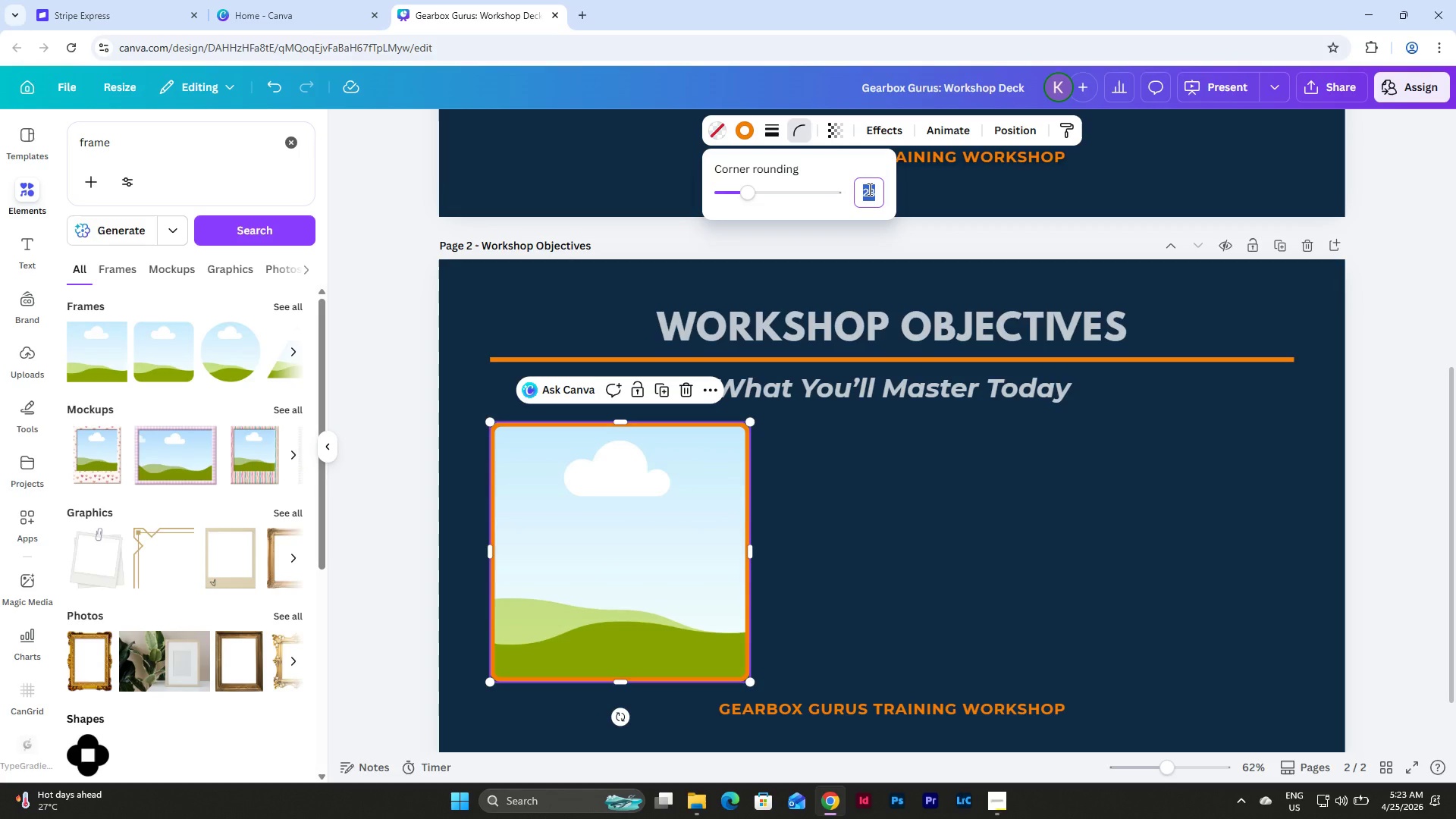 
key(Numpad5)
 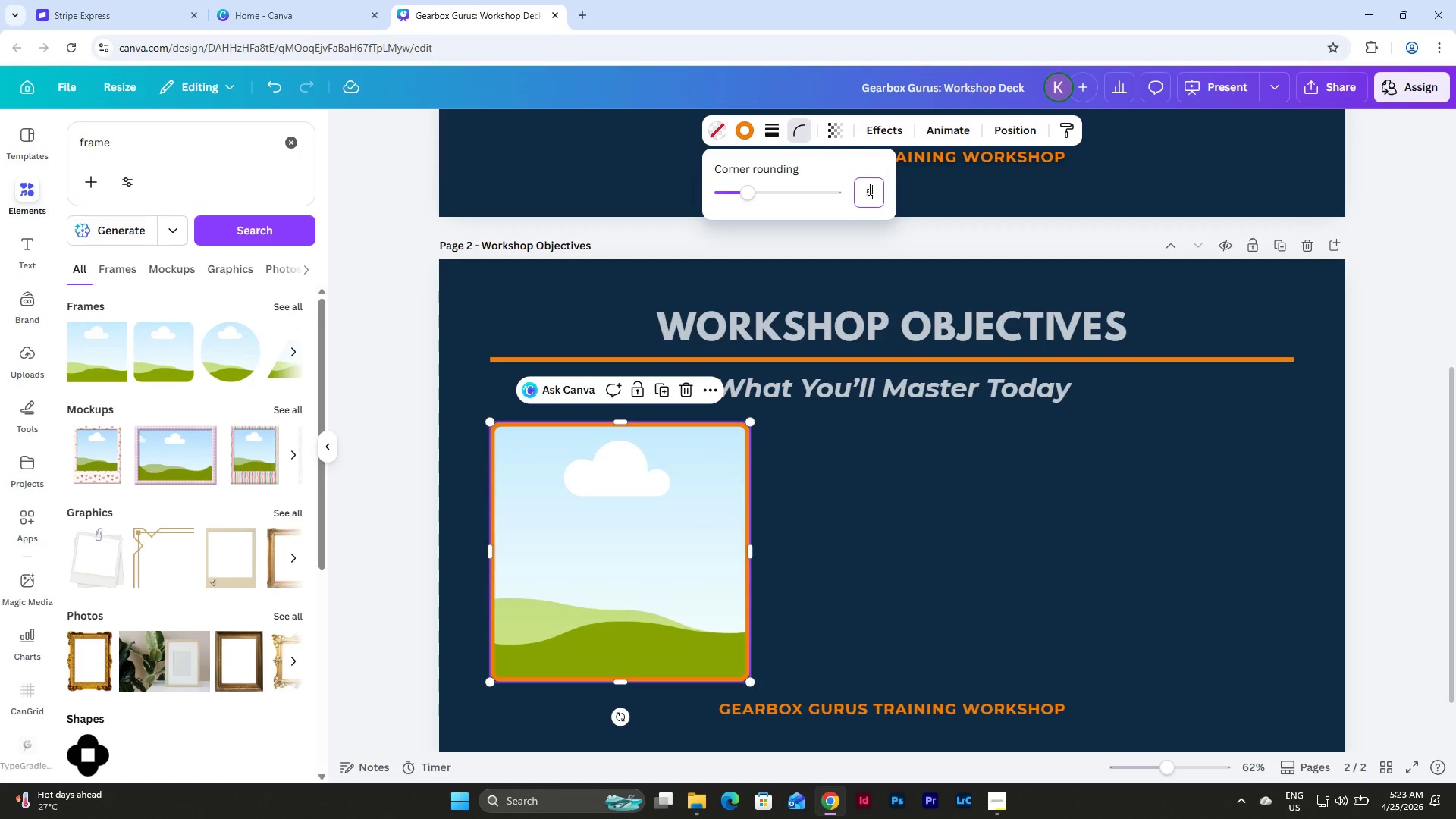 
key(Numpad0)
 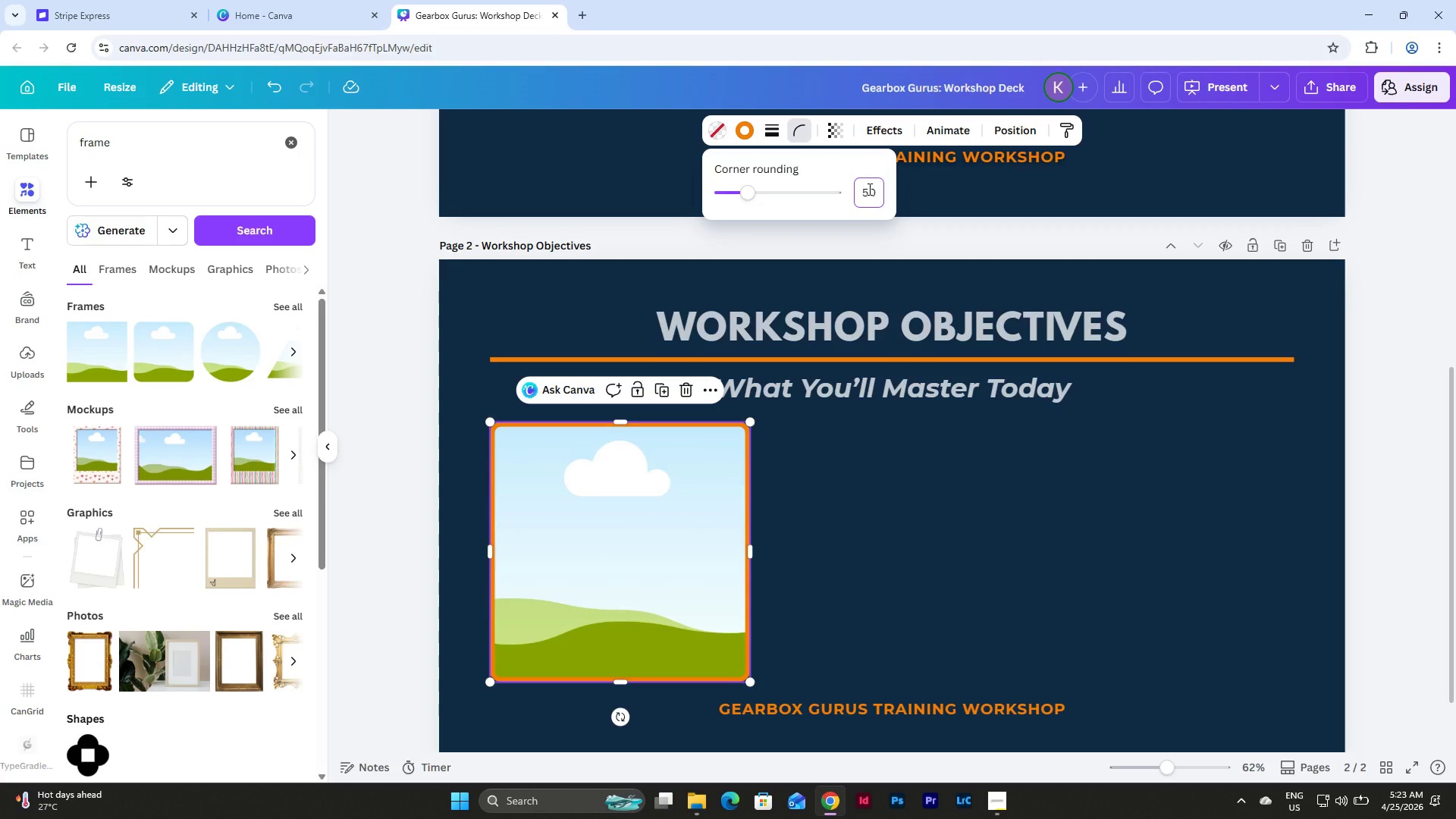 
key(NumpadEnter)
 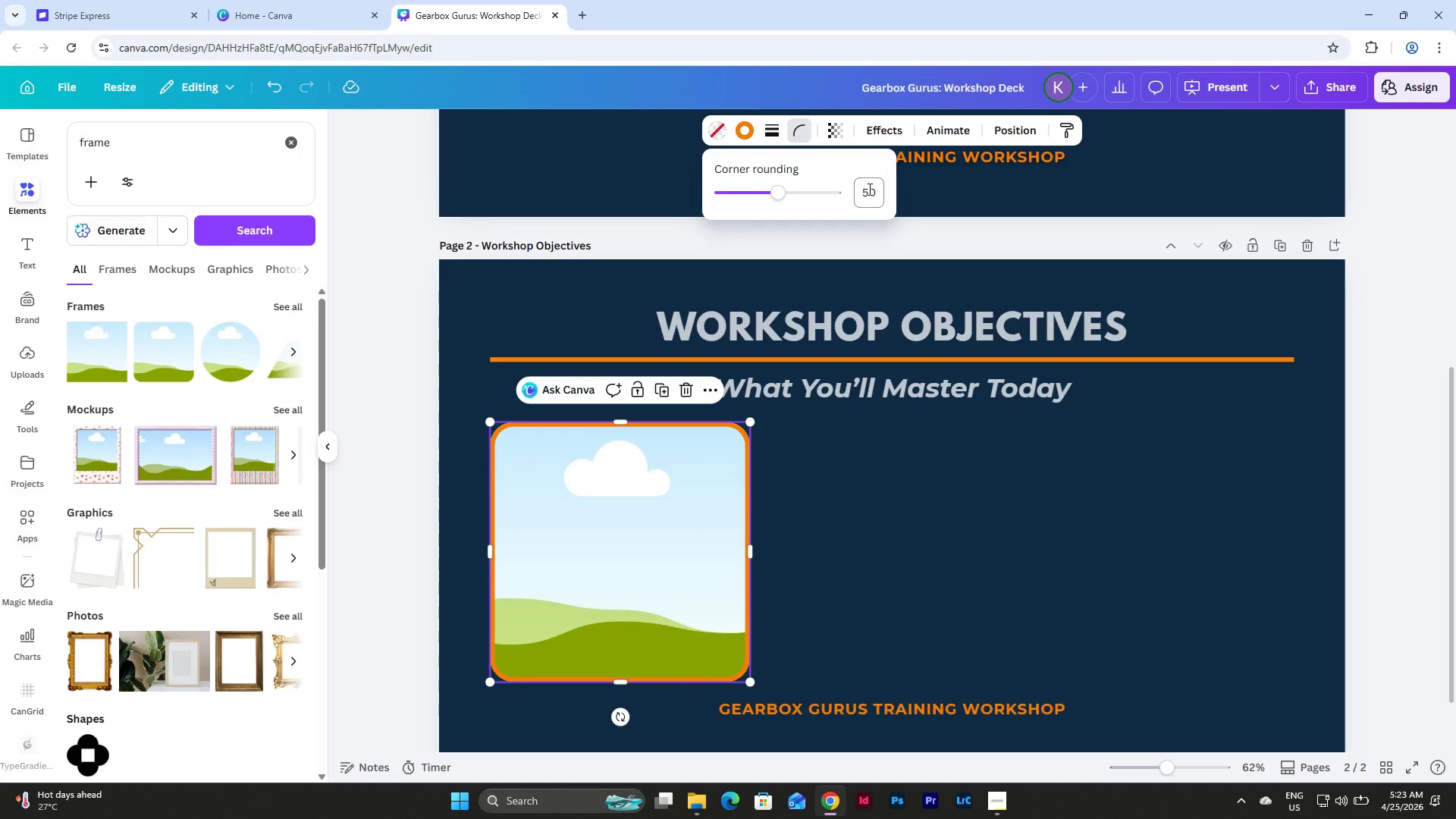 
wait(18.94)
 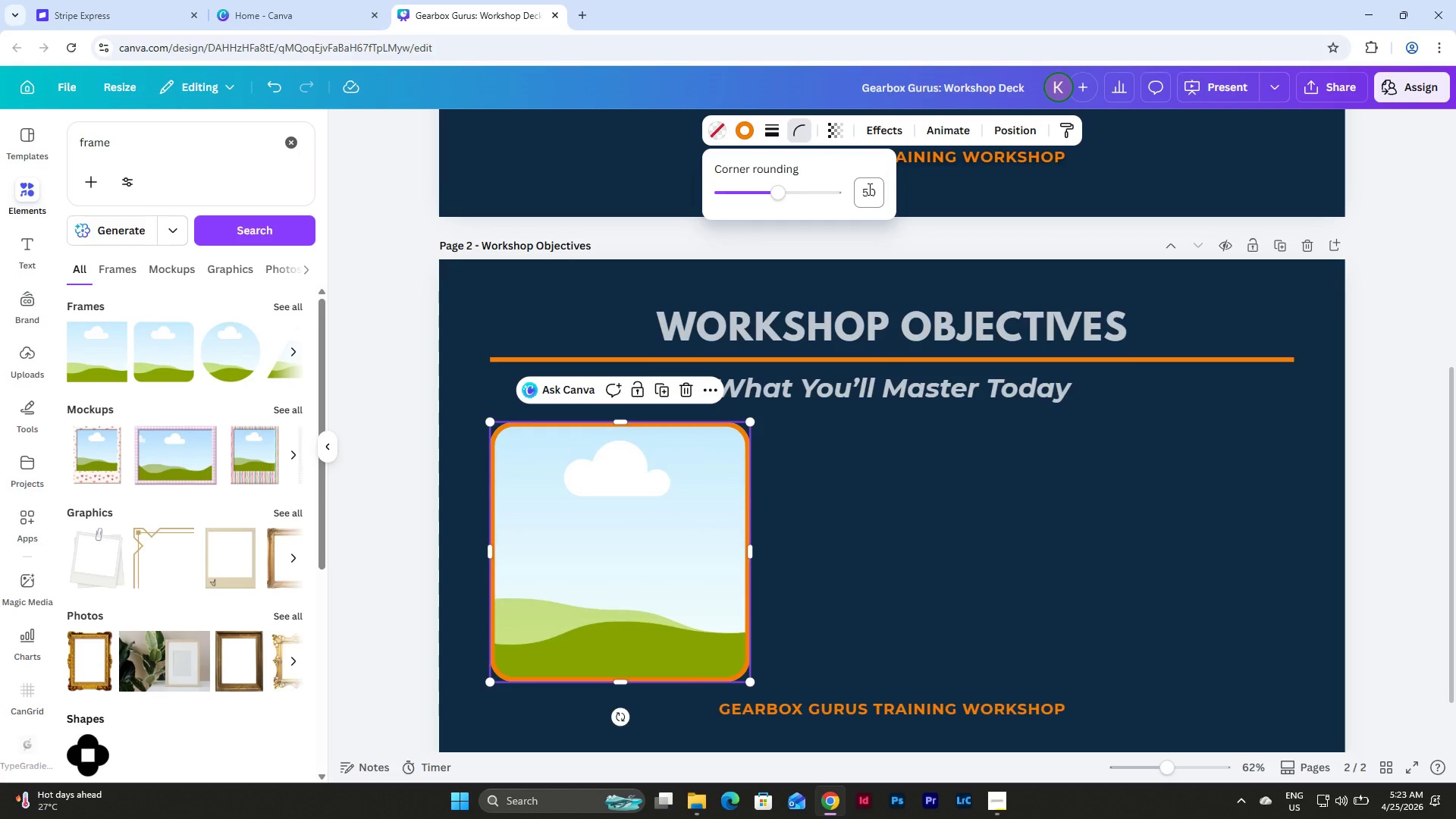 
left_click([937, 518])
 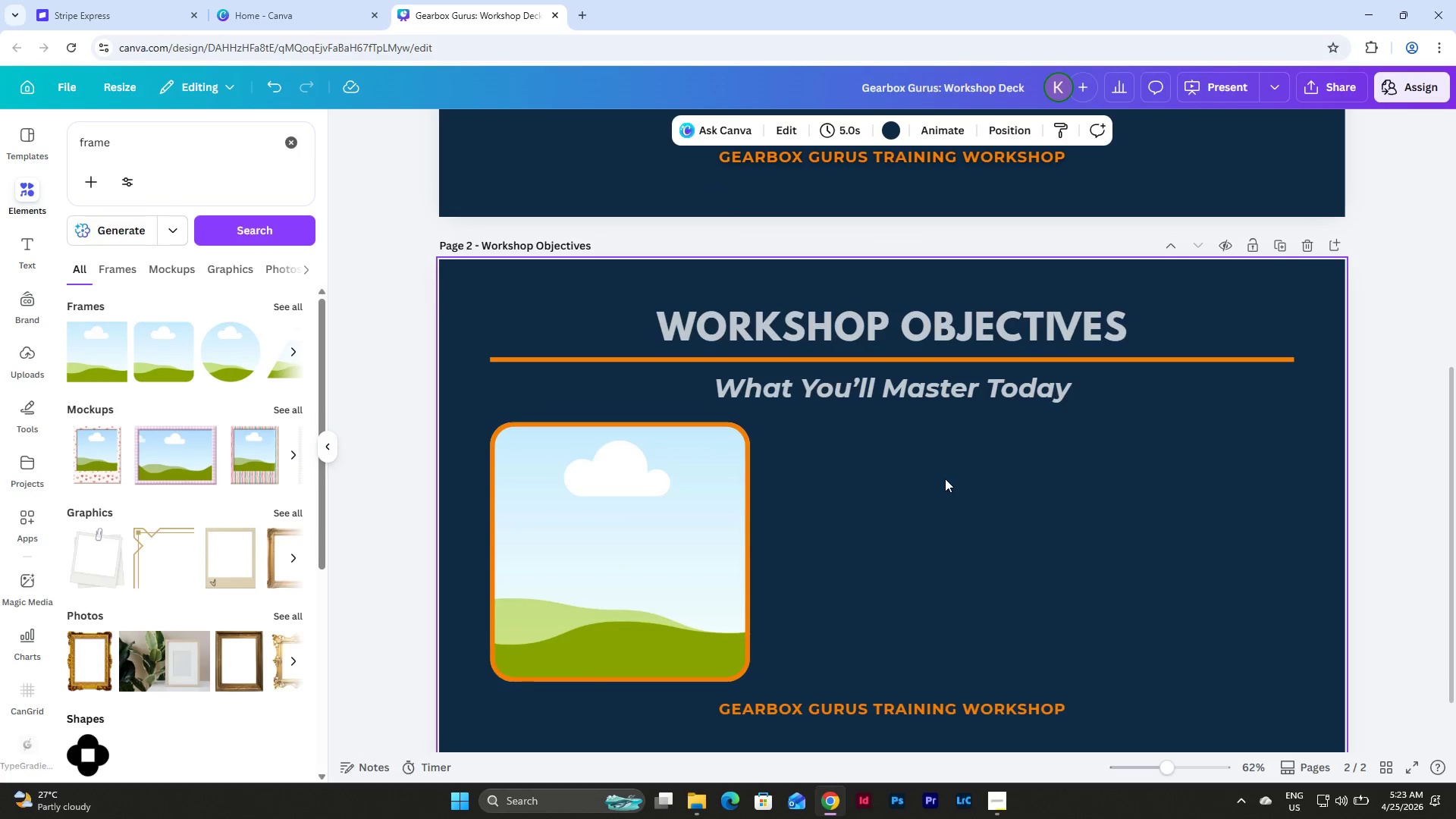 
scroll: coordinate [945, 479], scroll_direction: down, amount: 2.0
 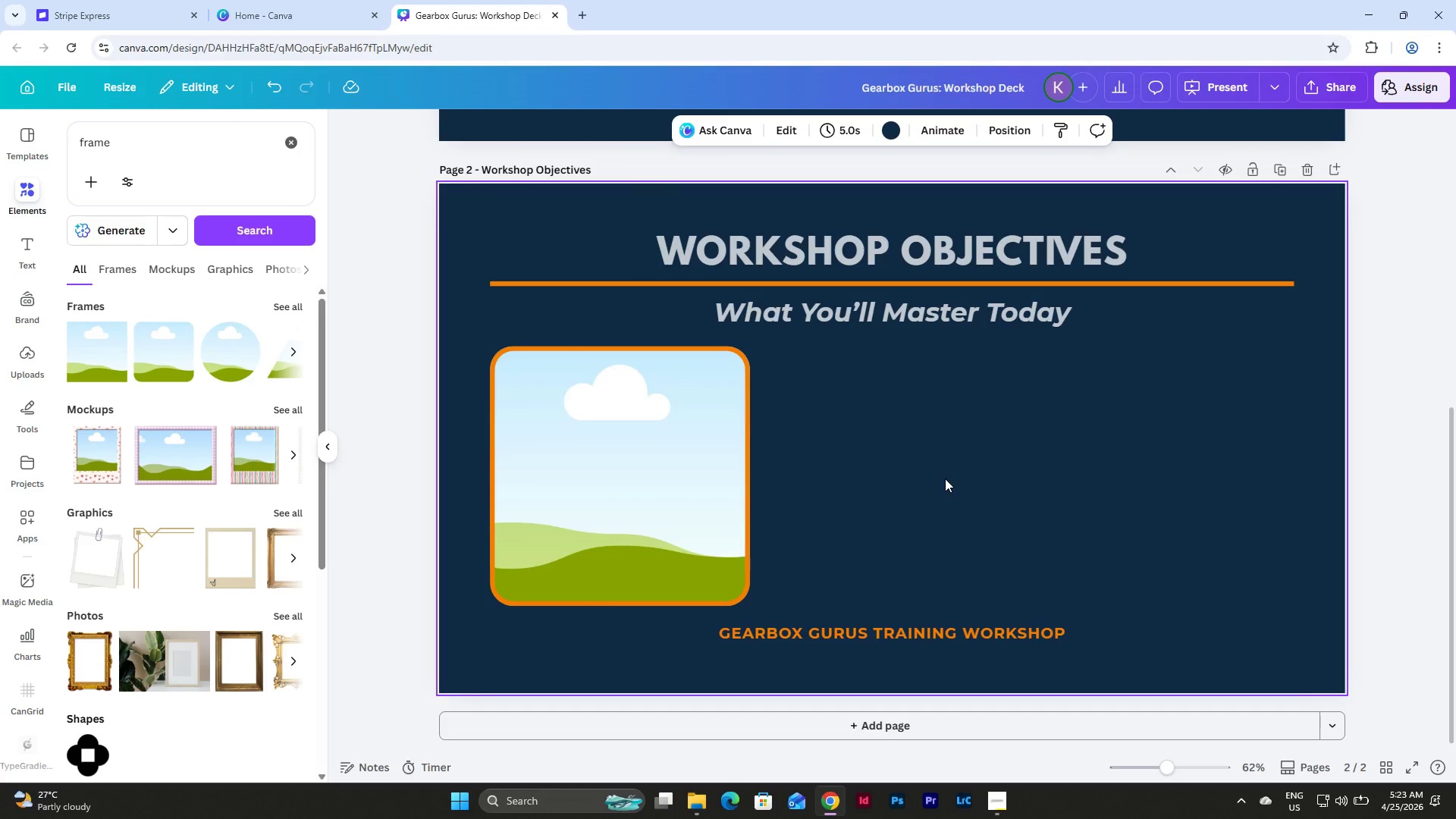 
scroll: coordinate [945, 479], scroll_direction: up, amount: 1.0
 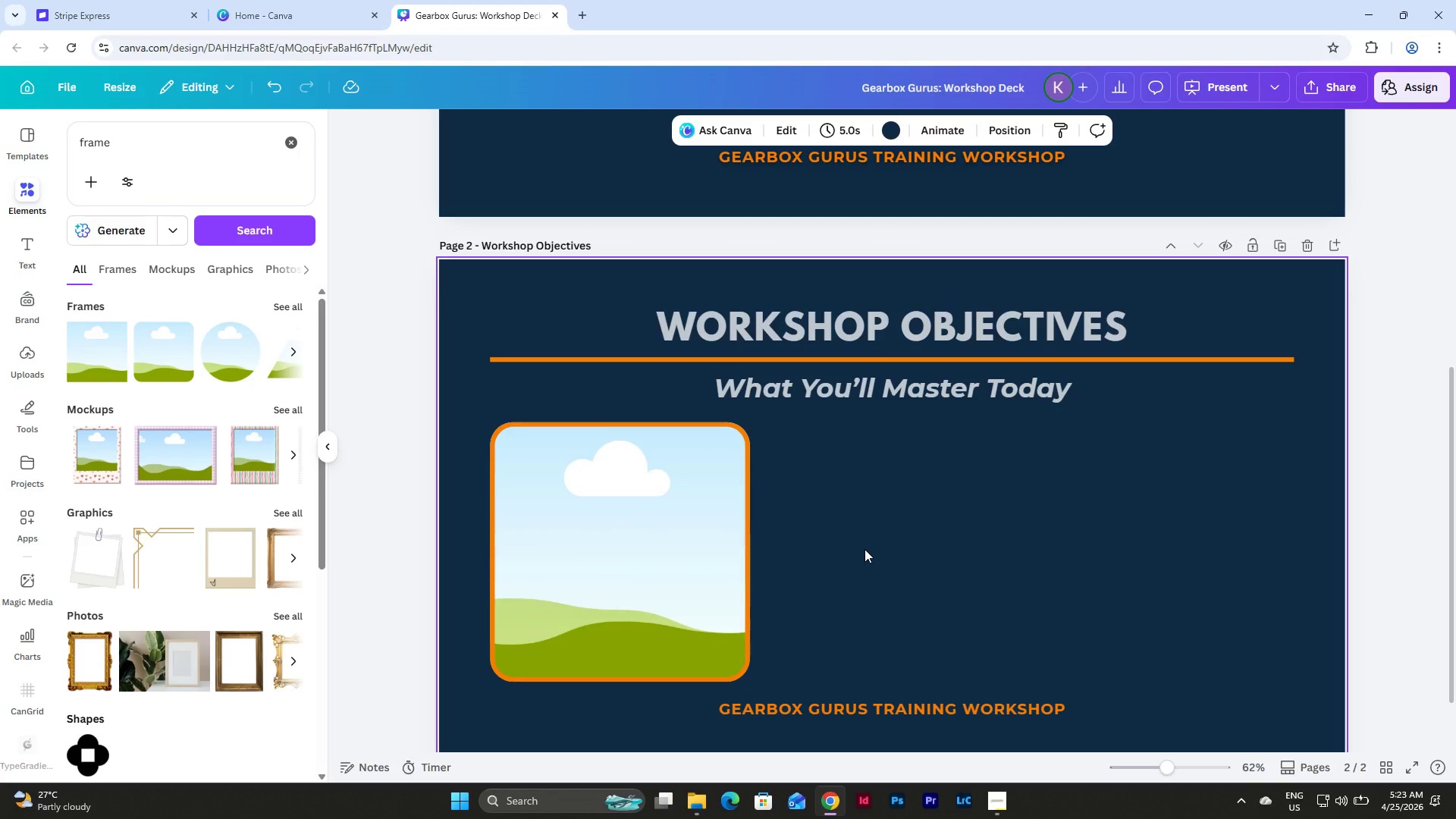 
left_click([864, 549])
 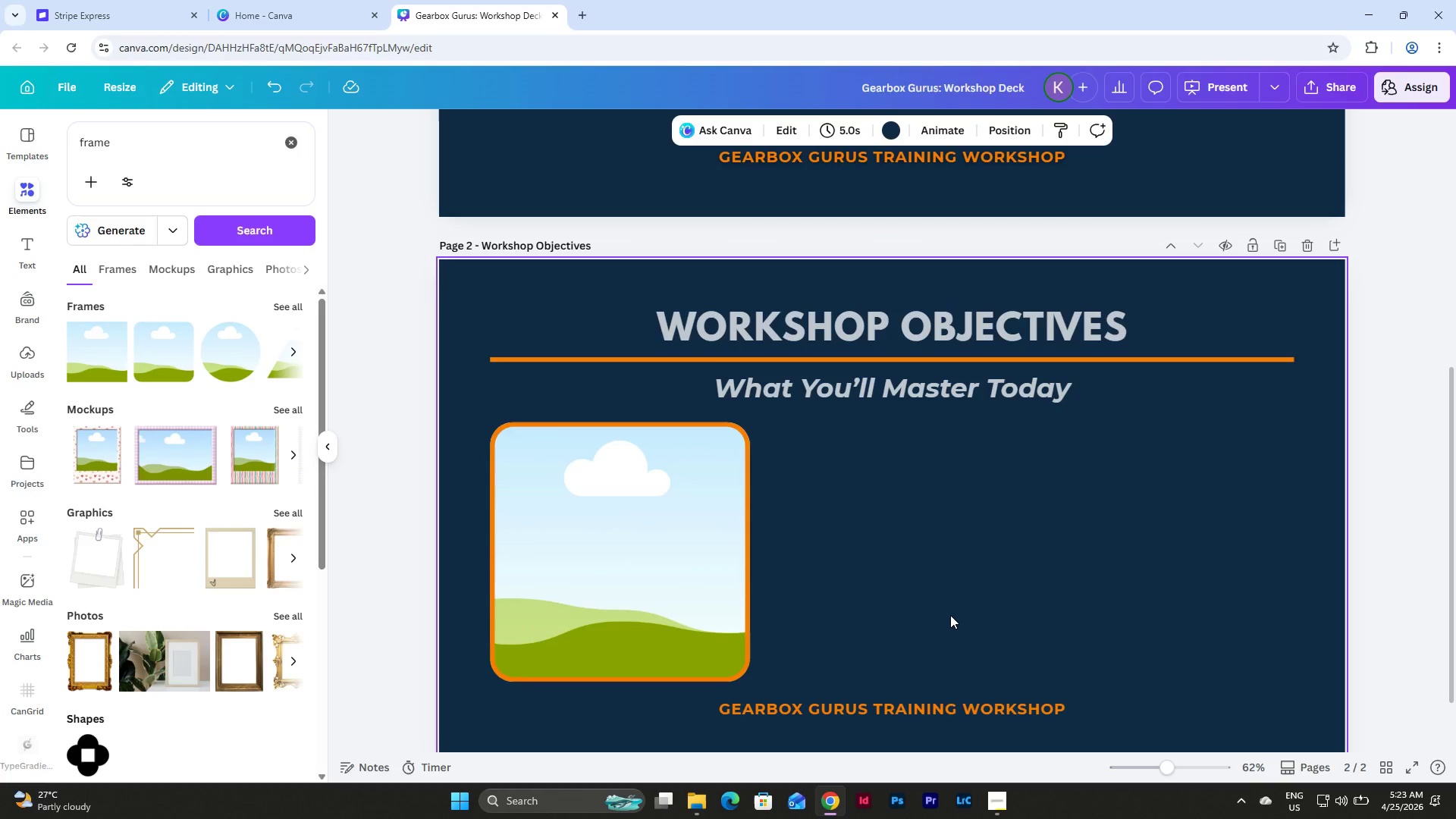 
left_click([950, 615])
 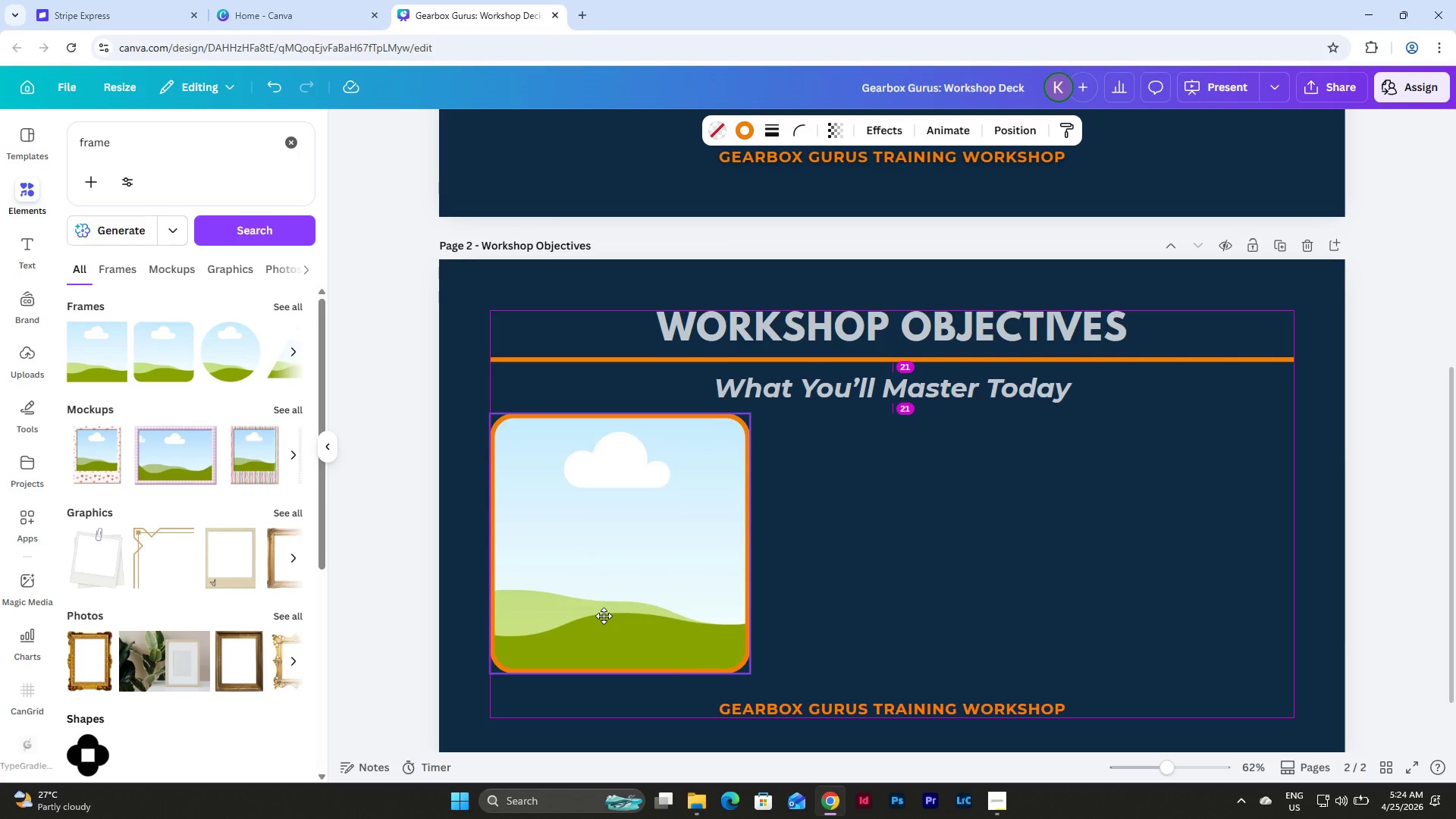 
wait(8.44)
 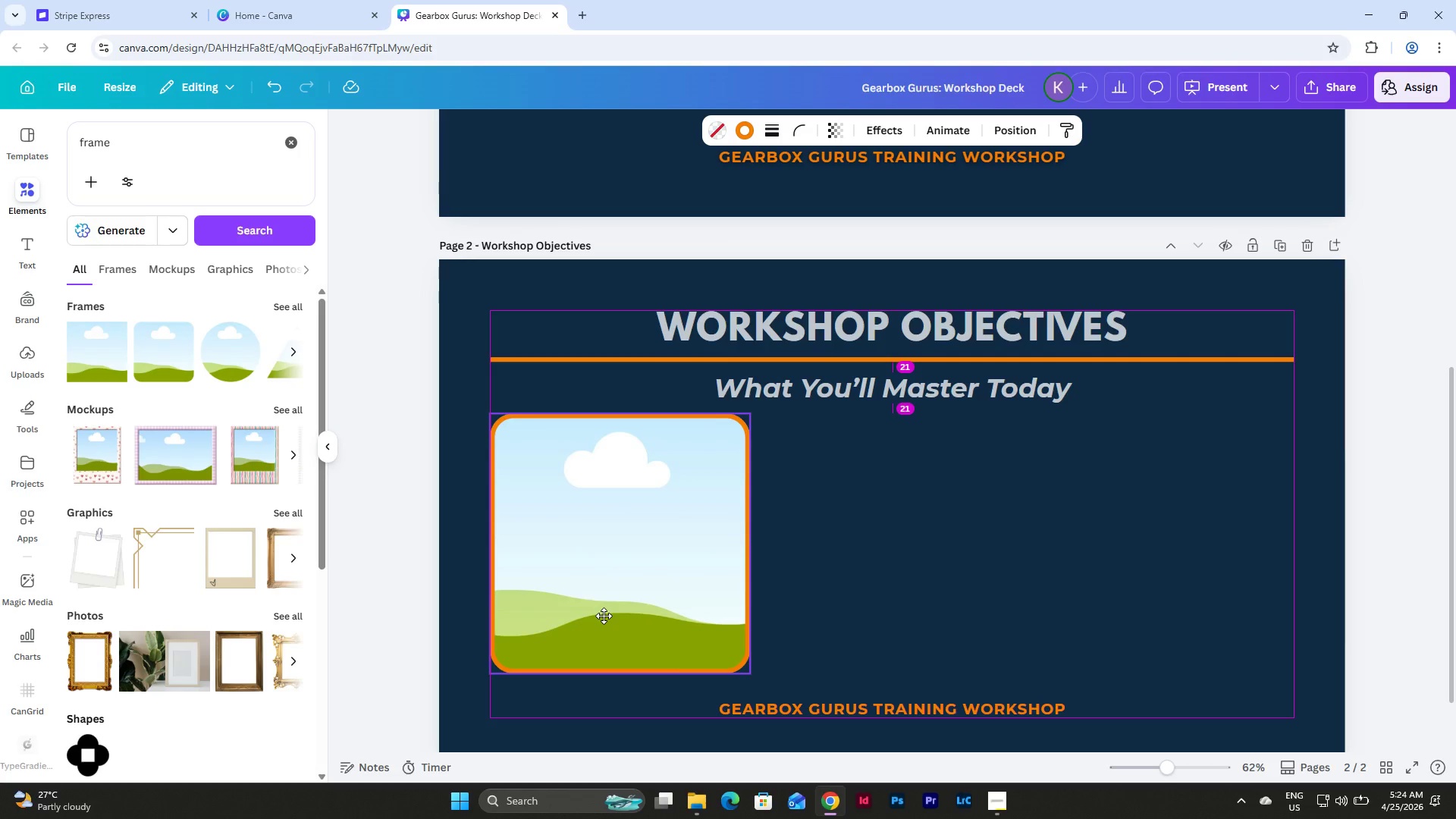 
left_click([950, 617])
 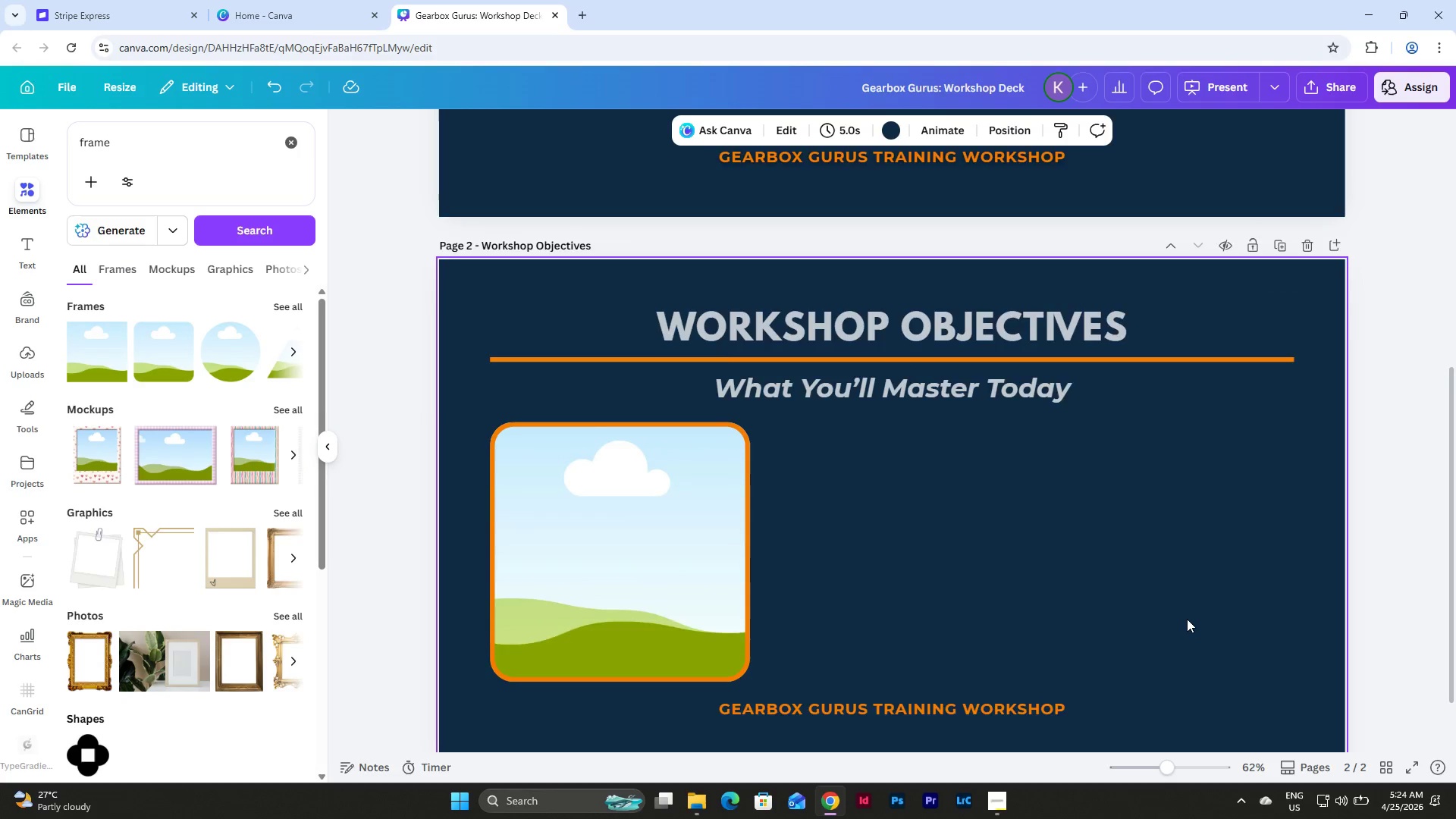 
scroll: coordinate [1187, 619], scroll_direction: none, amount: 0.0
 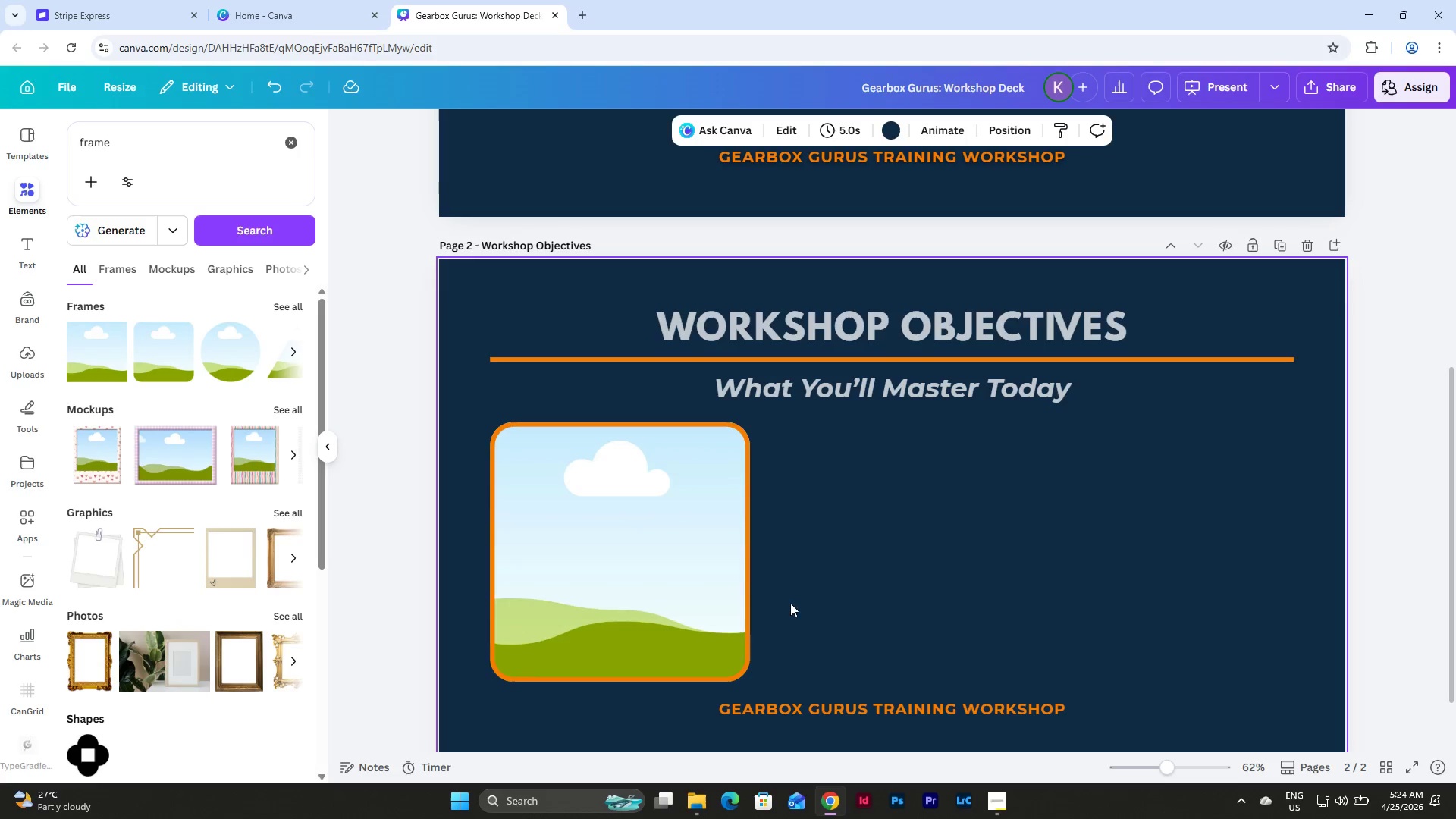 
left_click([661, 592])
 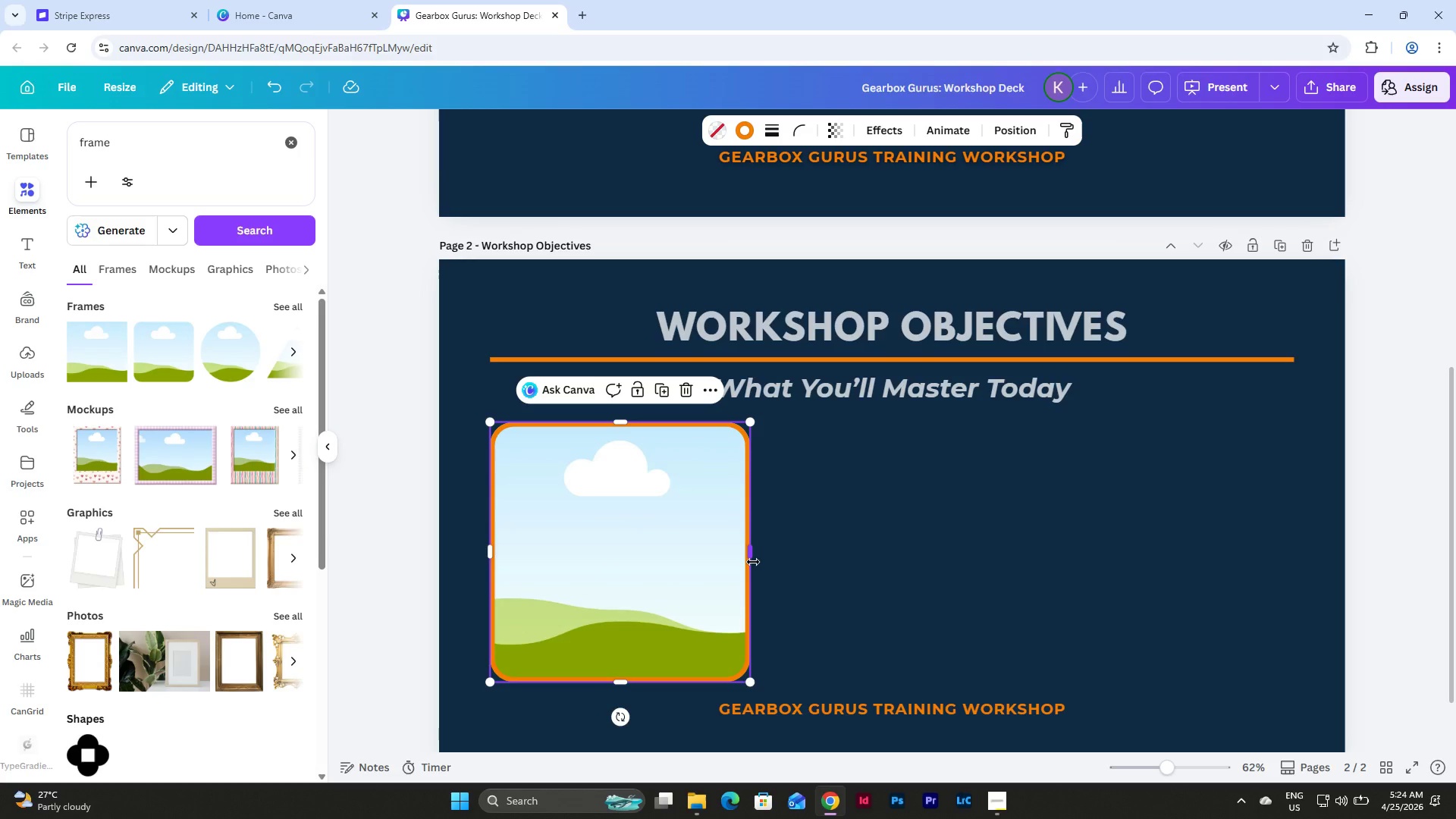 
left_click_drag(start_coordinate=[753, 562], to_coordinate=[899, 579])
 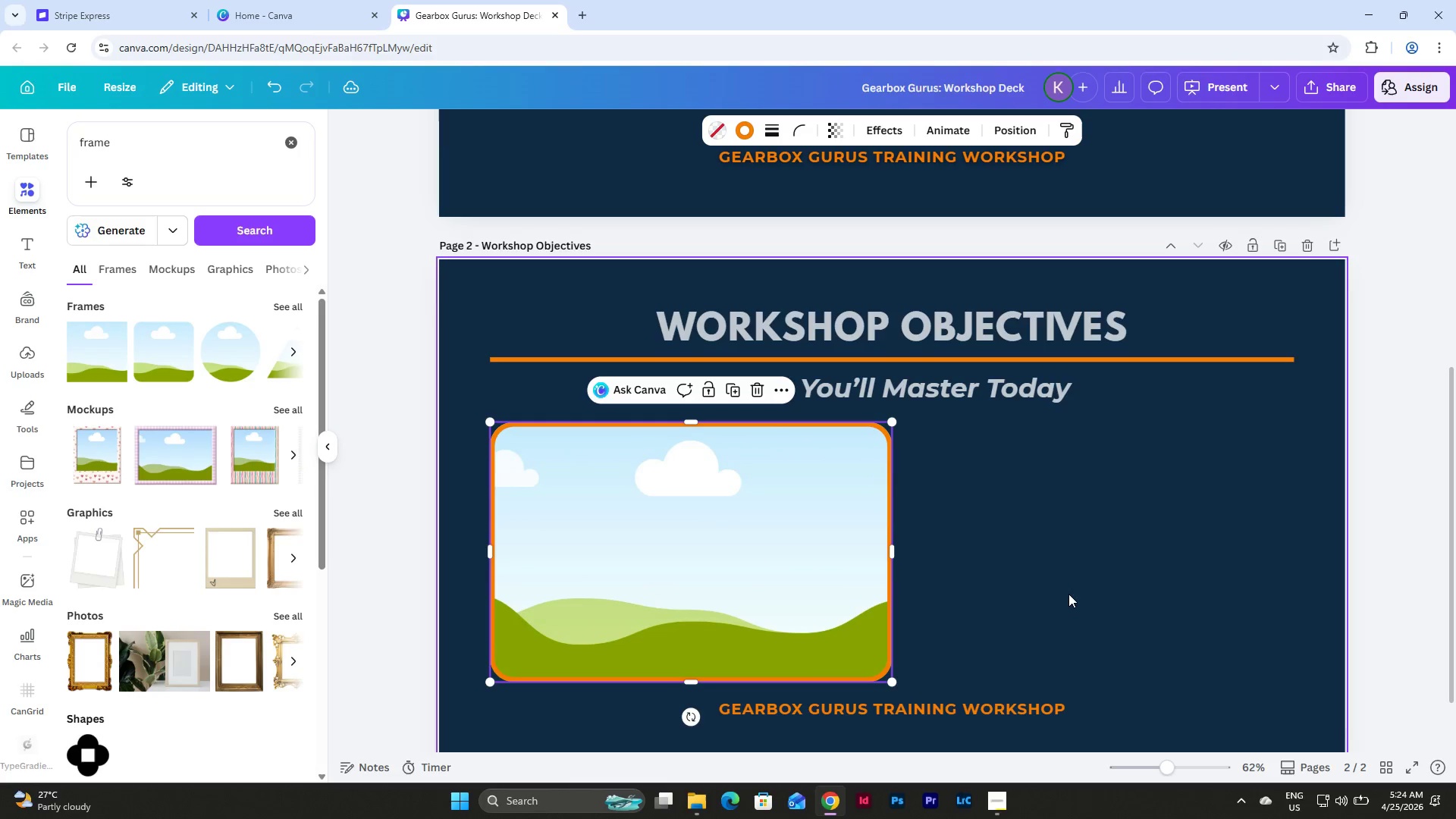 
left_click([1070, 595])
 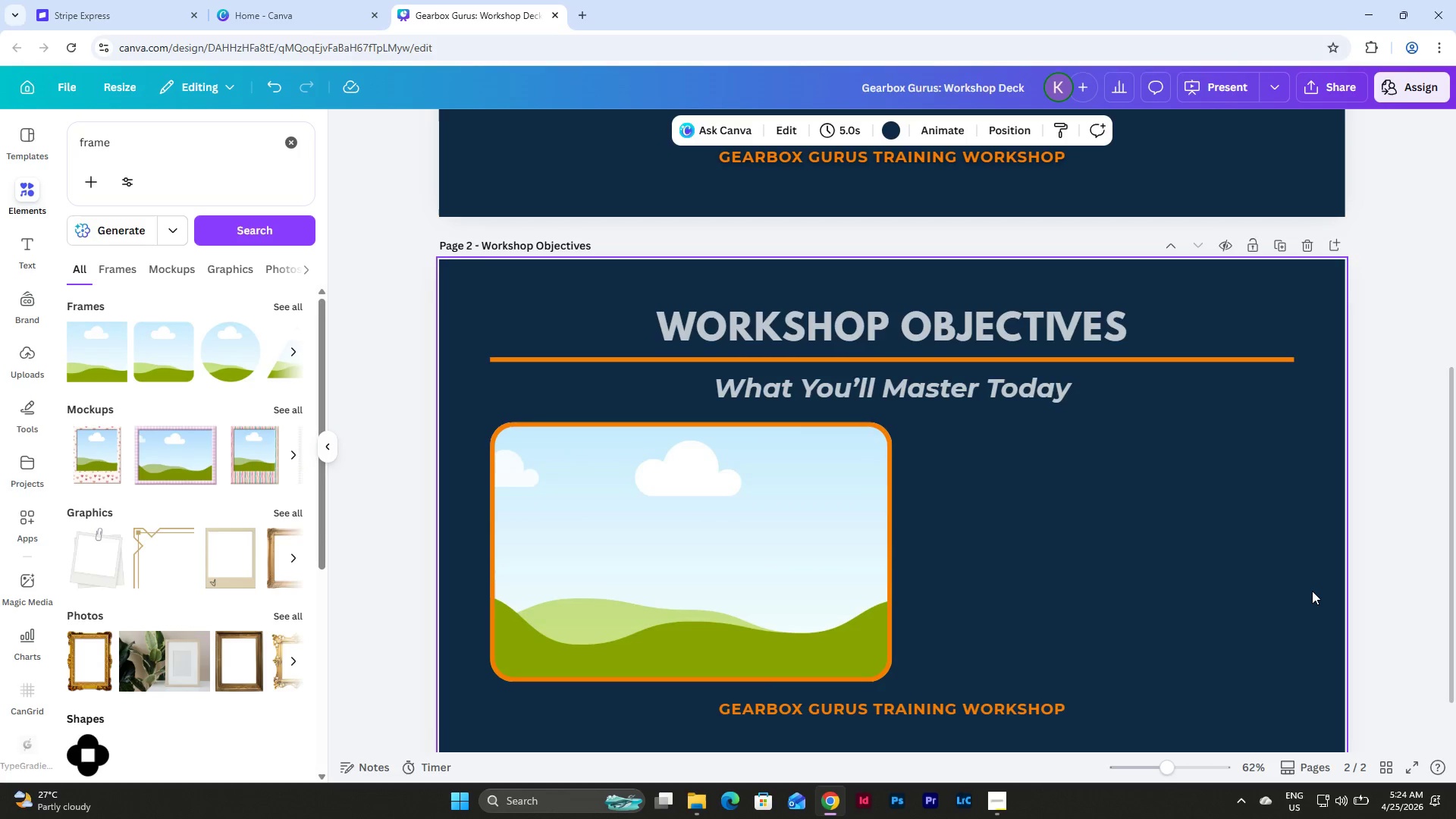 
scroll: coordinate [1312, 591], scroll_direction: down, amount: 1.0
 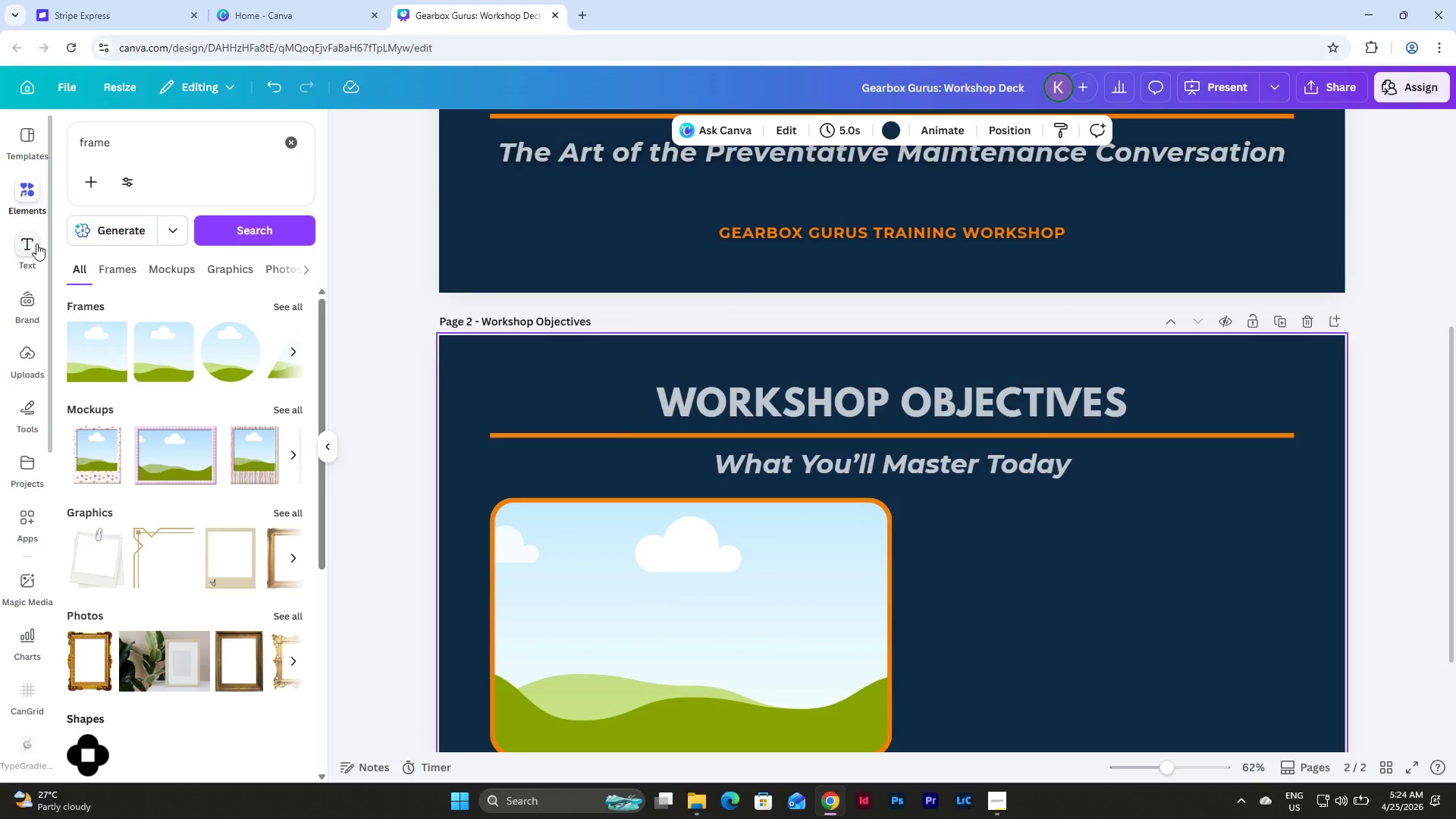 
left_click([36, 243])
 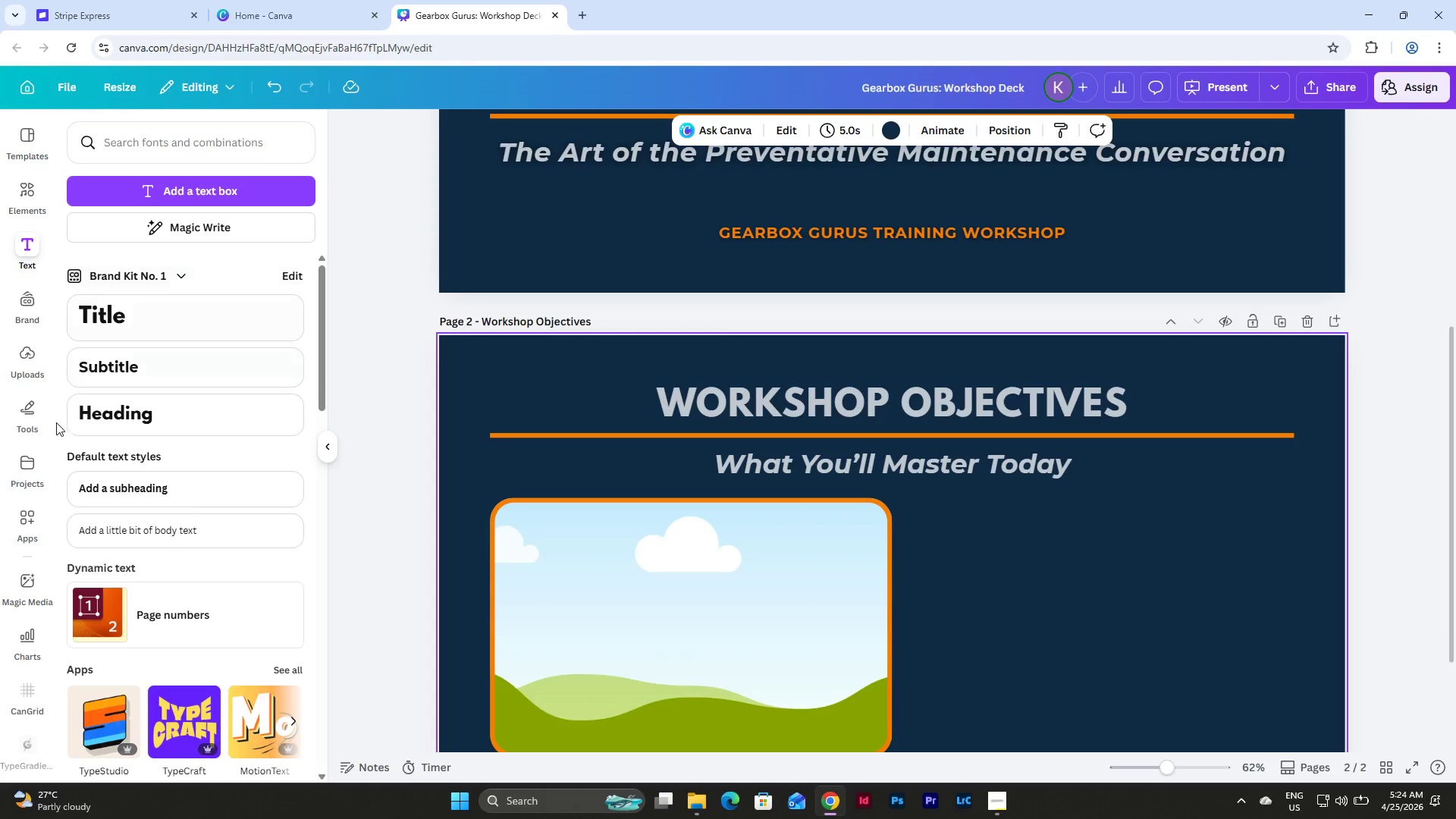 
left_click([23, 296])
 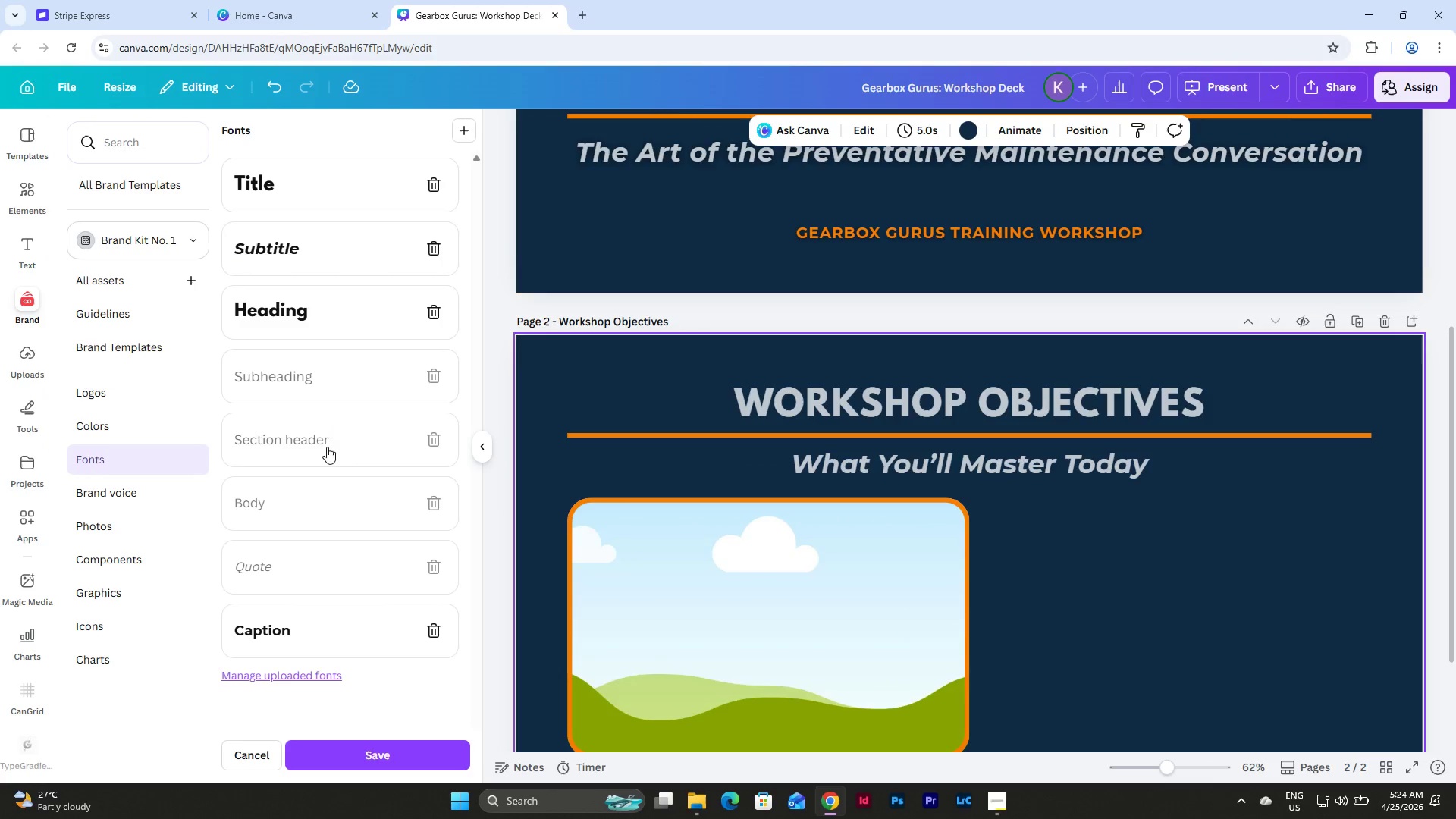 
left_click([327, 504])
 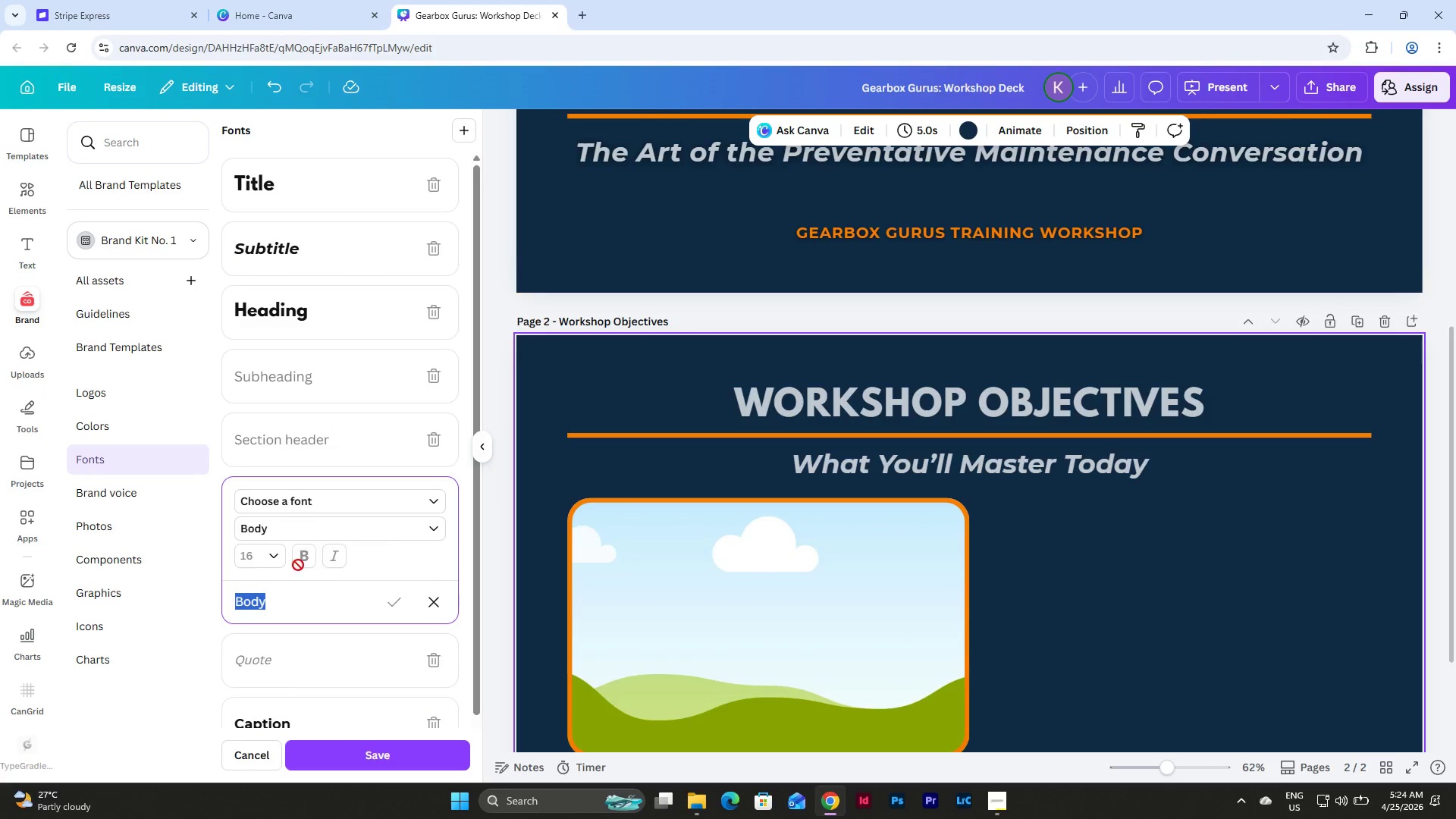 
left_click([313, 499])
 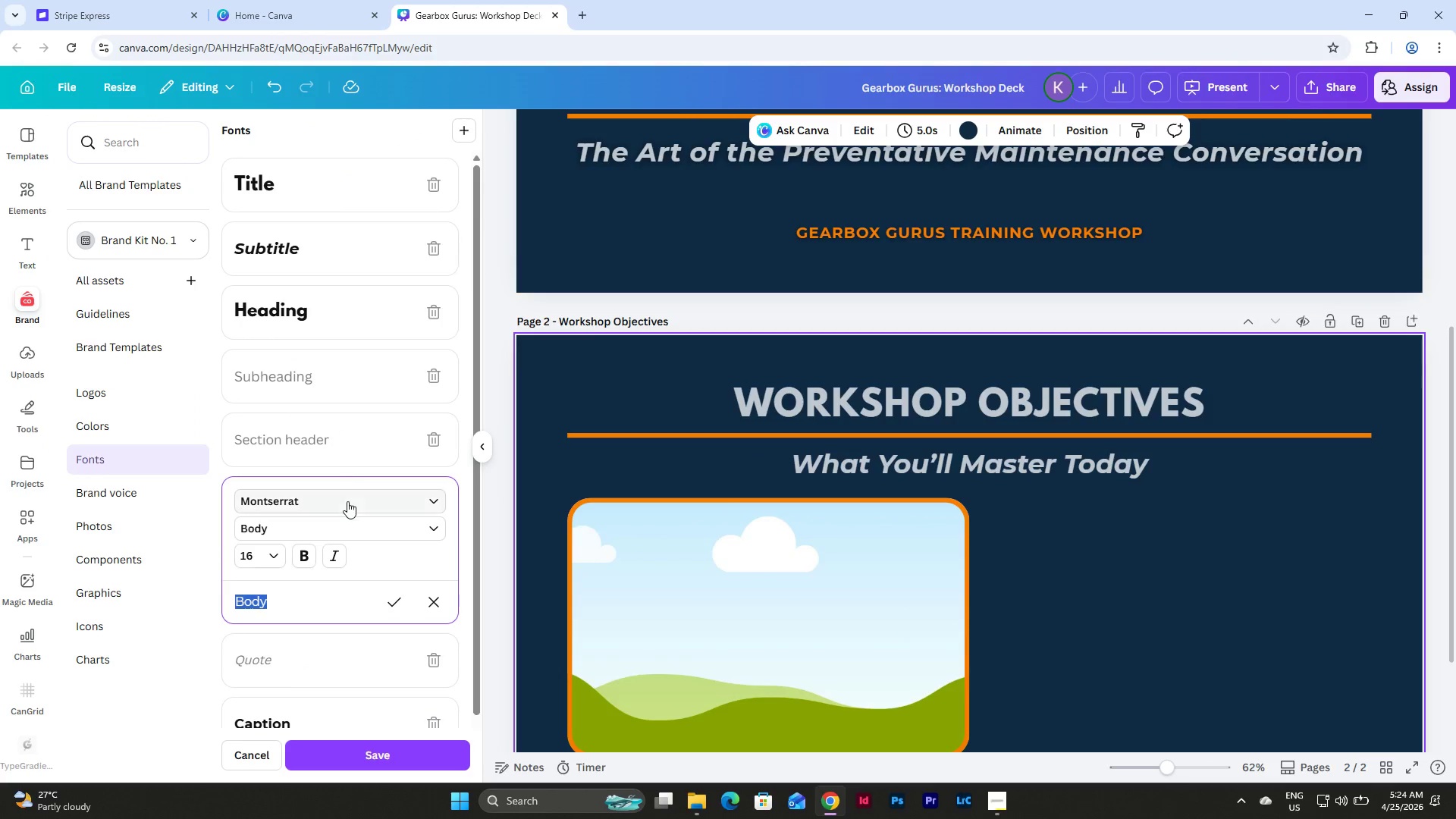 
scroll: coordinate [419, 505], scroll_direction: down, amount: 2.0
 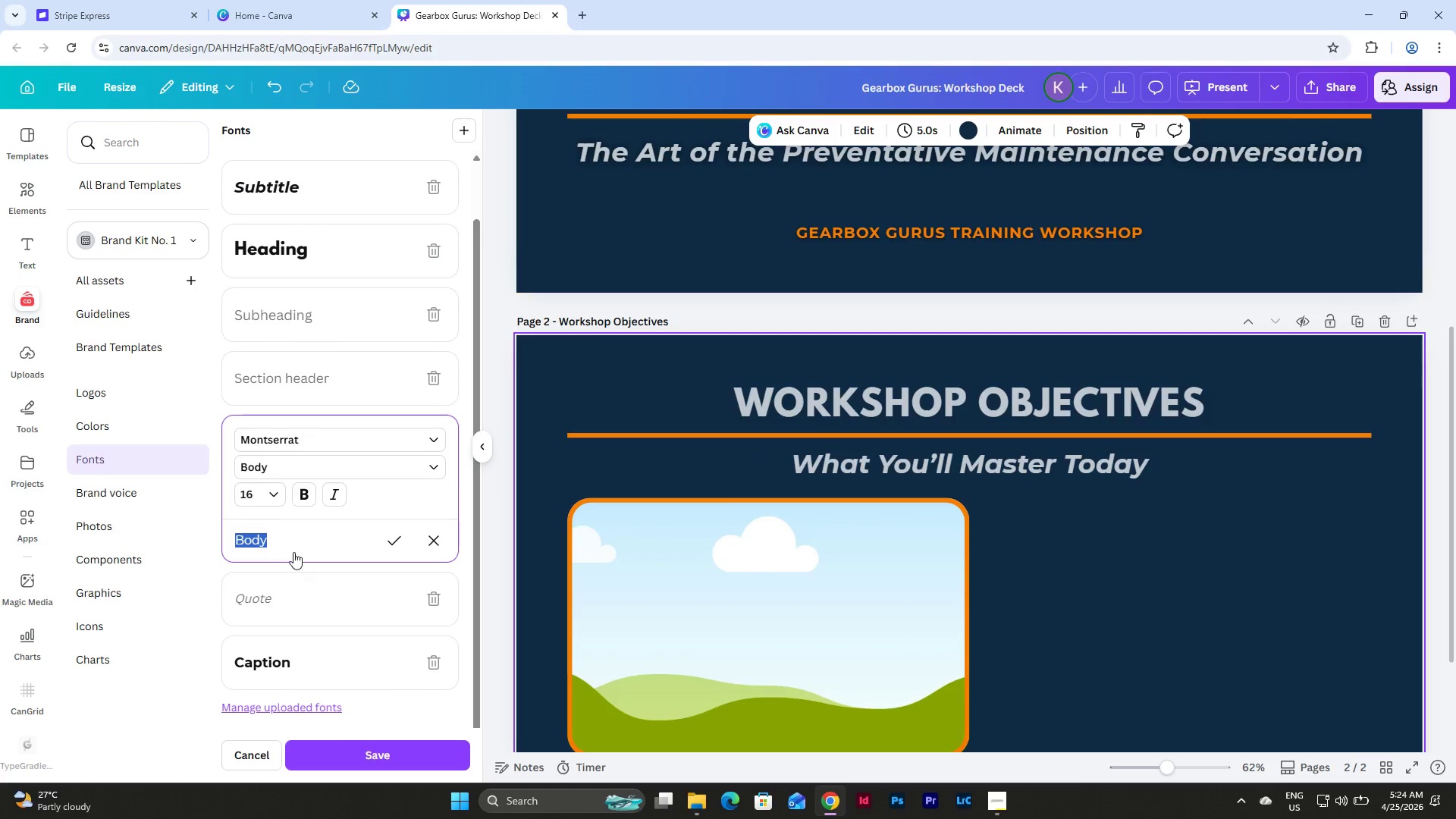 
left_click([274, 494])
 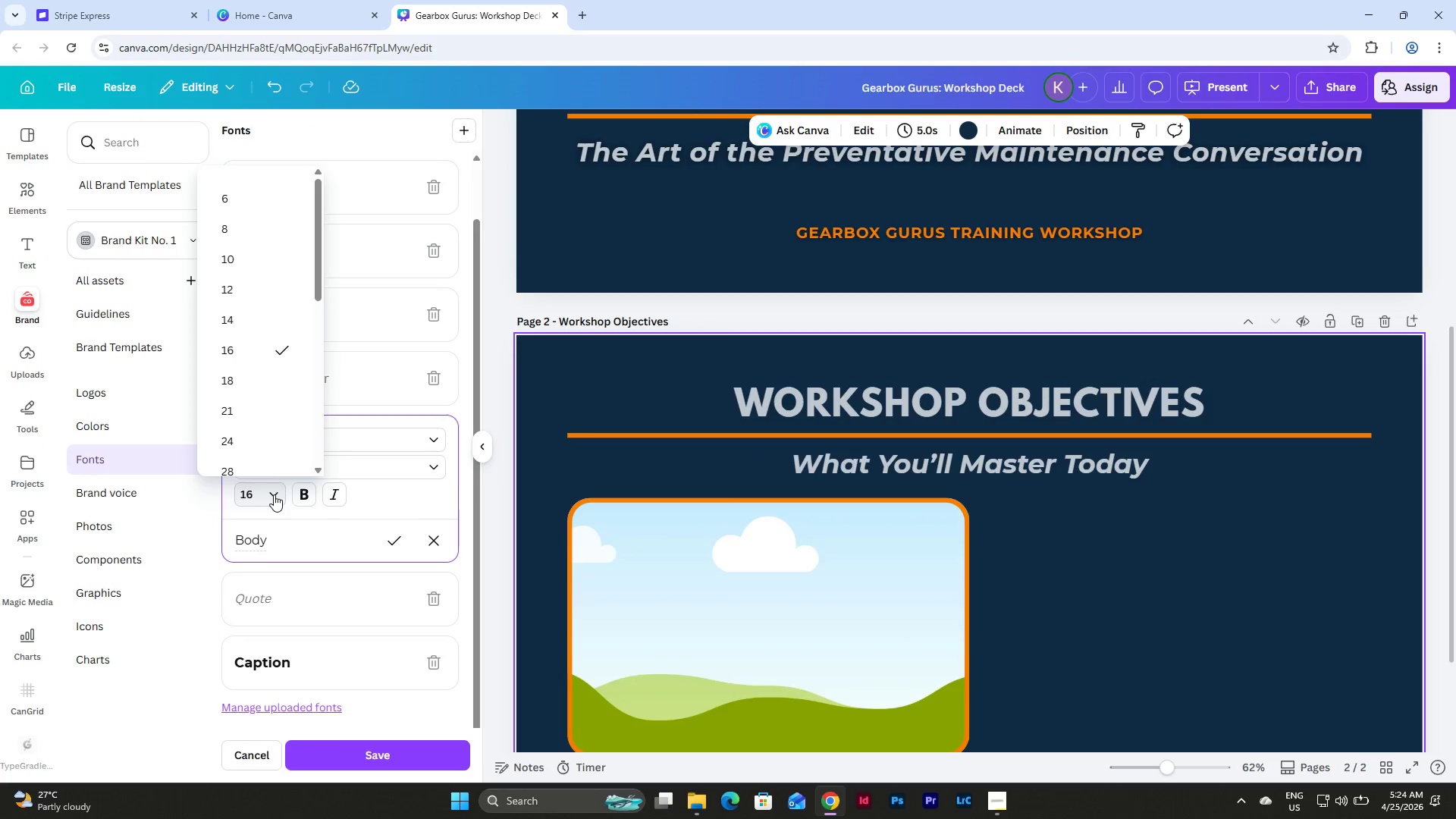 
scroll: coordinate [299, 353], scroll_direction: down, amount: 1.0
 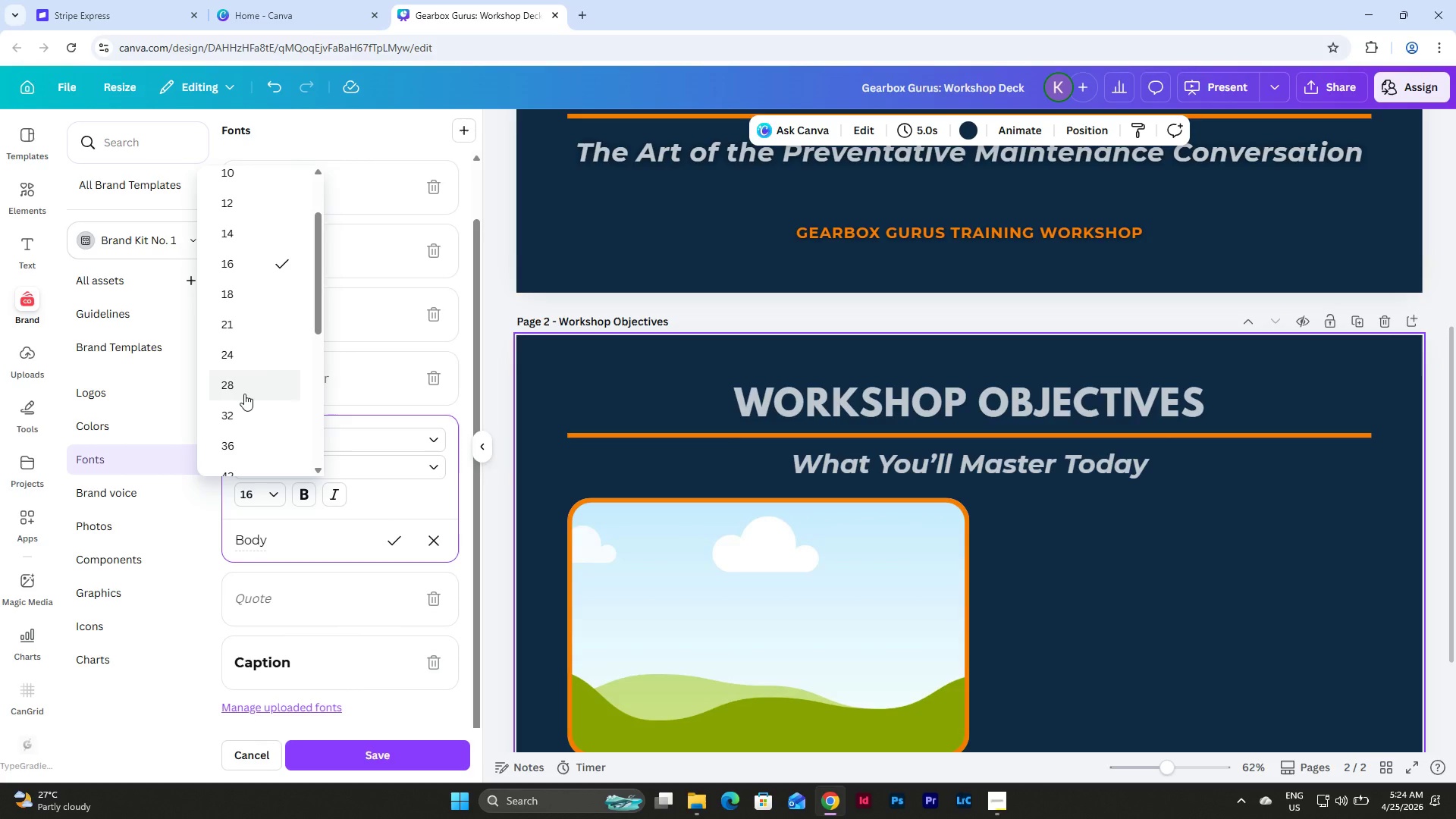 
left_click([244, 394])
 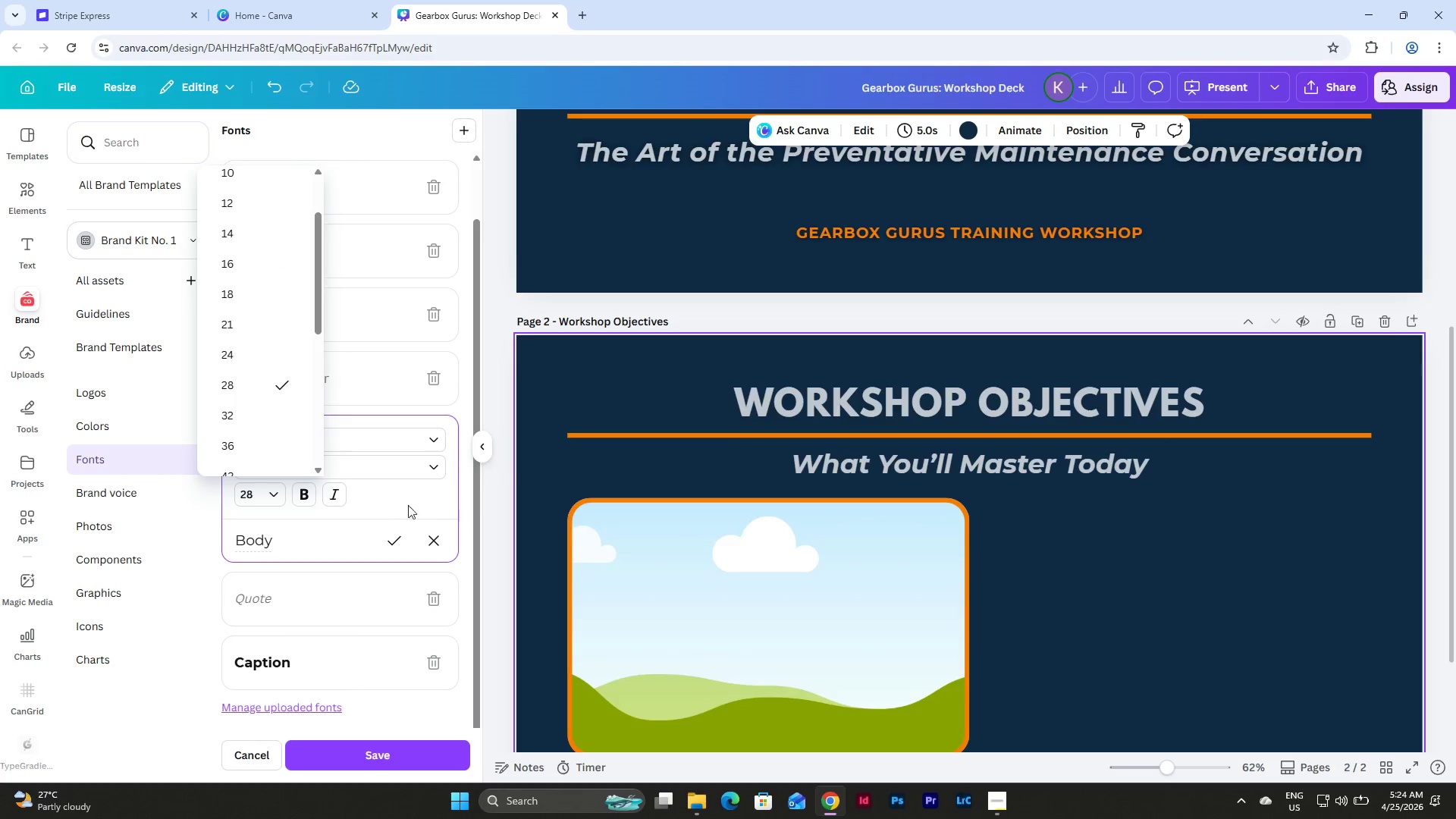 
left_click([399, 505])
 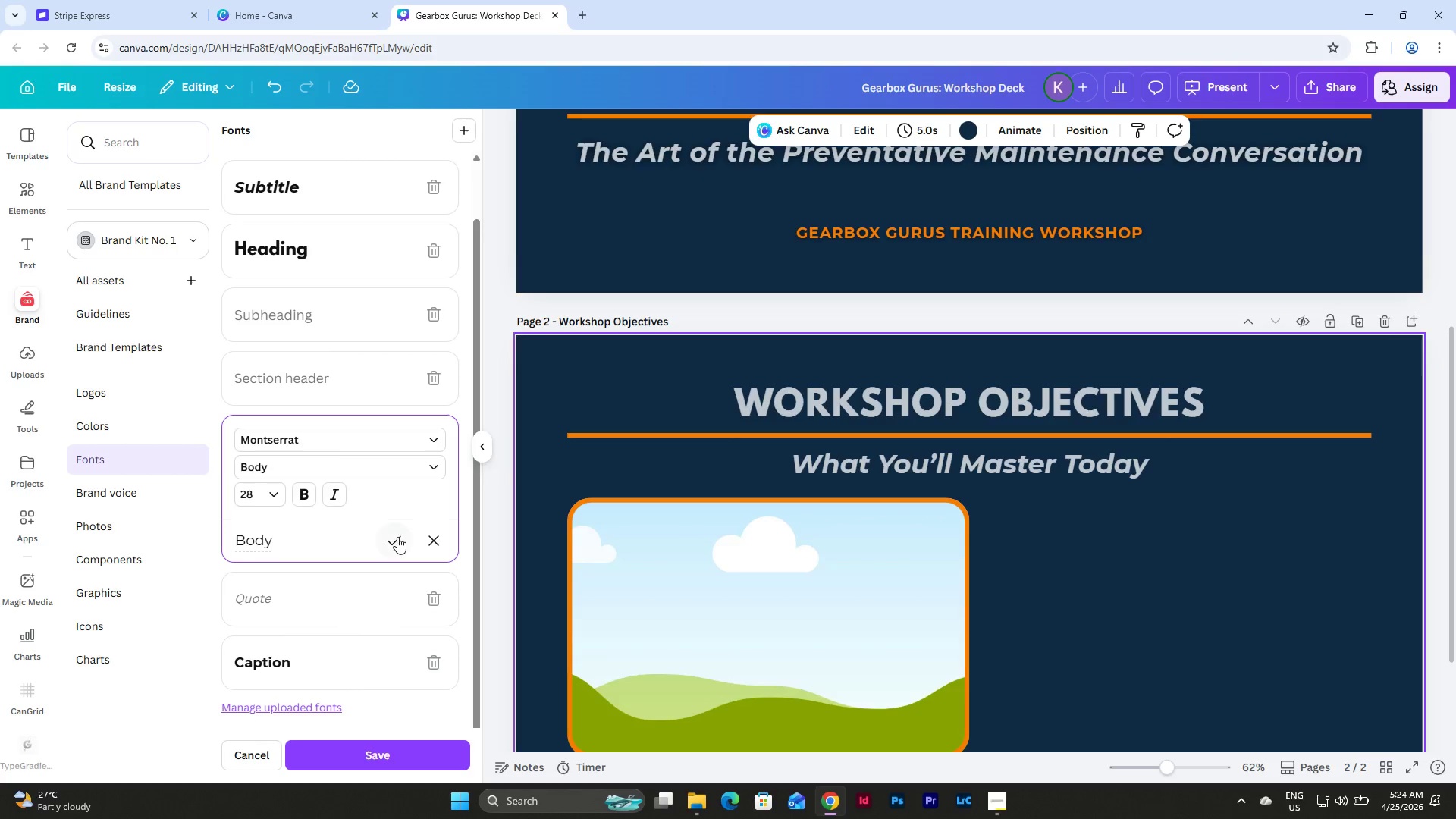 
left_click([397, 538])
 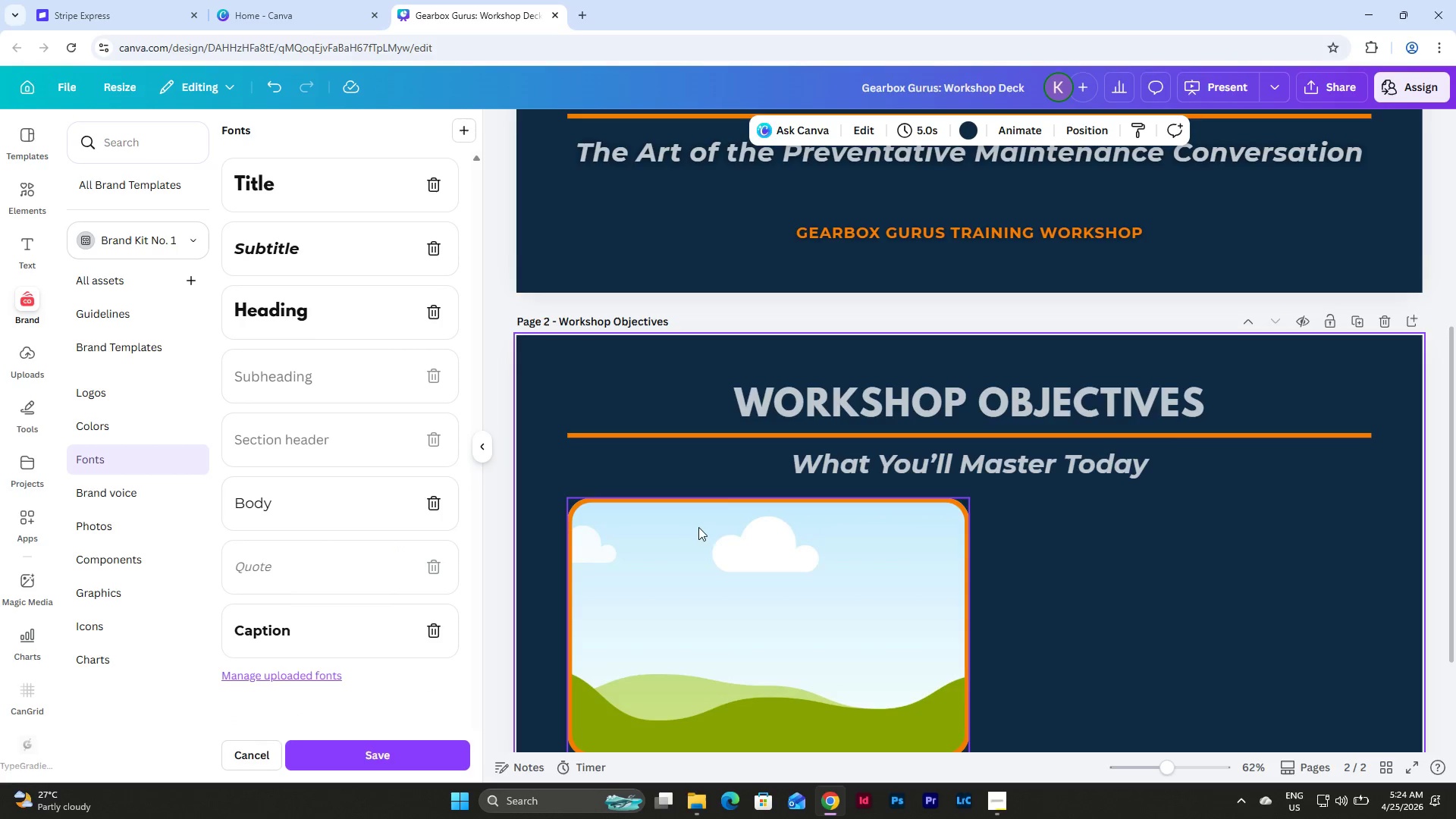 
left_click([296, 518])
 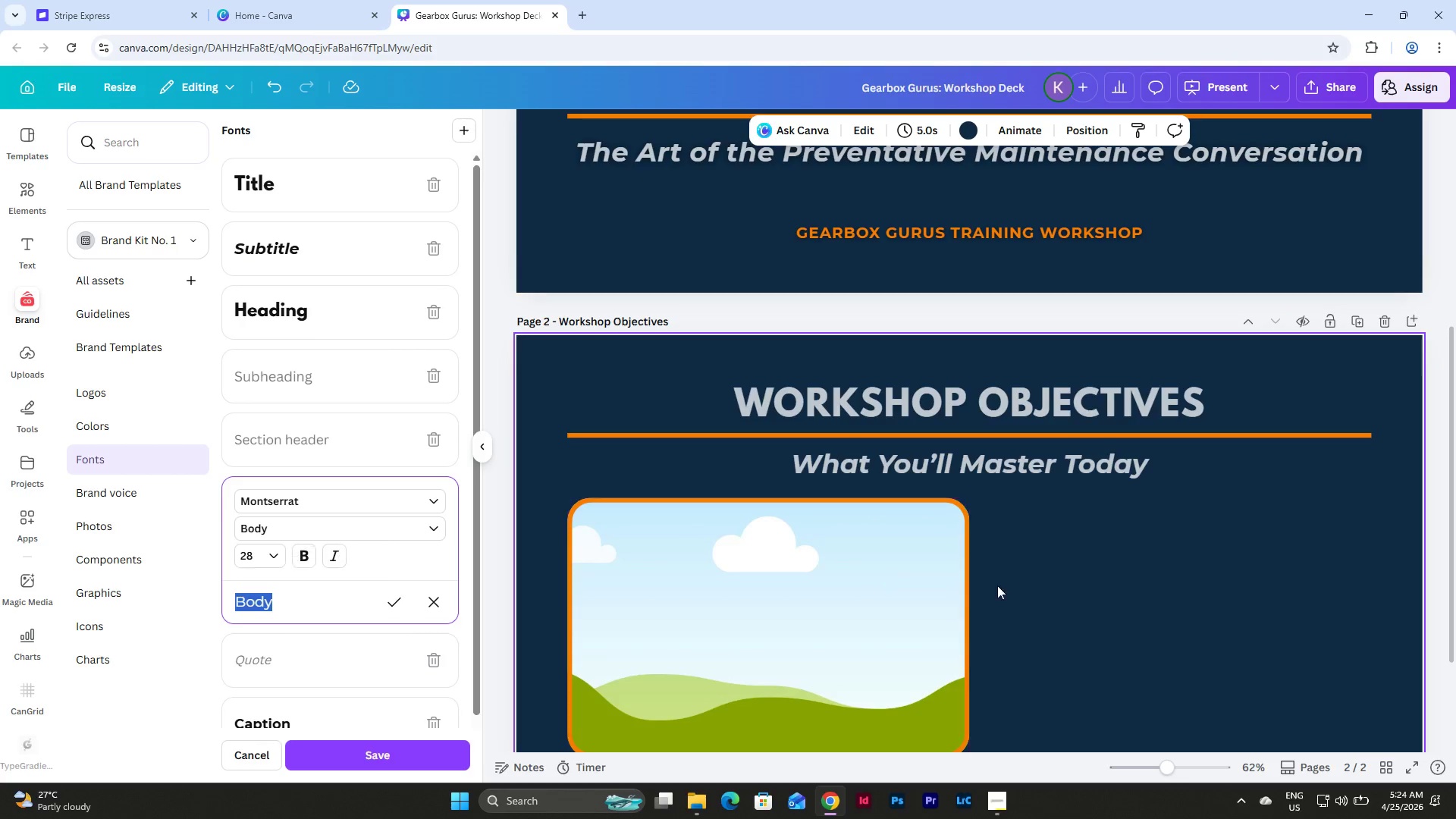 
scroll: coordinate [1026, 587], scroll_direction: down, amount: 3.0
 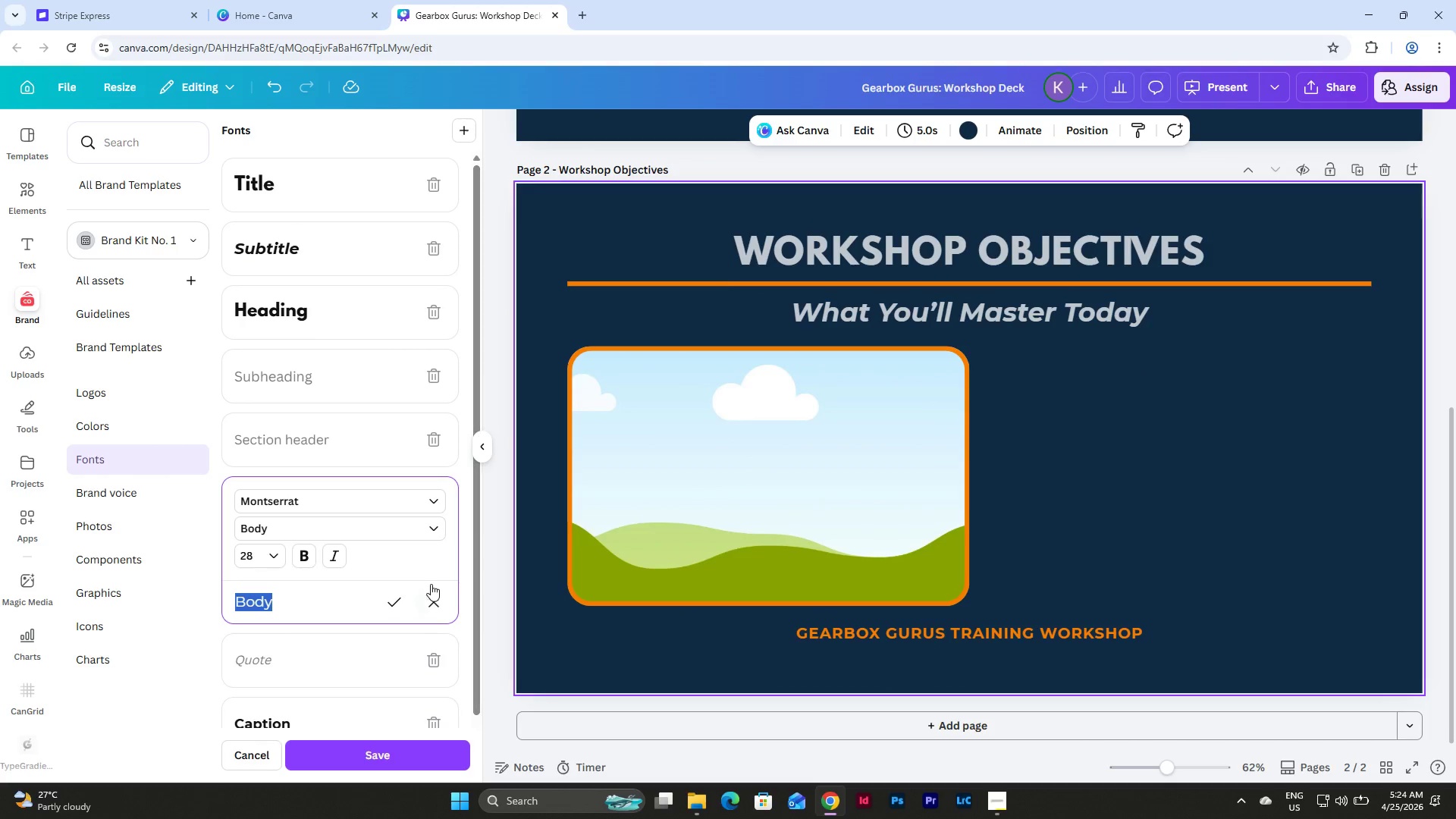 
left_click([391, 605])
 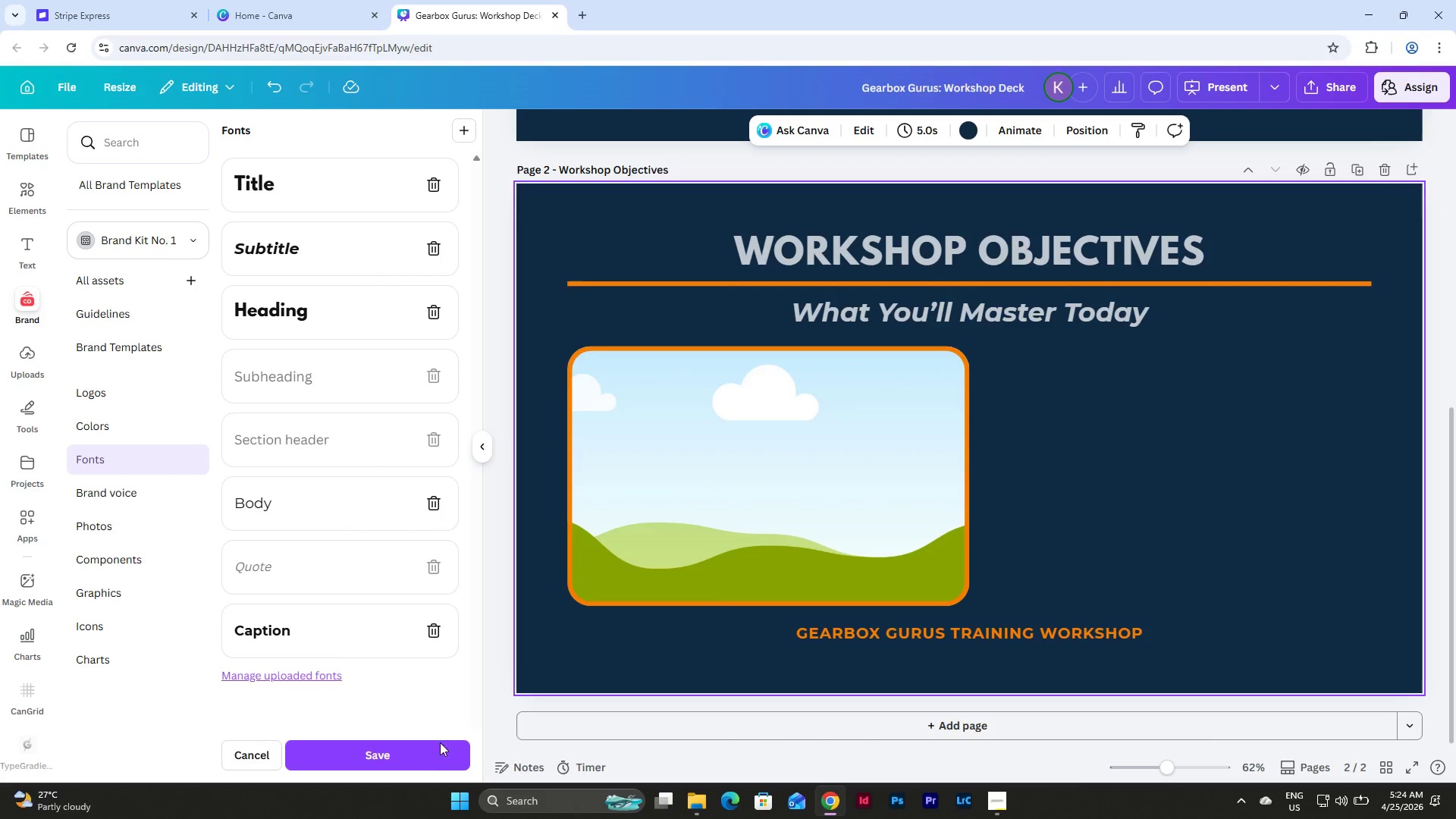 
left_click([421, 761])
 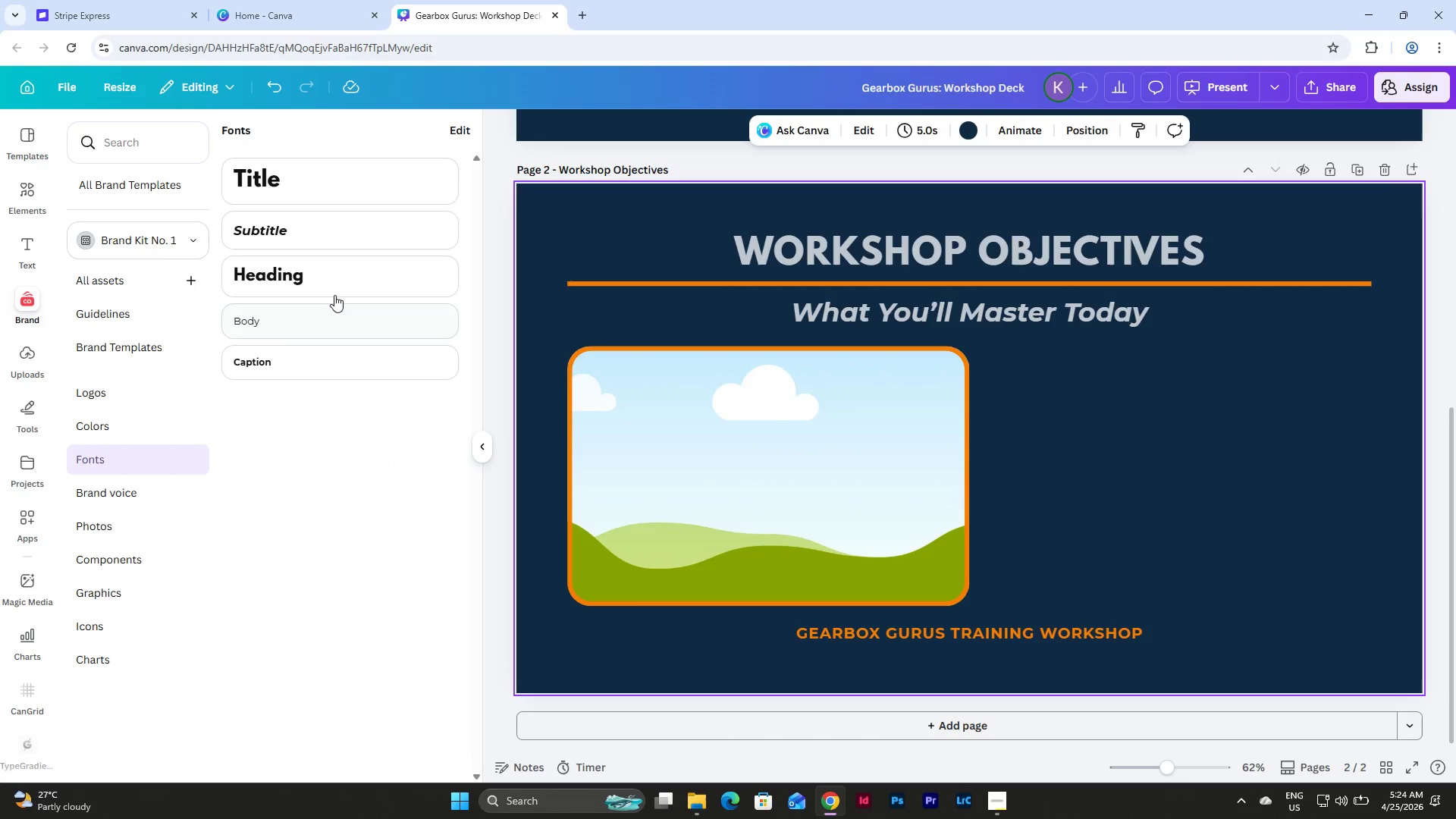 
left_click([325, 333])
 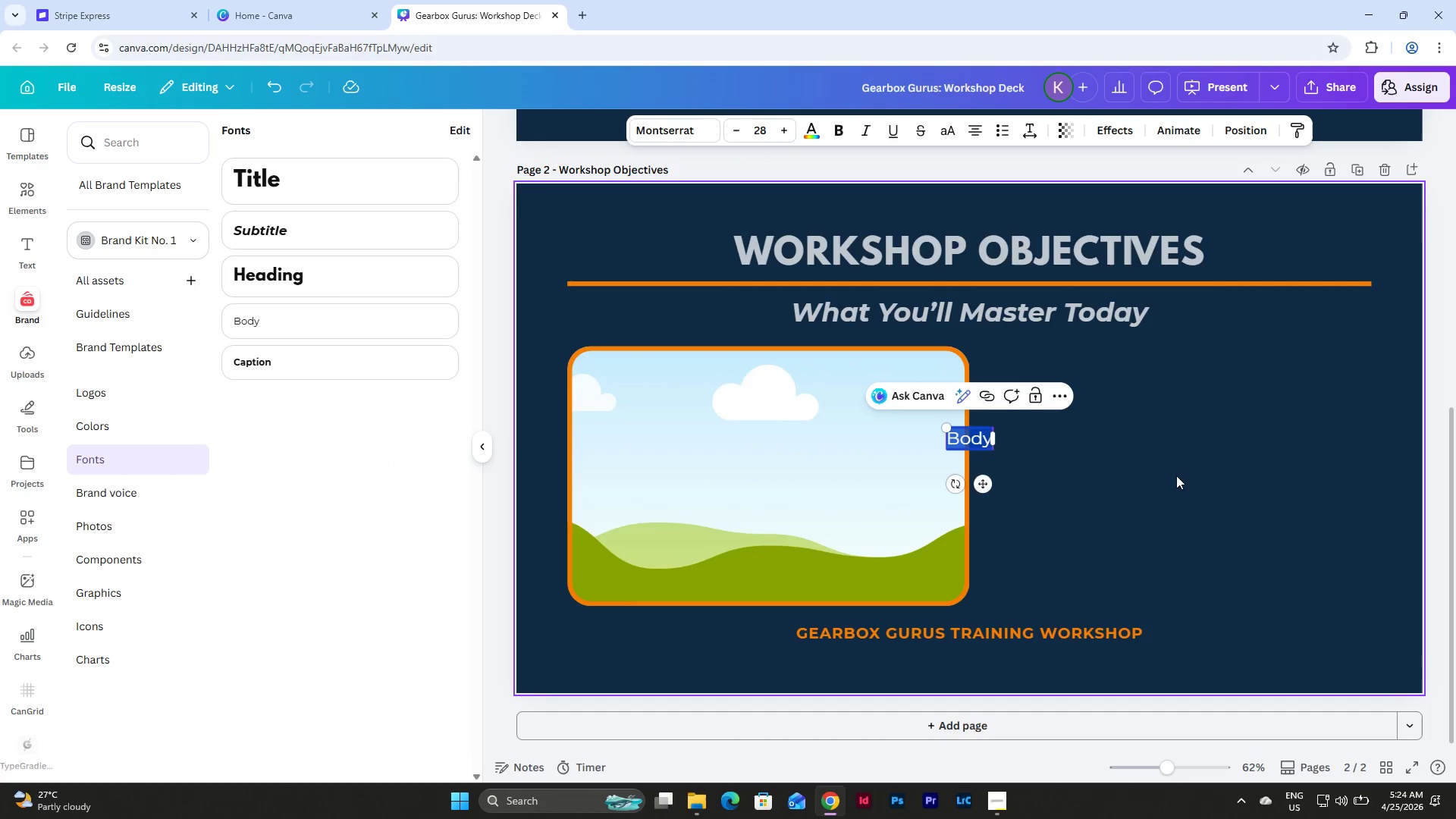 
left_click([1232, 484])
 